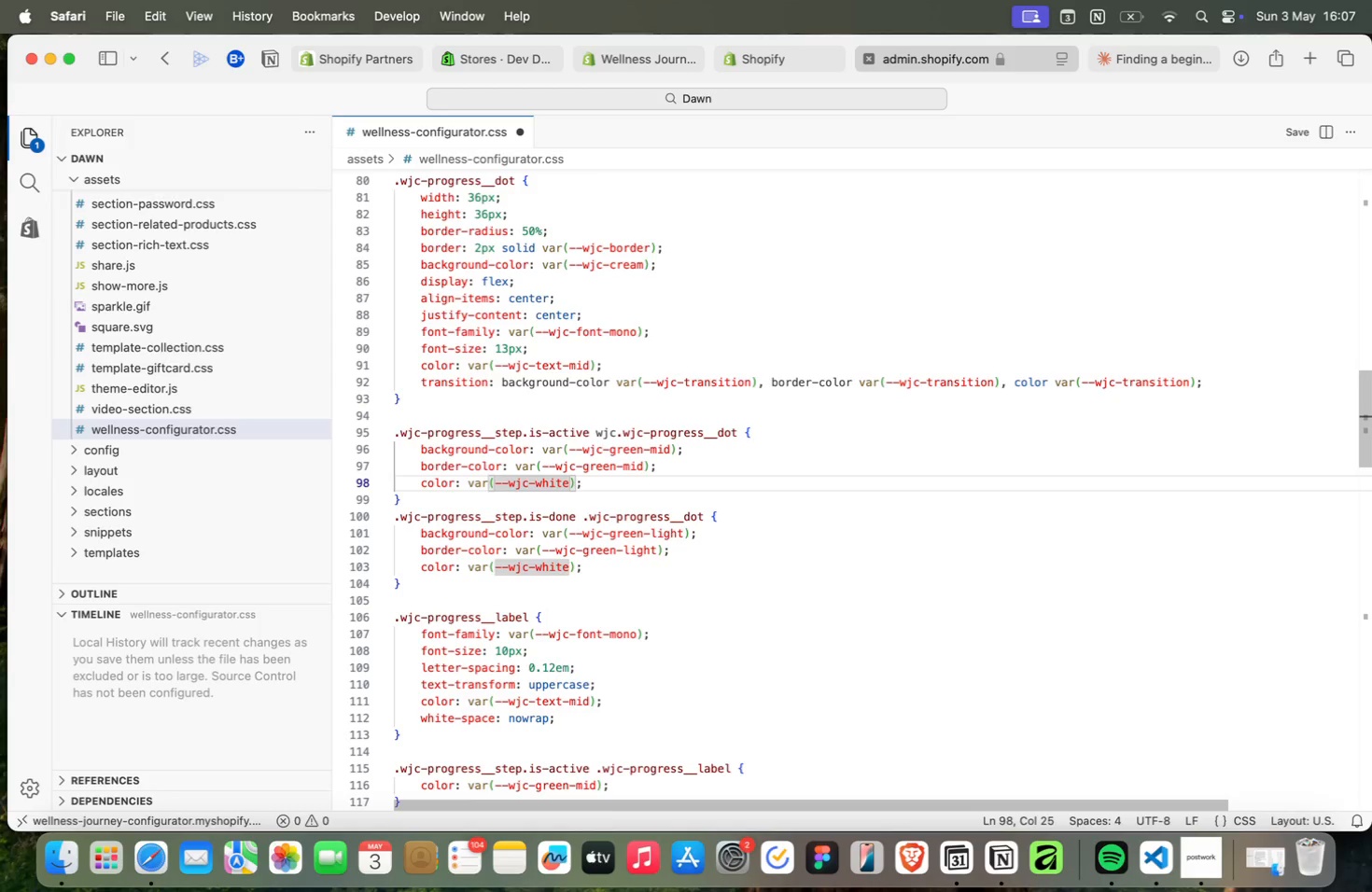 
key(ArrowUp)
 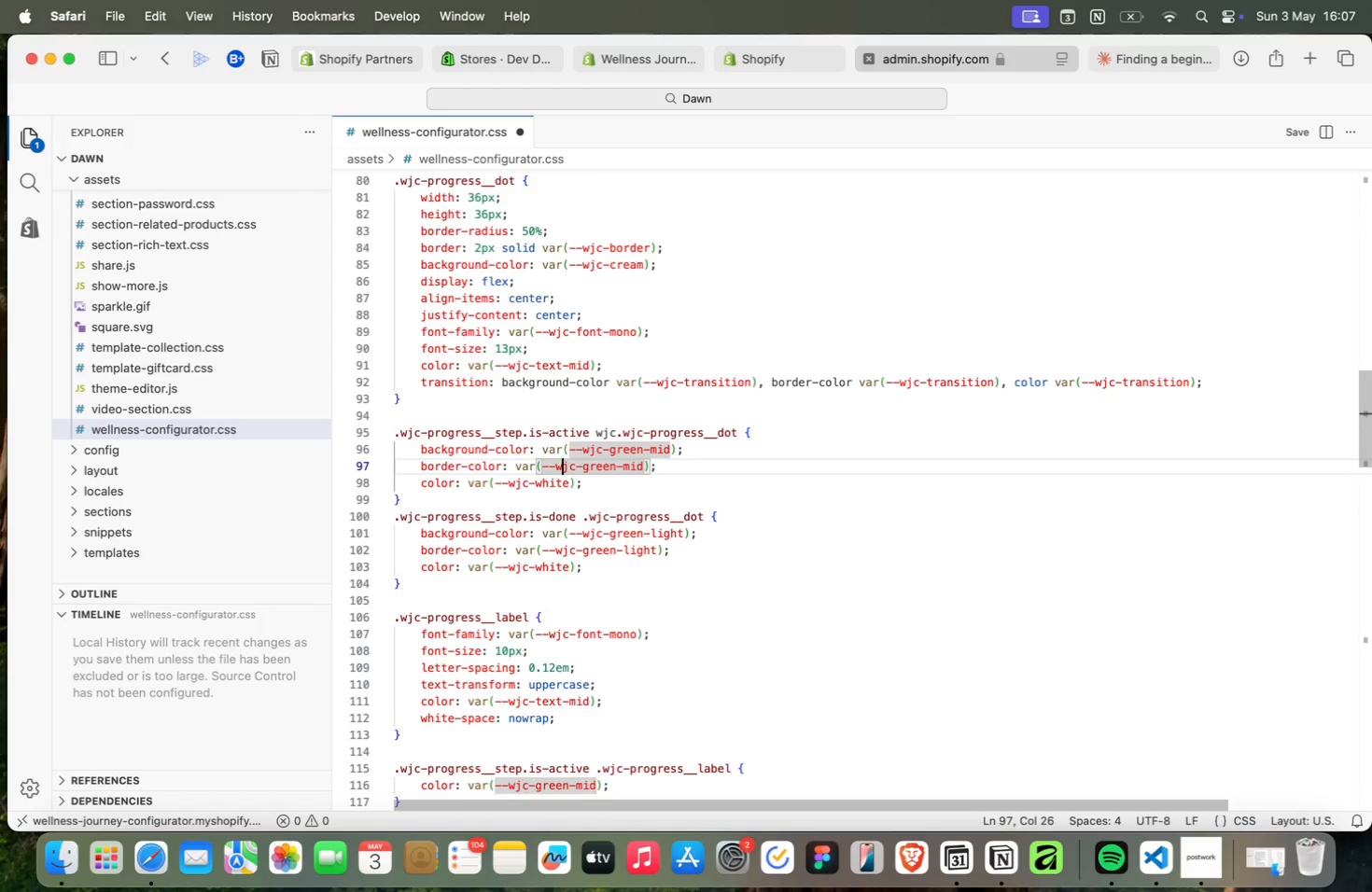 
key(ArrowRight)
 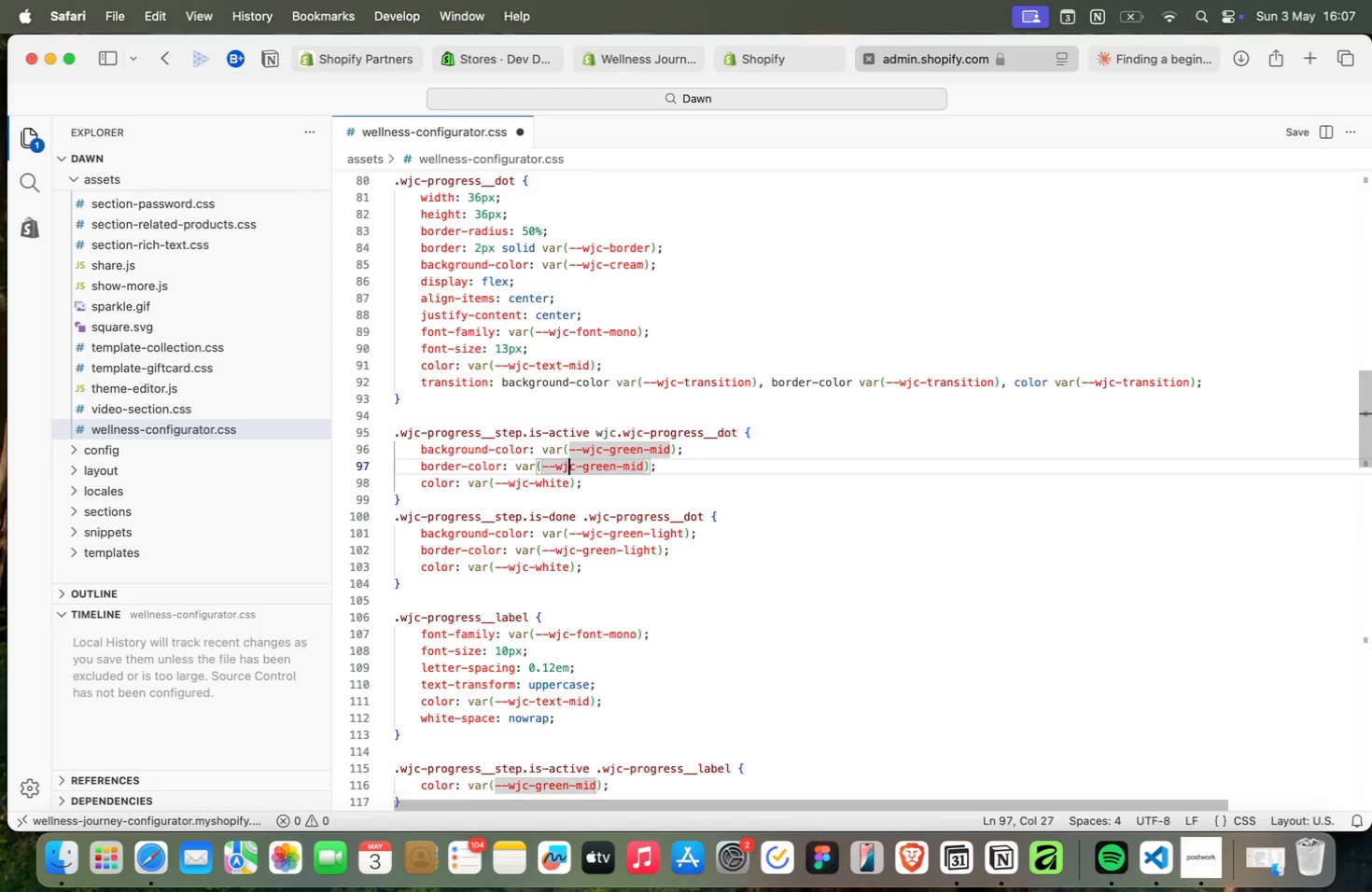 
key(ArrowRight)
 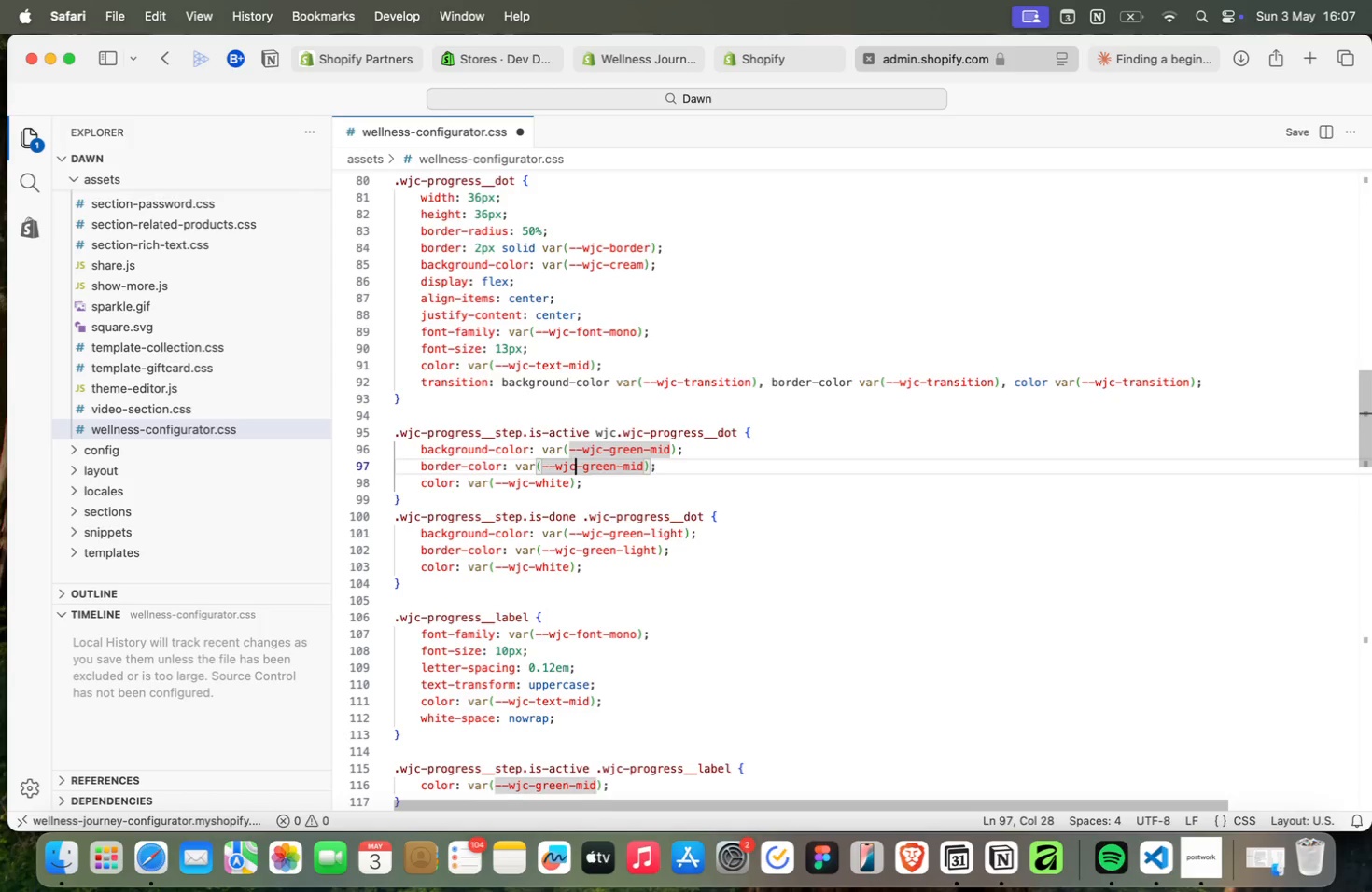 
key(ArrowRight)
 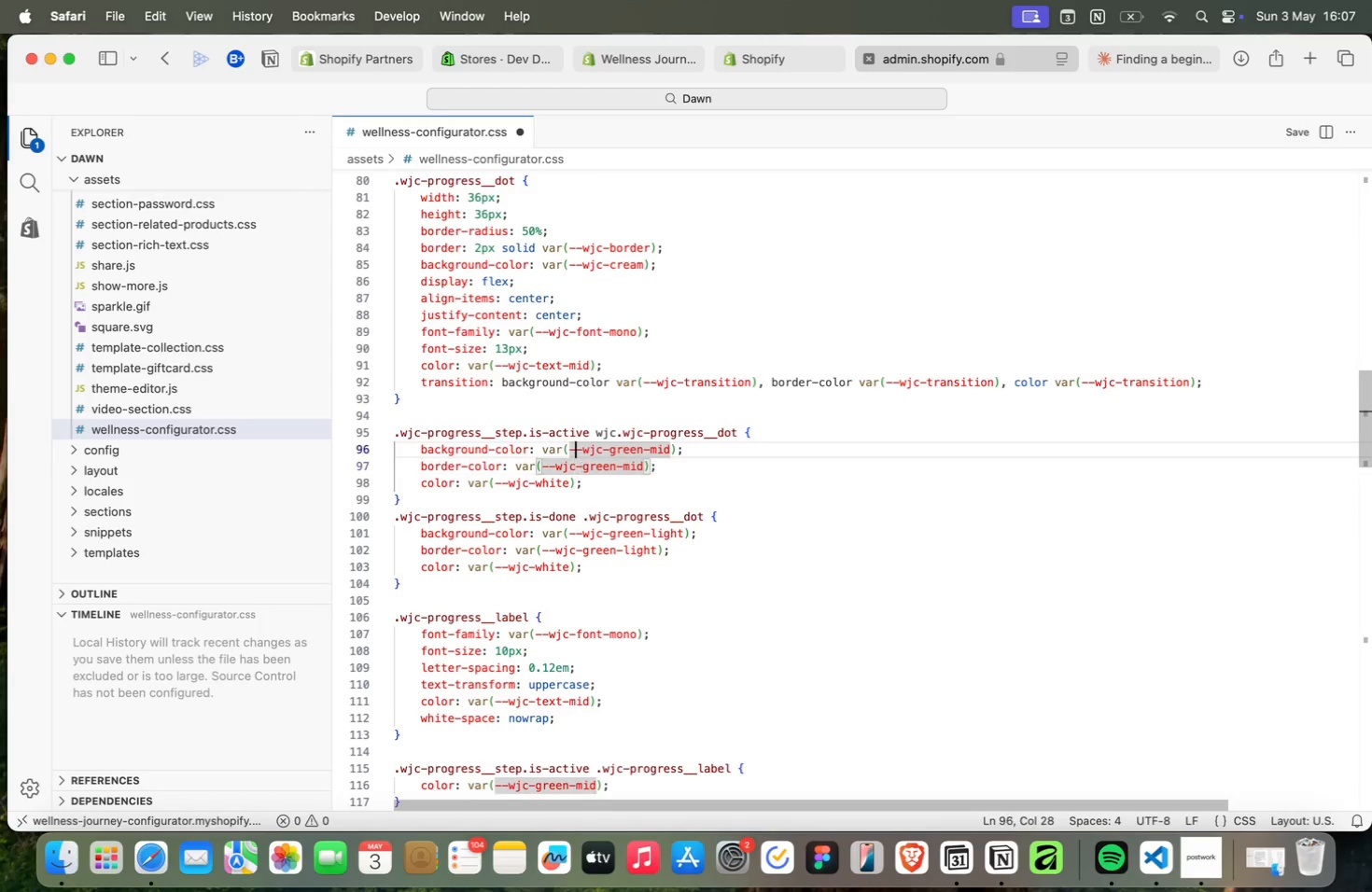 
key(ArrowUp)
 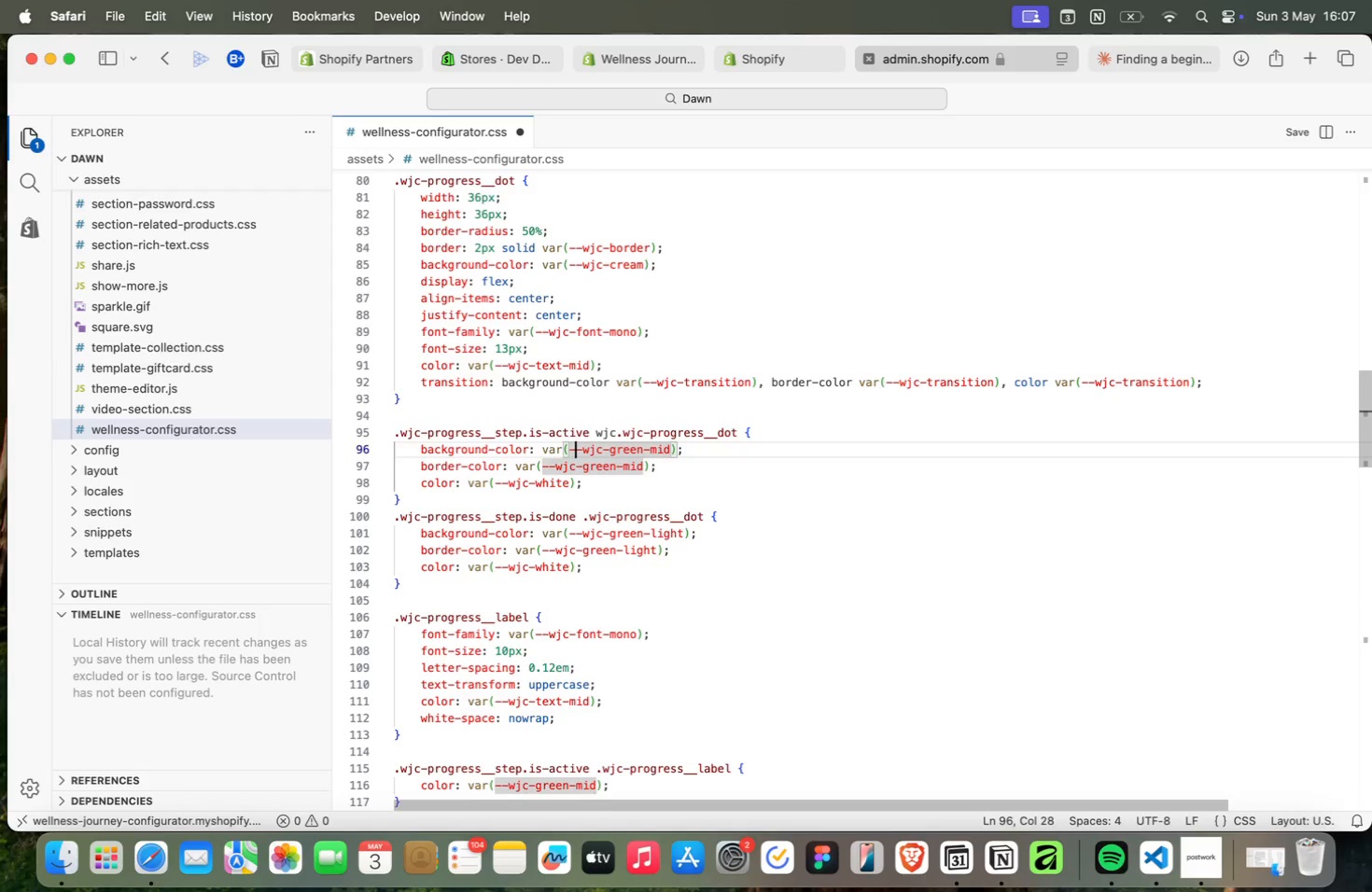 
key(ArrowDown)
 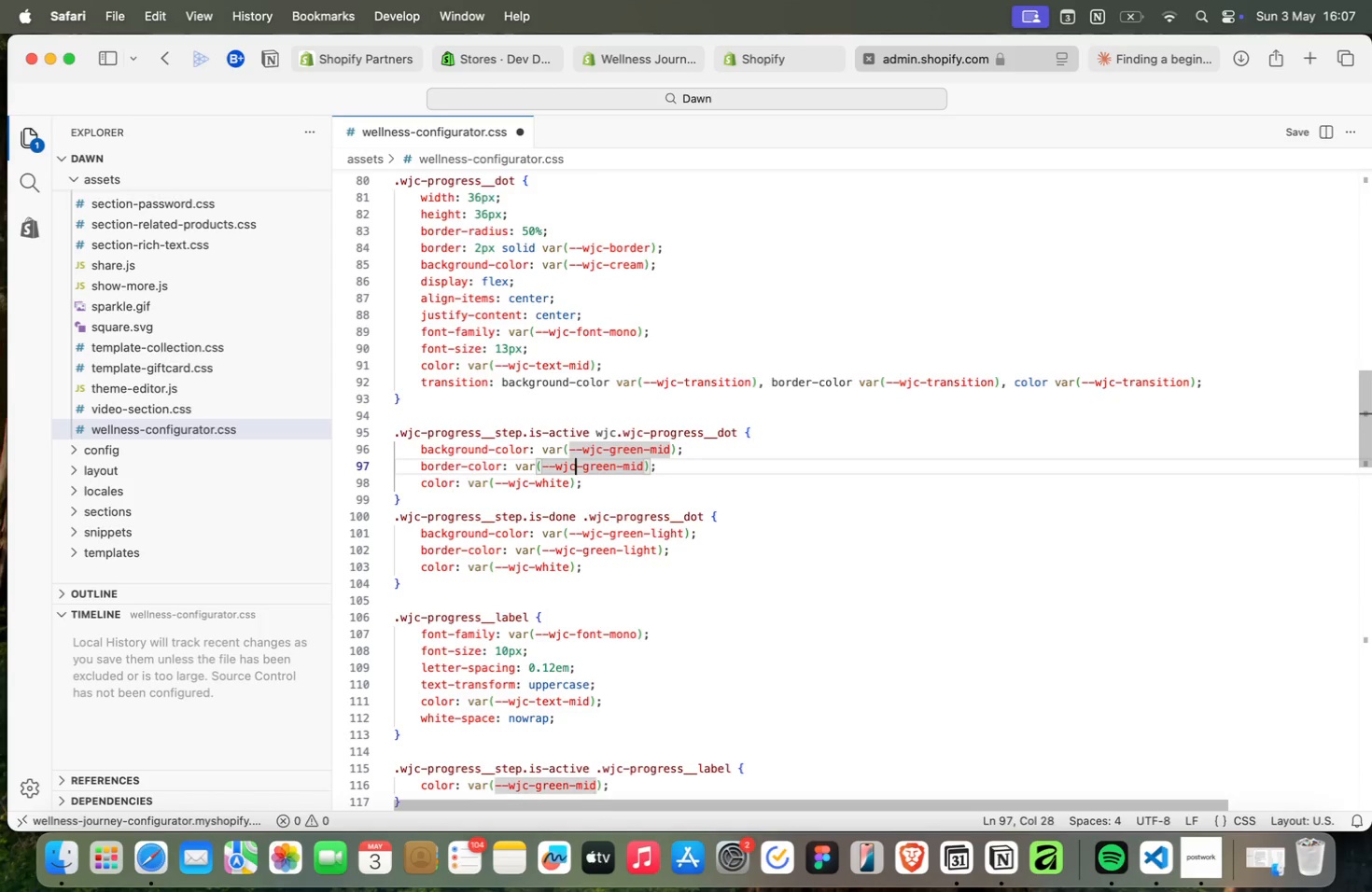 
key(ArrowLeft)
 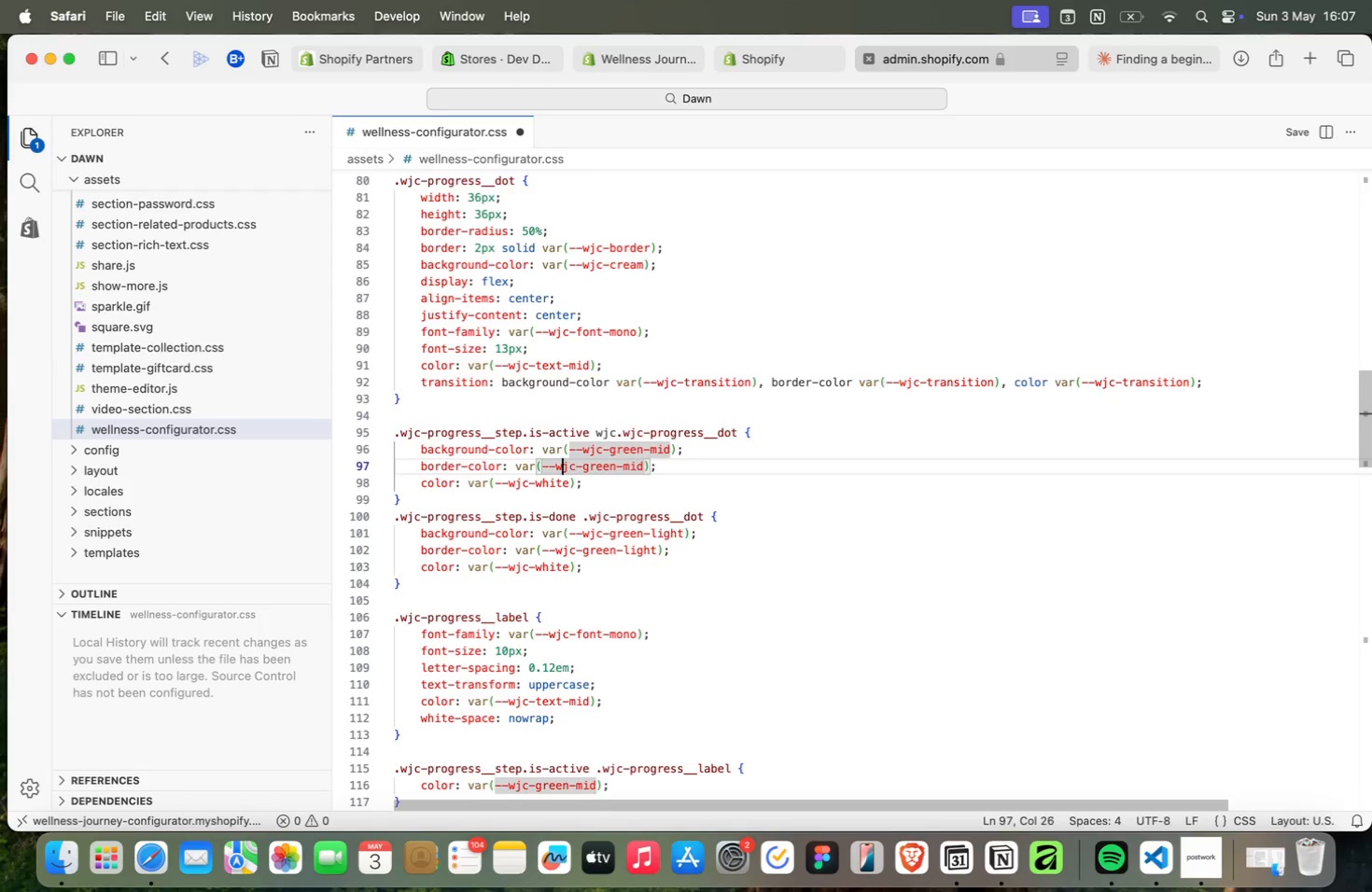 
key(ArrowLeft)
 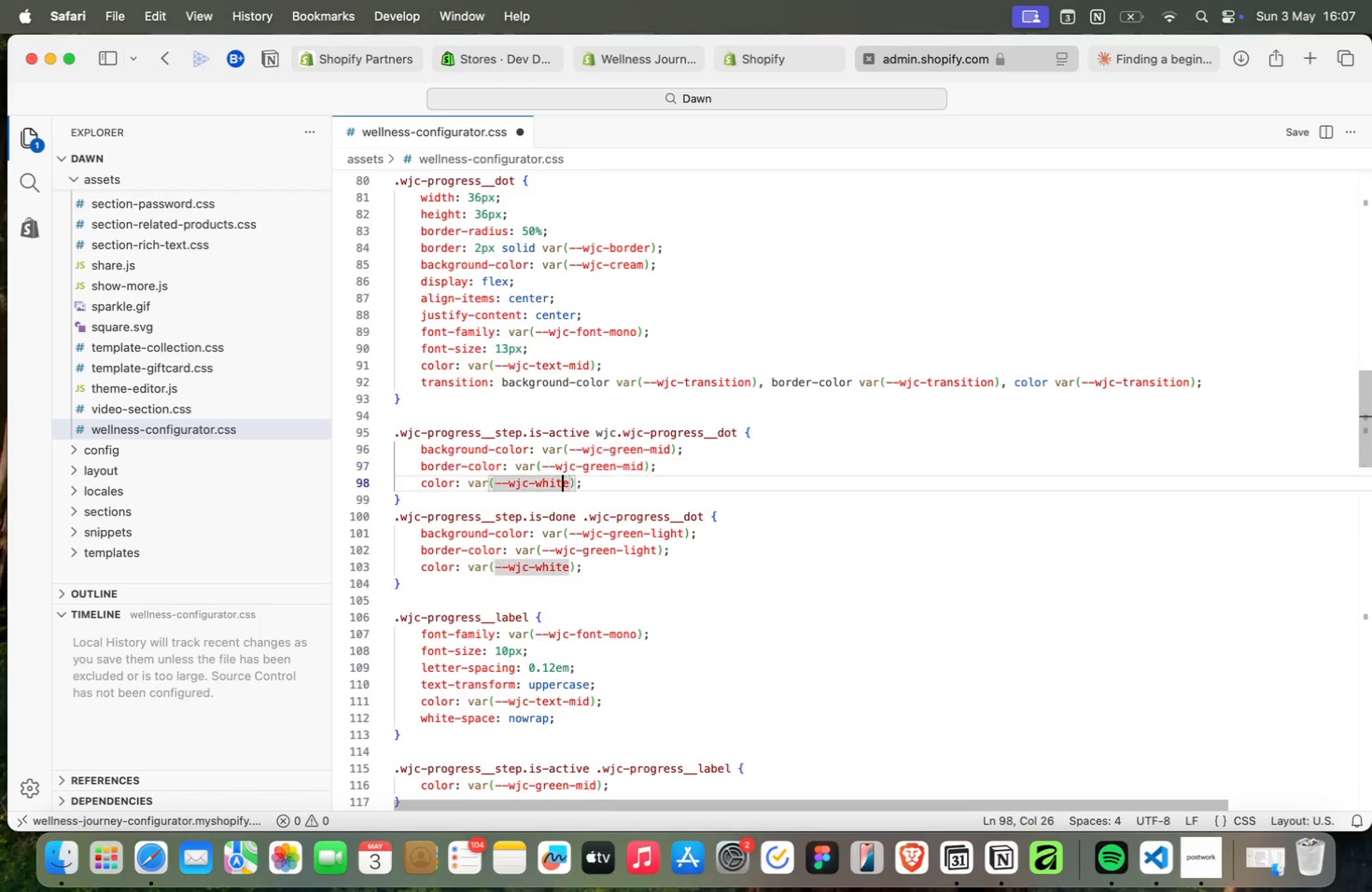 
key(ArrowDown)
 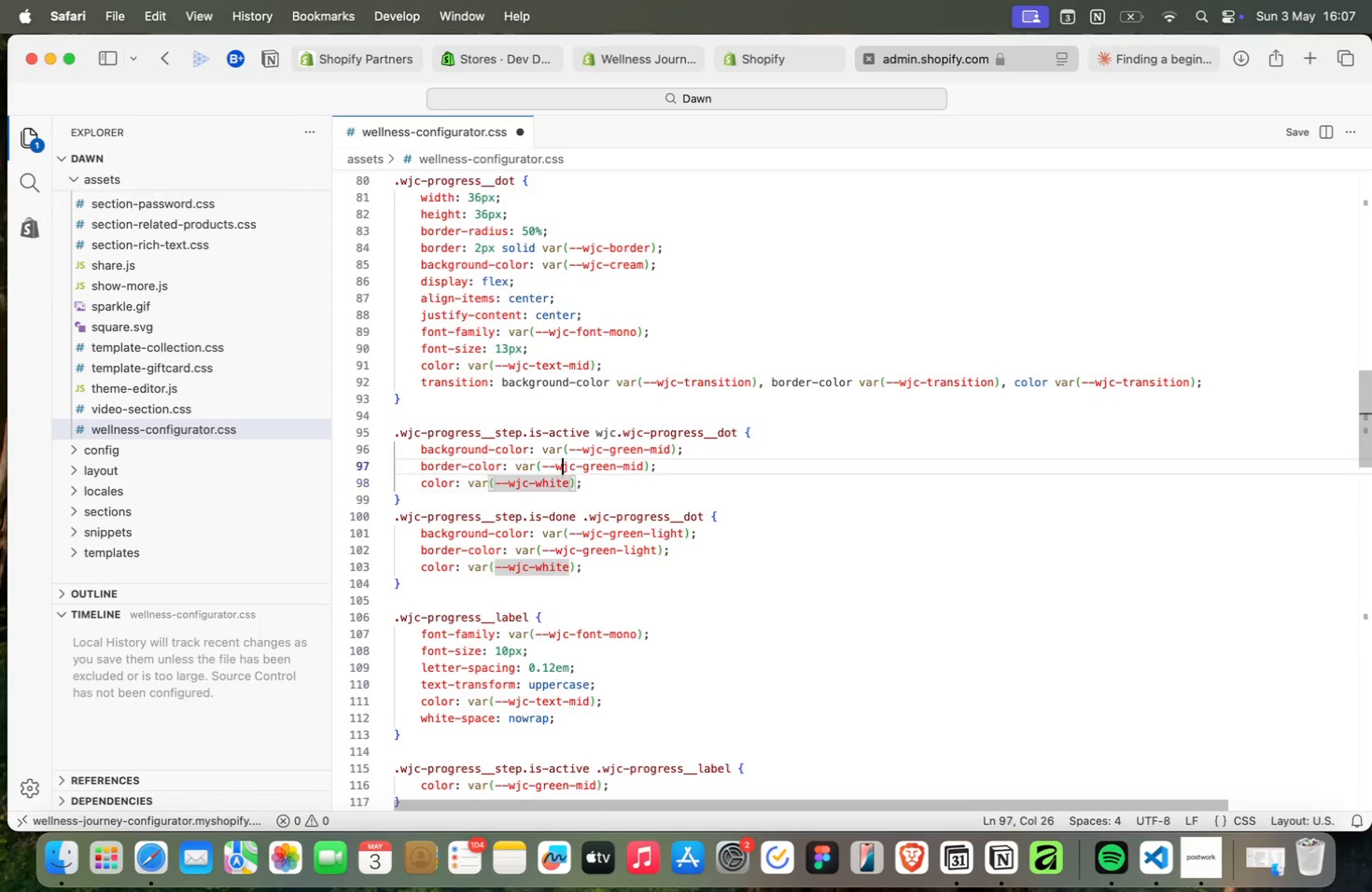 
key(ArrowUp)
 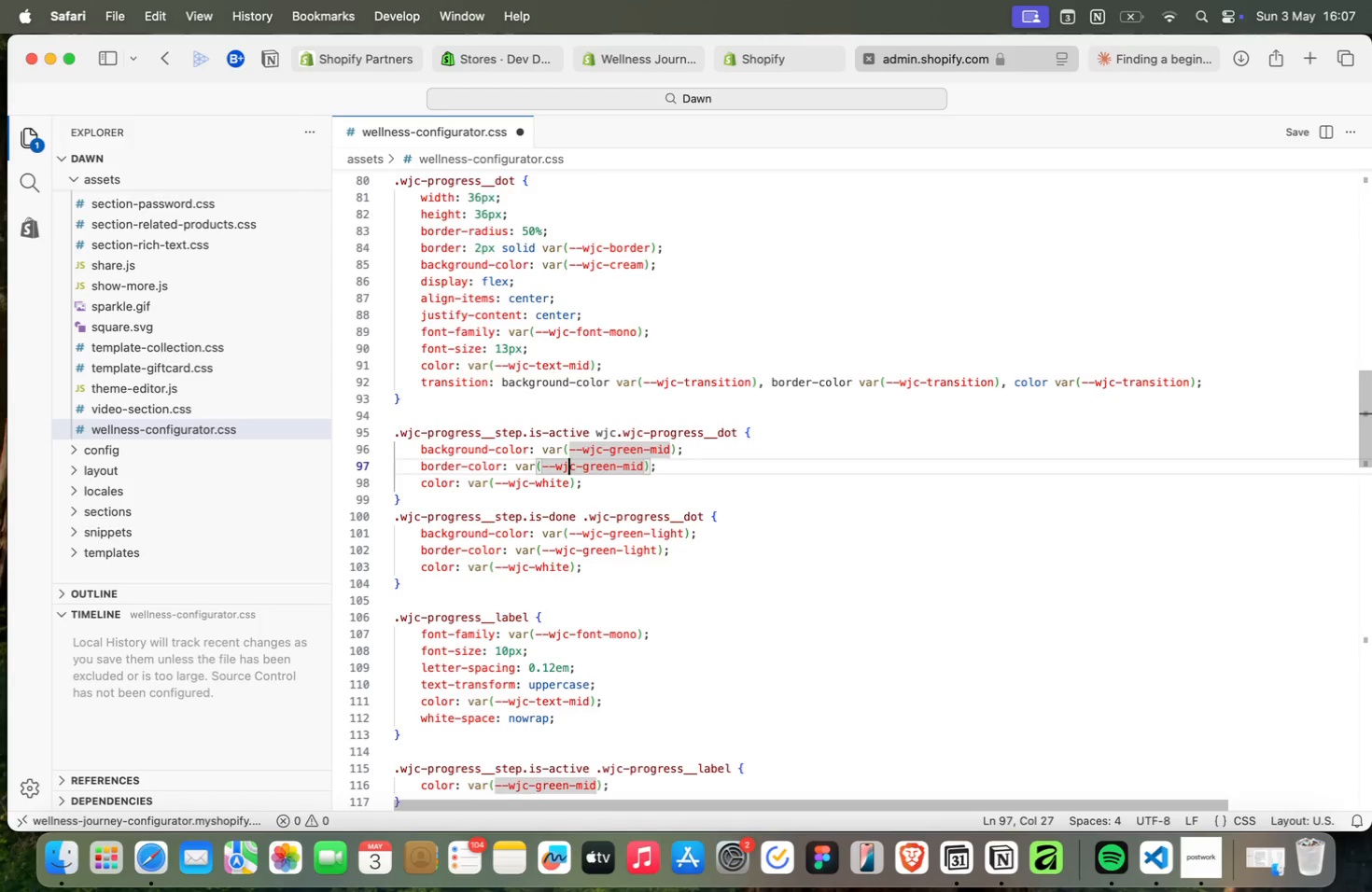 
key(ArrowRight)
 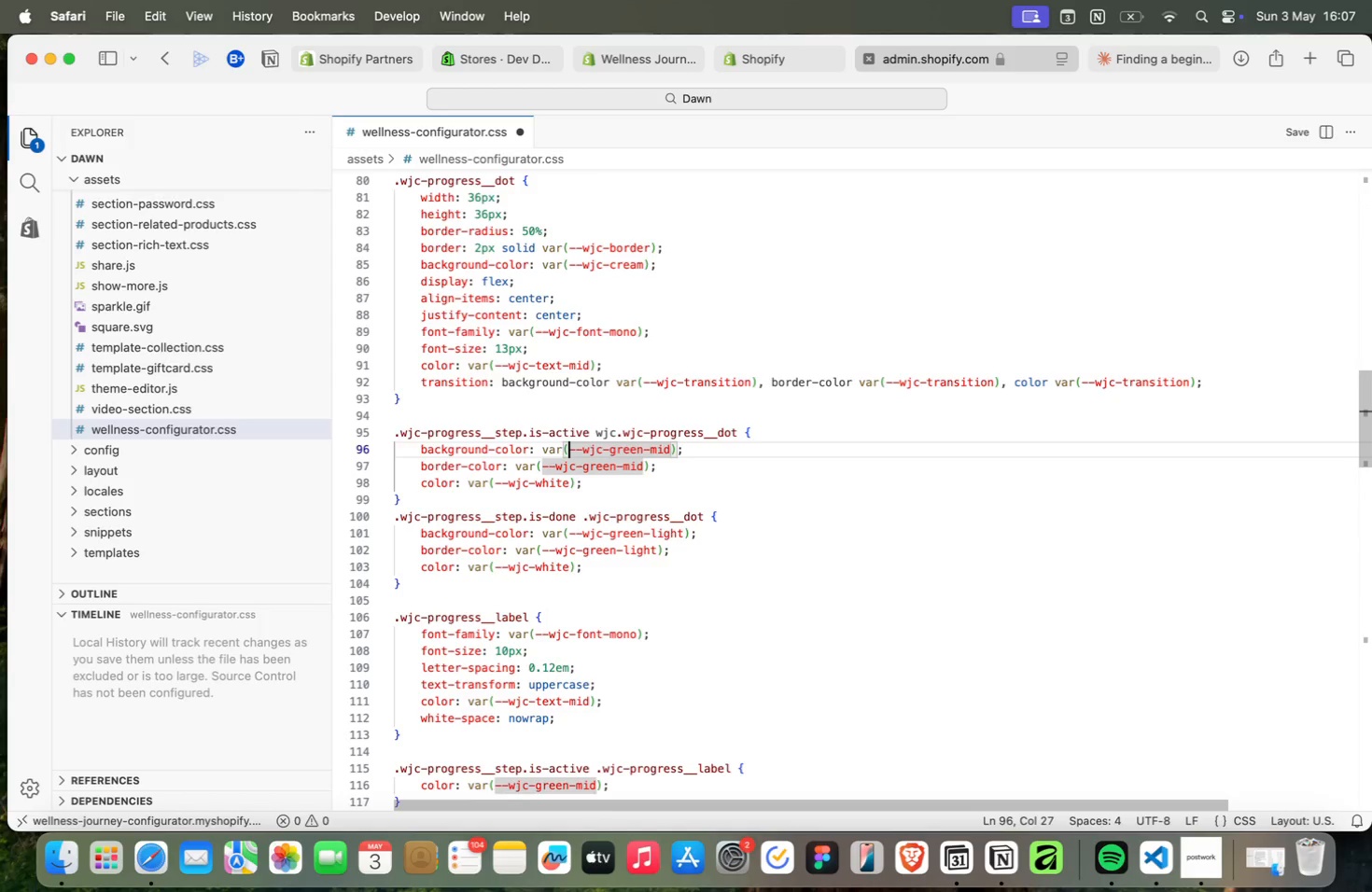 
key(ArrowUp)
 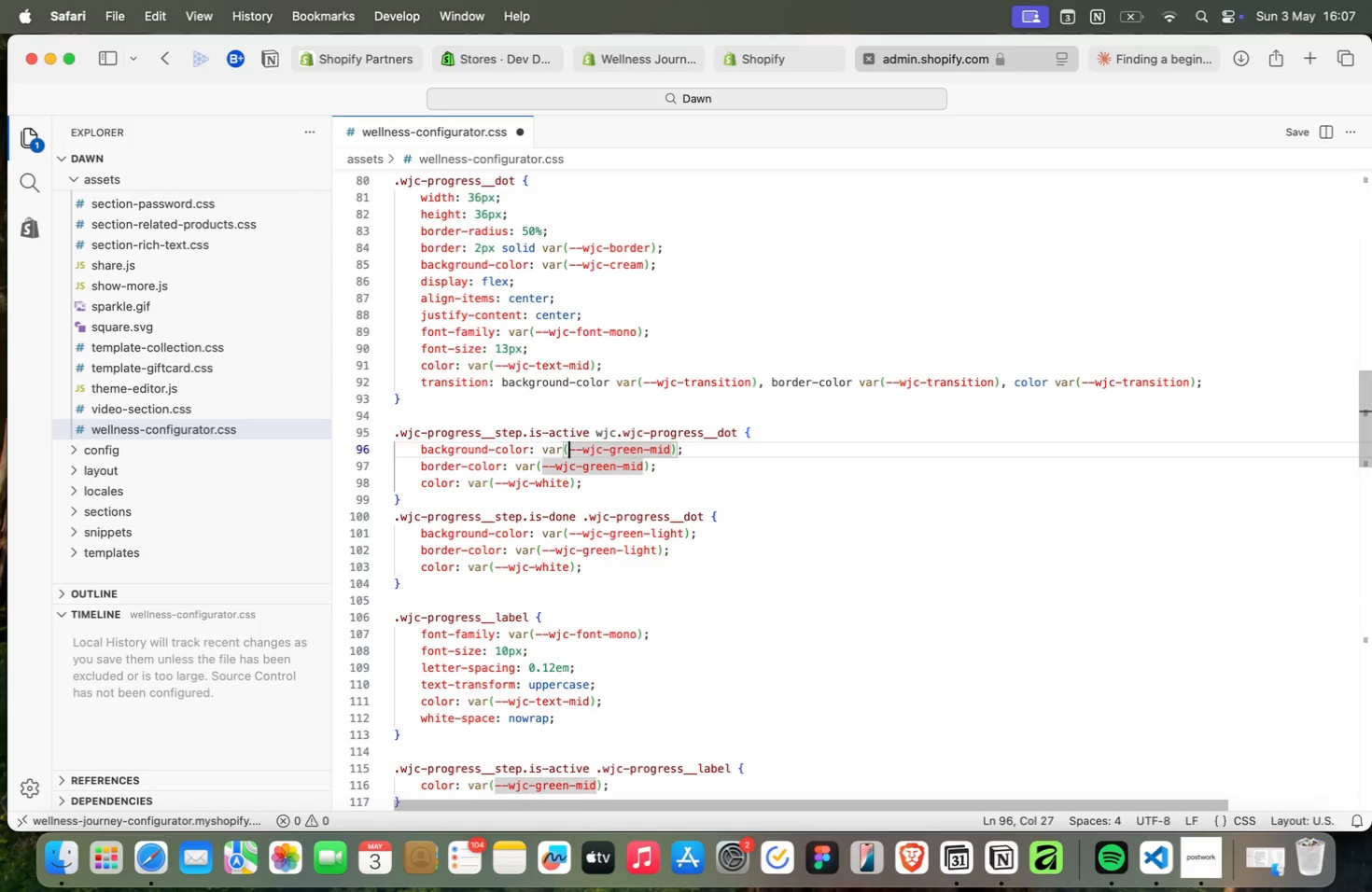 
key(ArrowRight)
 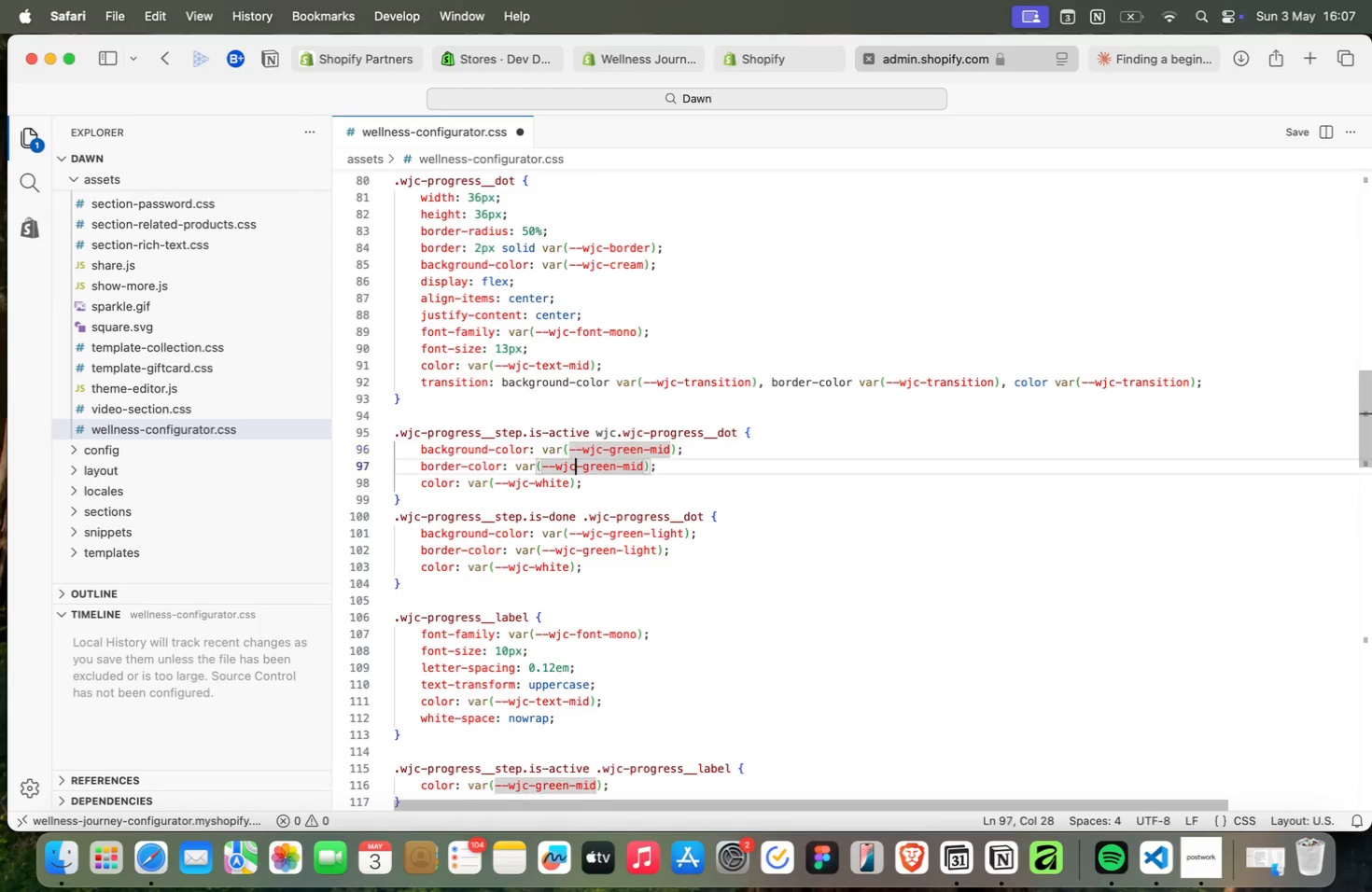 
key(ArrowDown)
 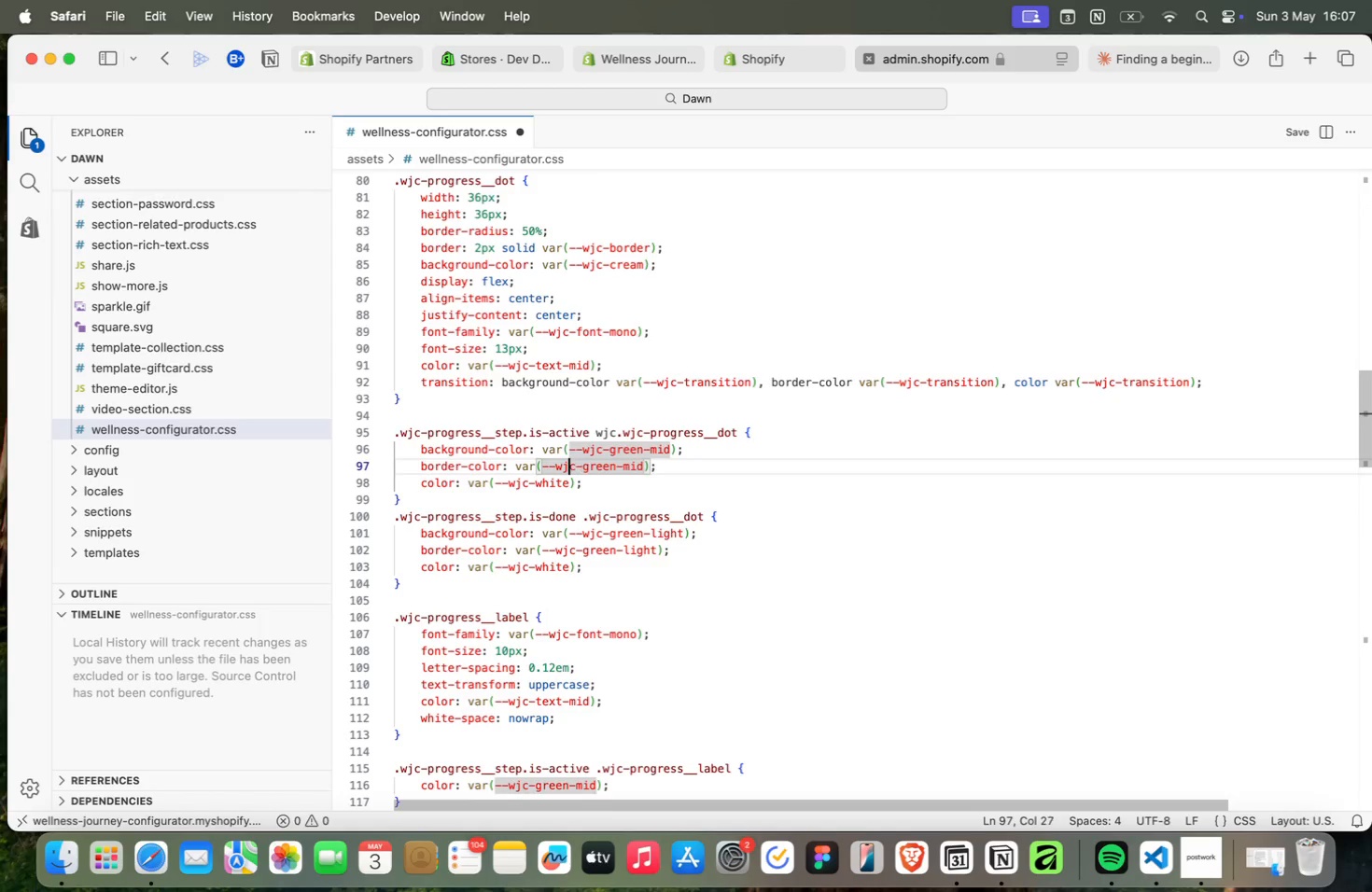 
key(ArrowLeft)
 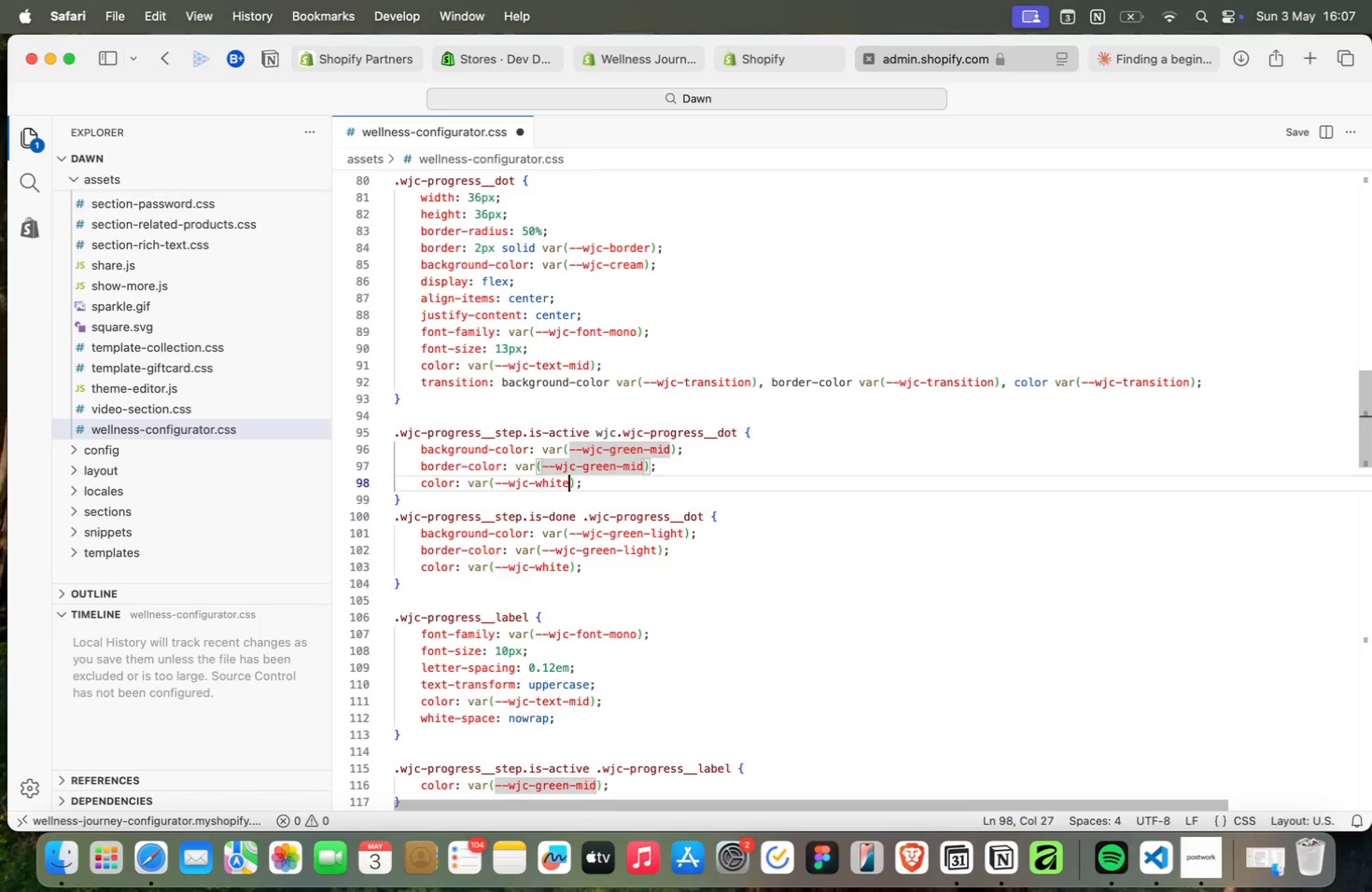 
key(ArrowDown)
 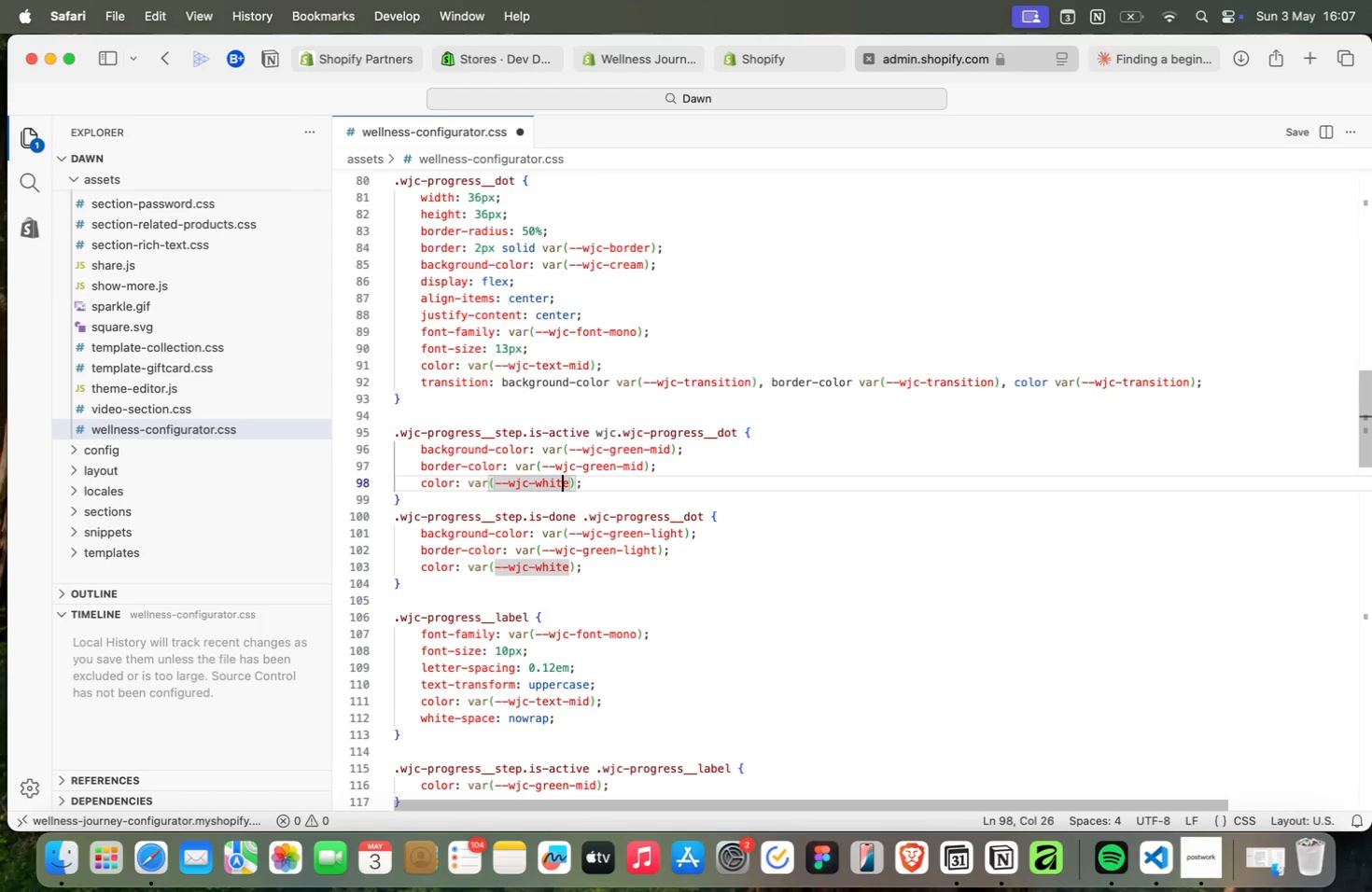 
key(ArrowLeft)
 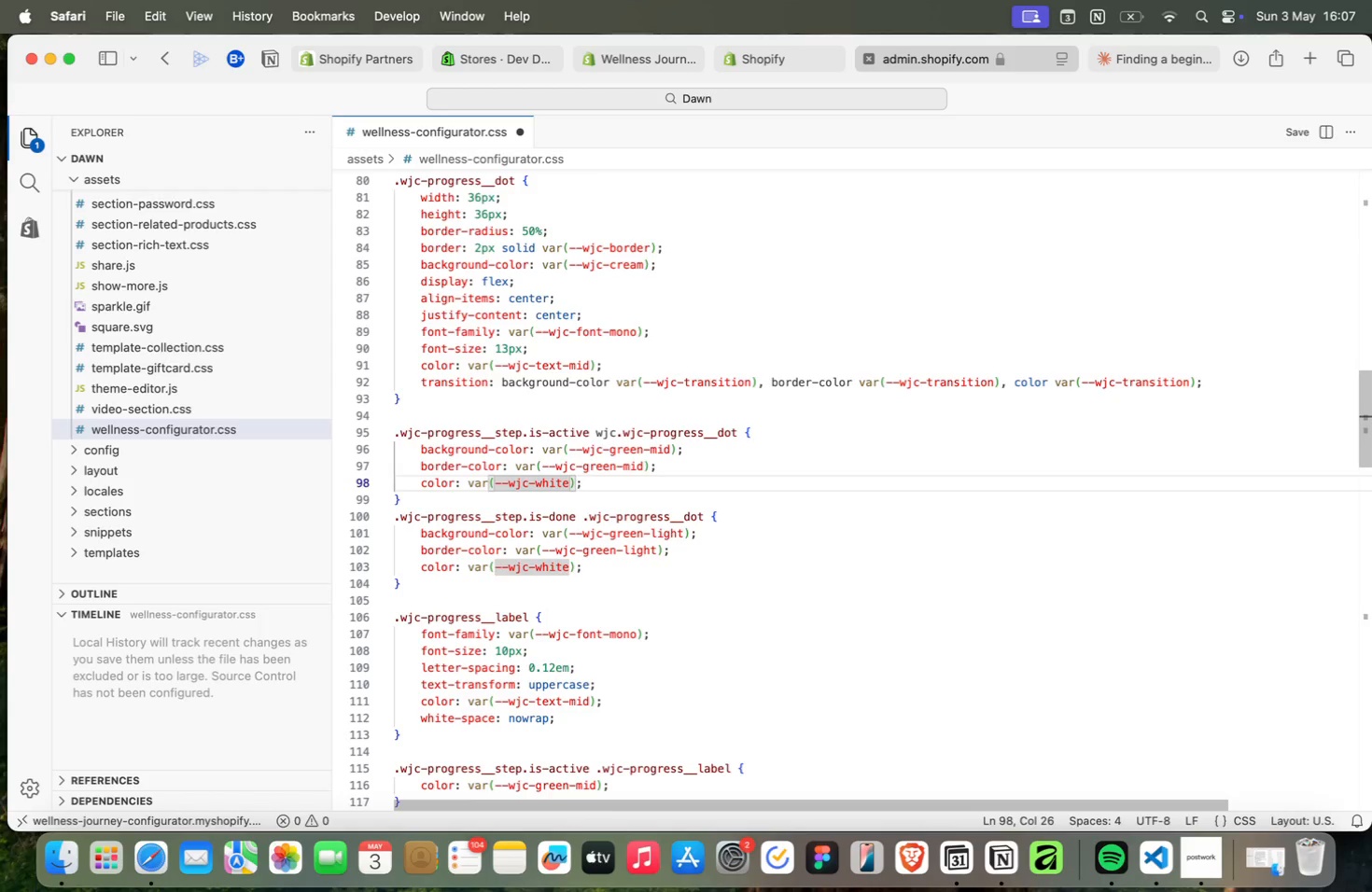 
key(ArrowUp)
 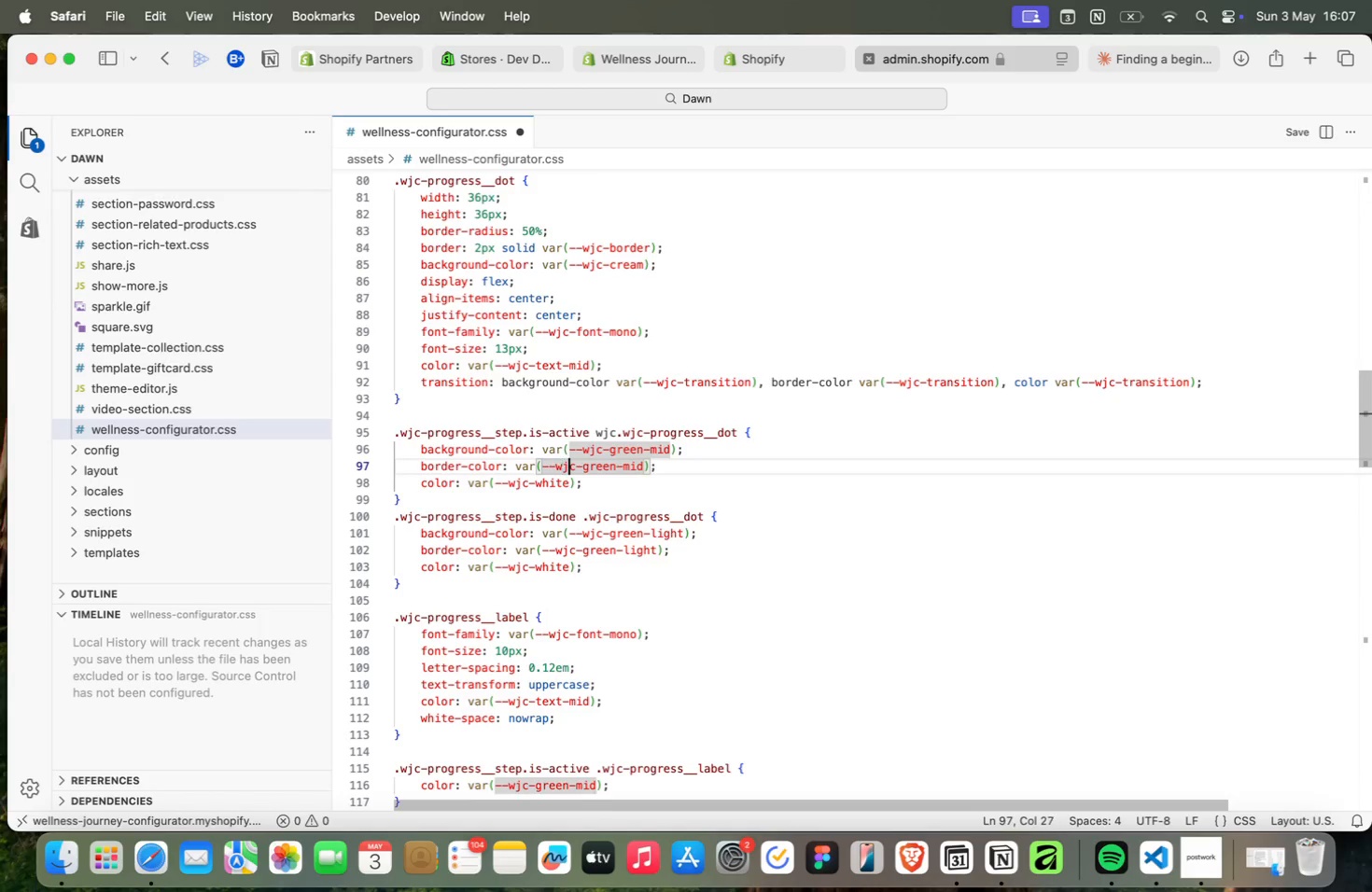 
key(ArrowRight)
 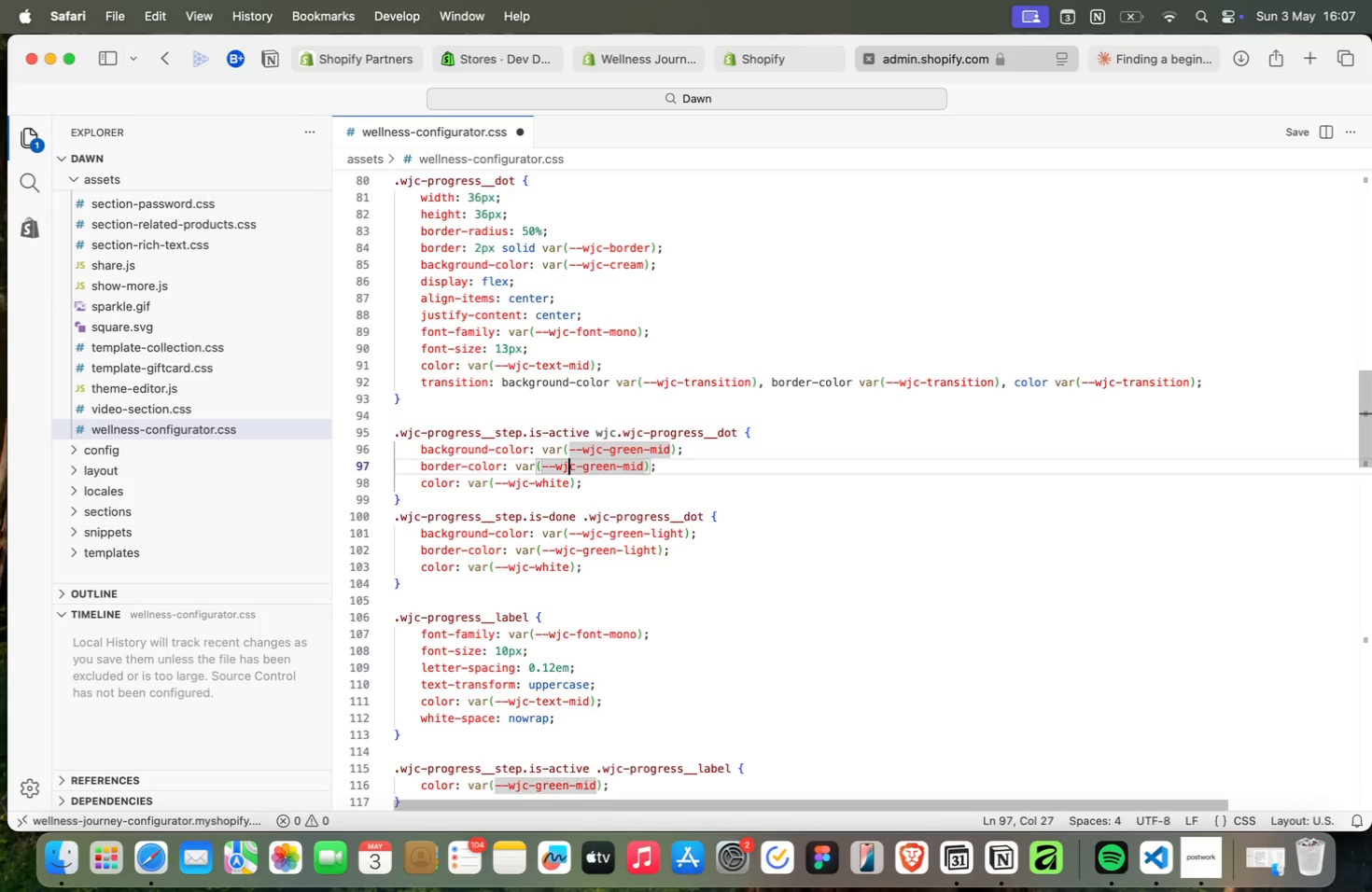 
key(ArrowRight)
 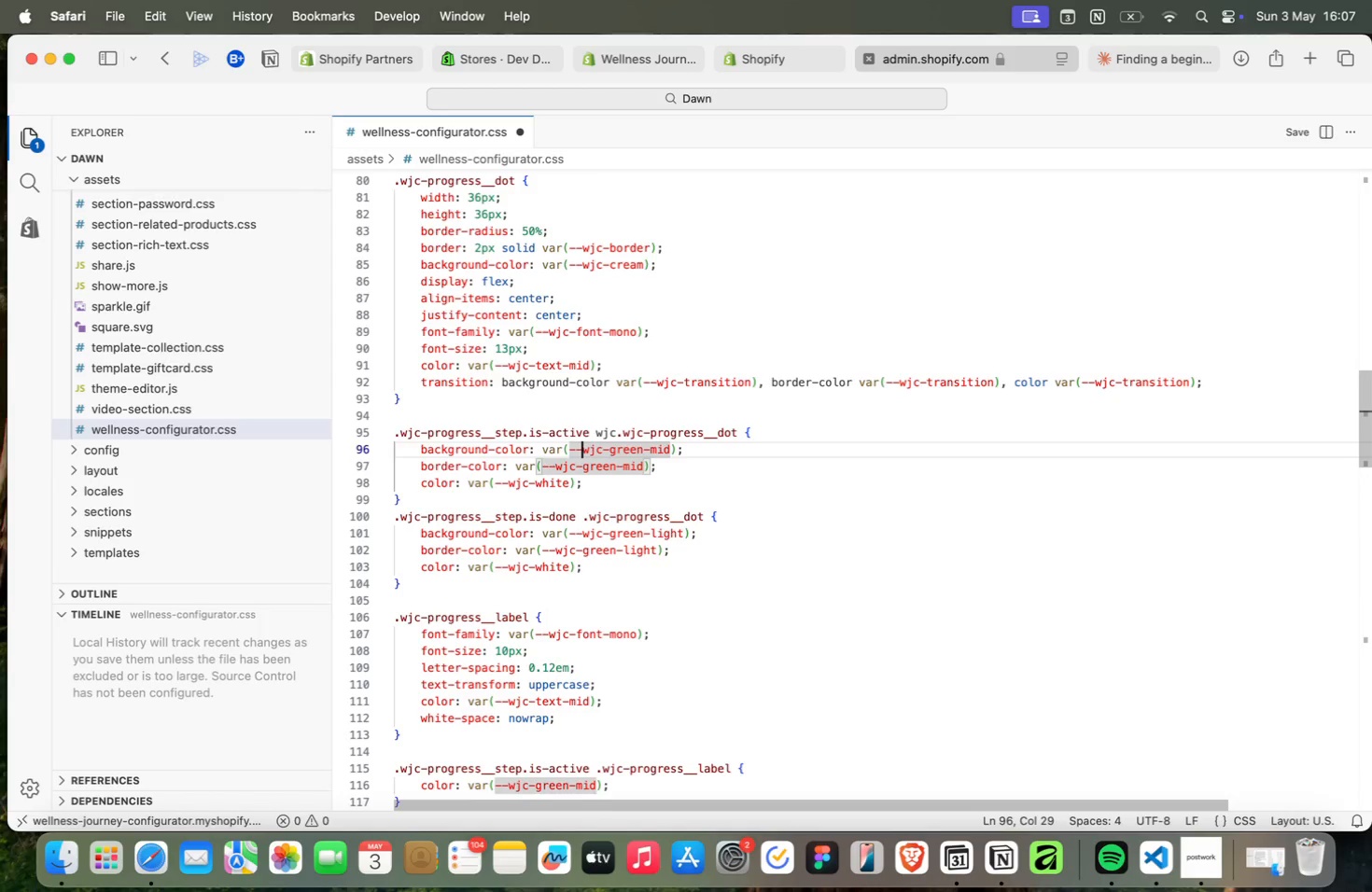 
key(ArrowRight)
 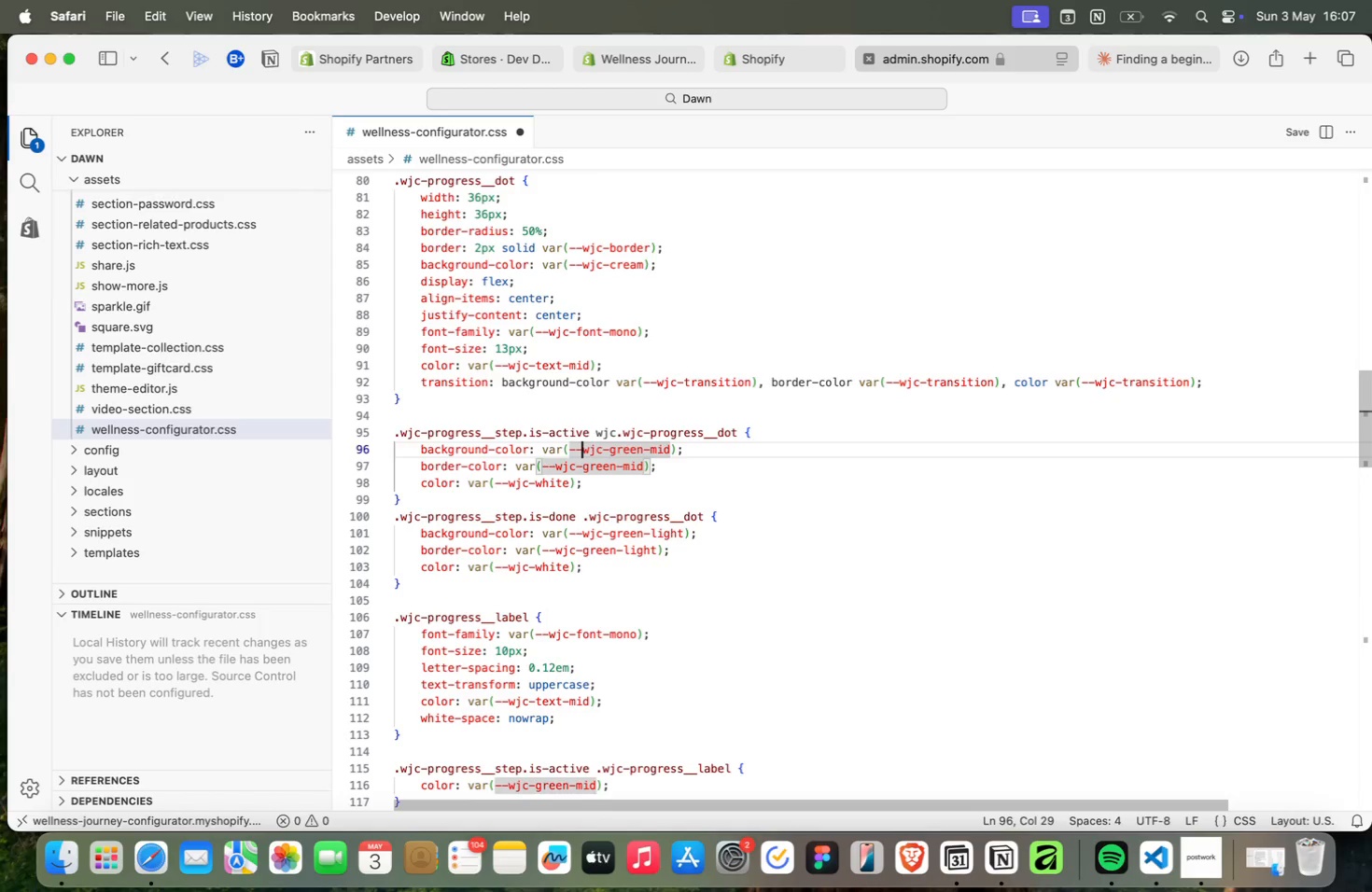 
key(ArrowUp)
 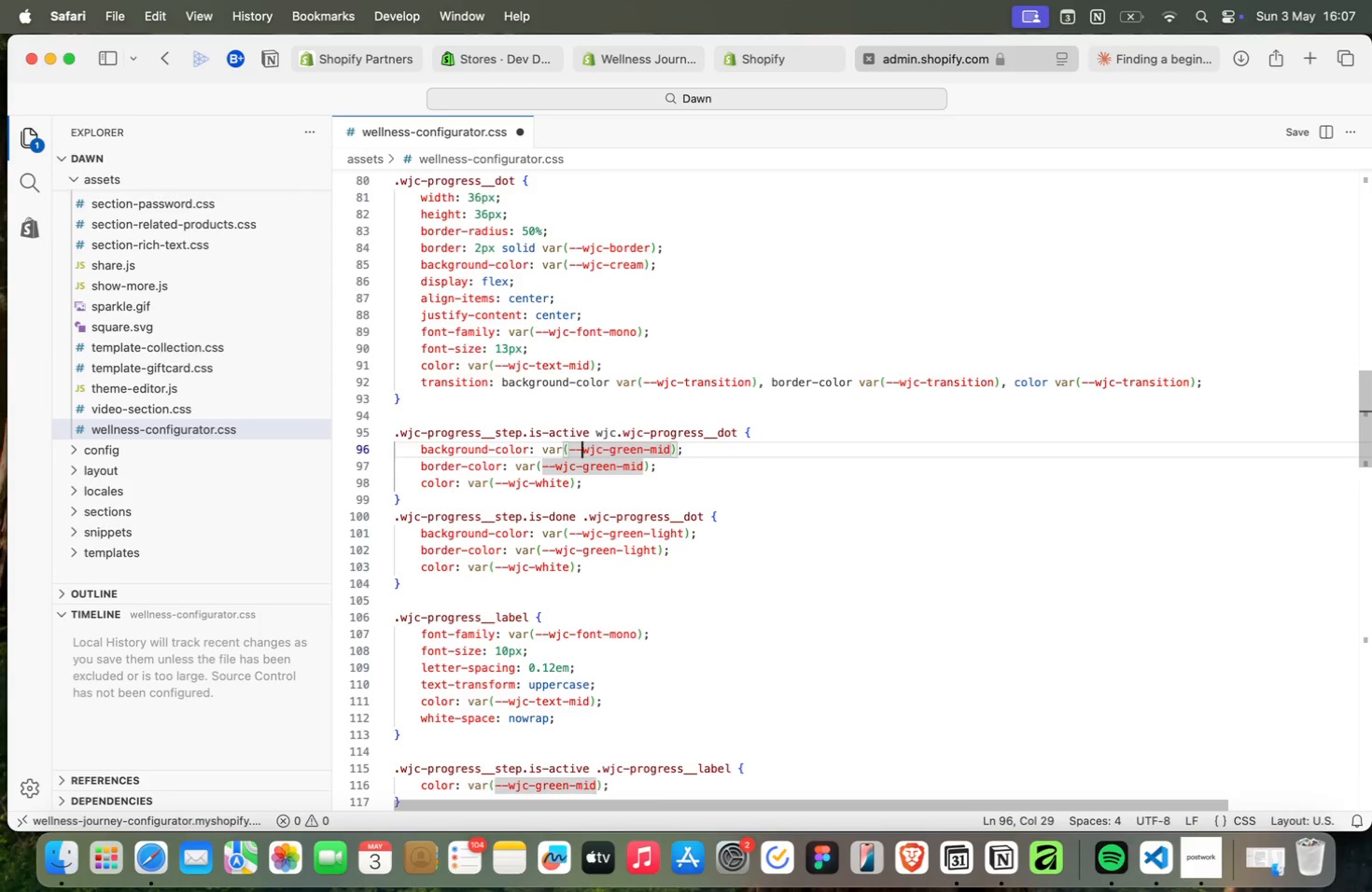 
key(ArrowDown)
 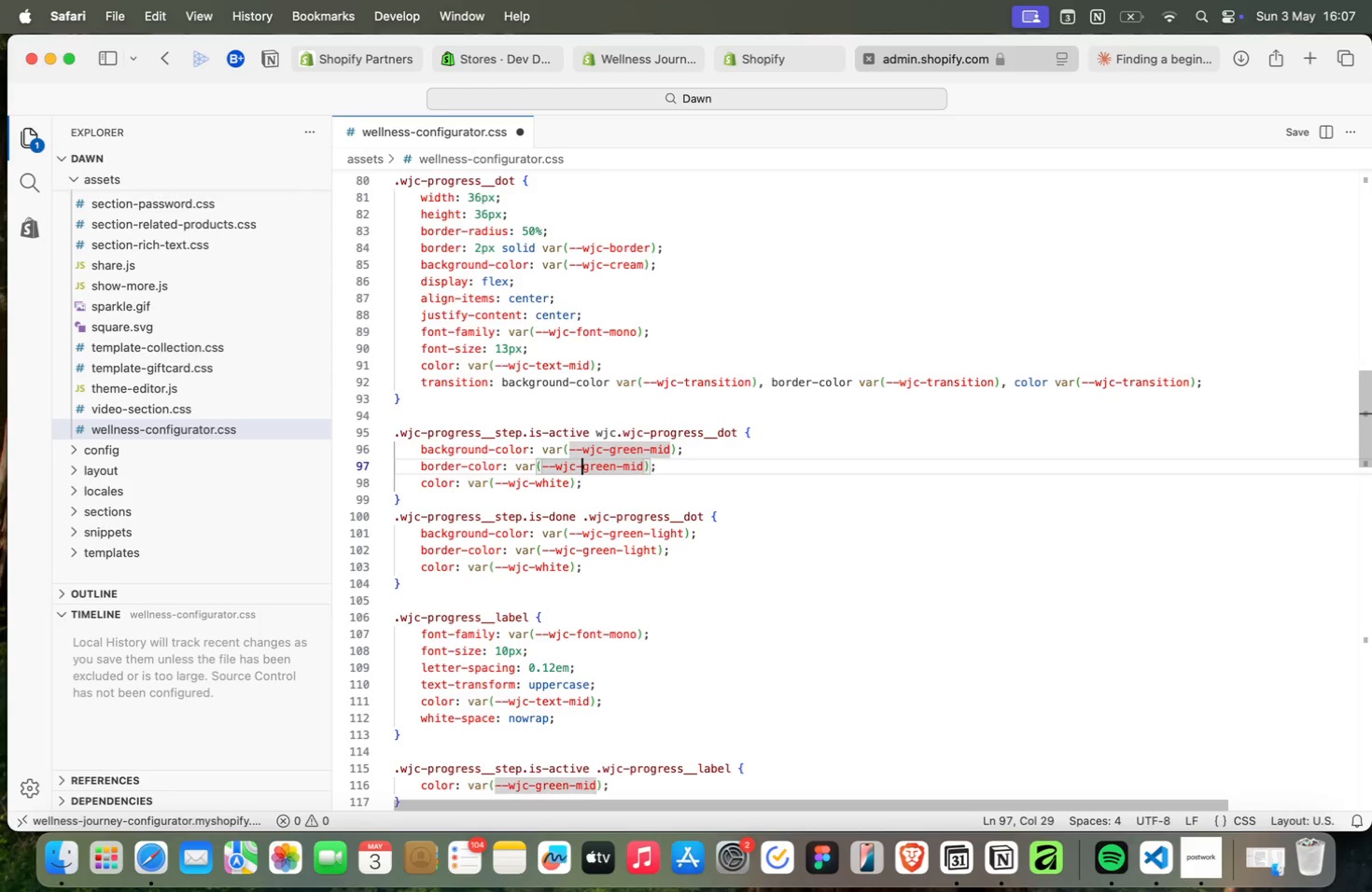 
key(ArrowLeft)
 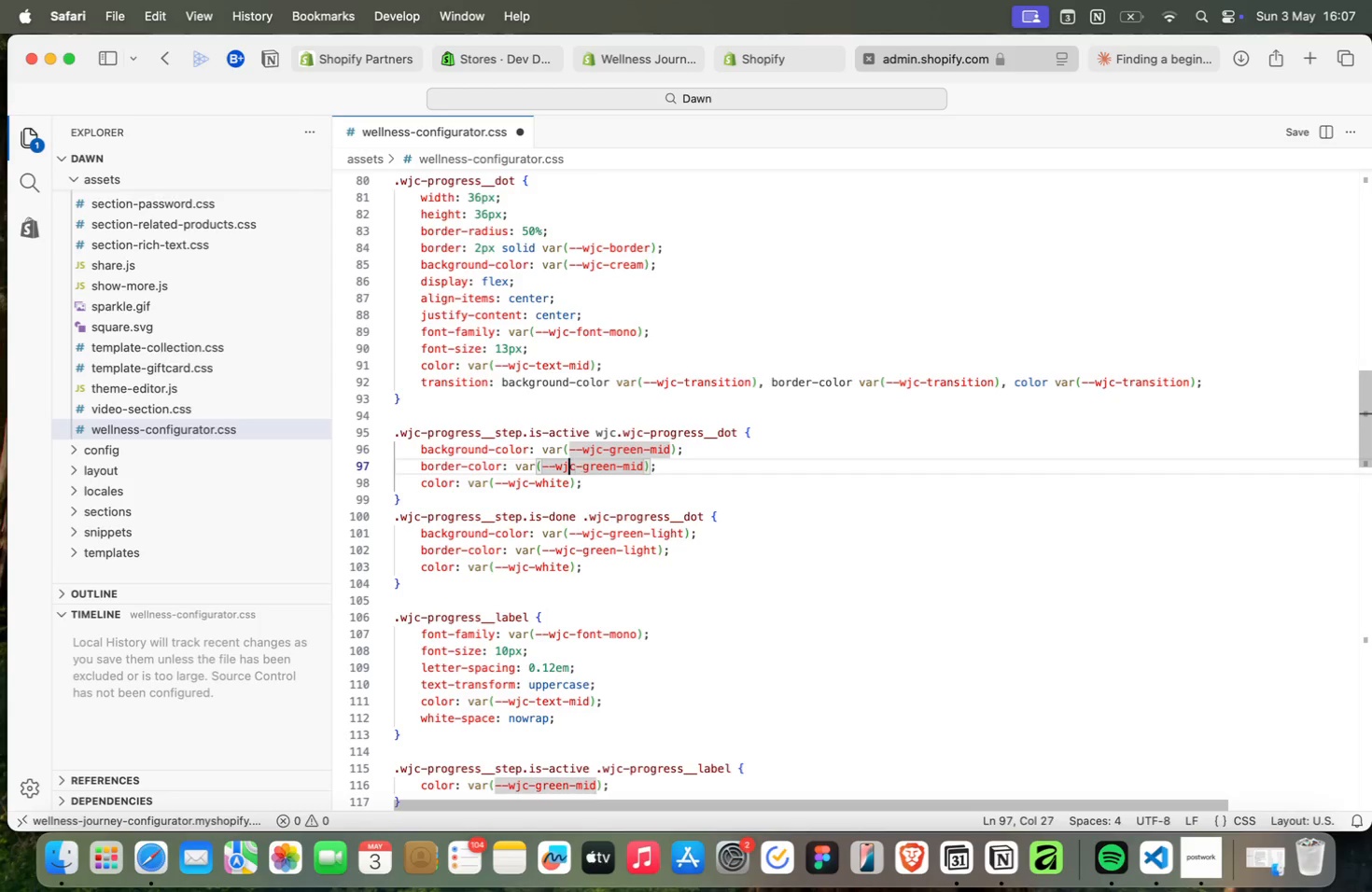 
key(ArrowLeft)
 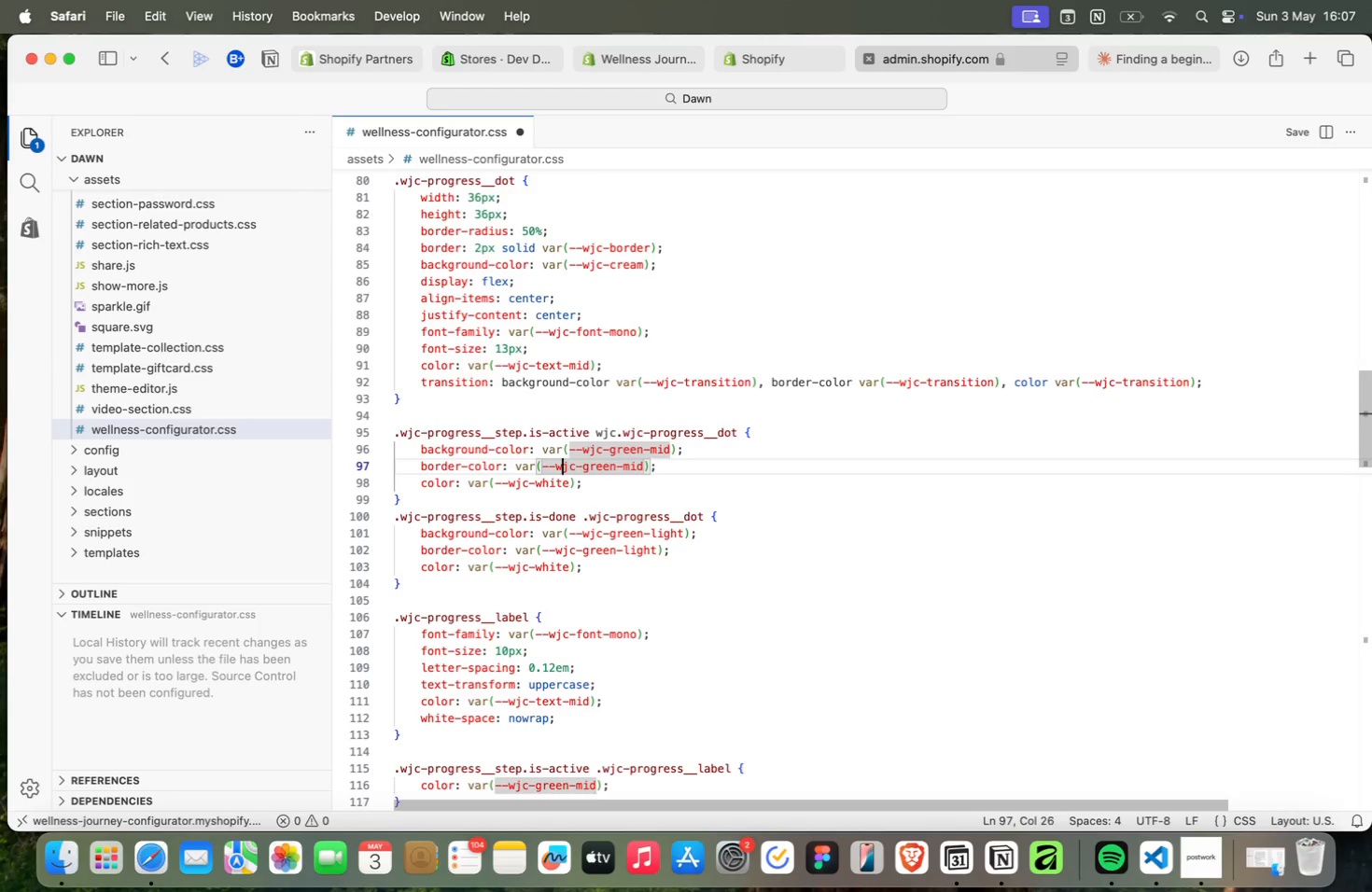 
key(ArrowLeft)
 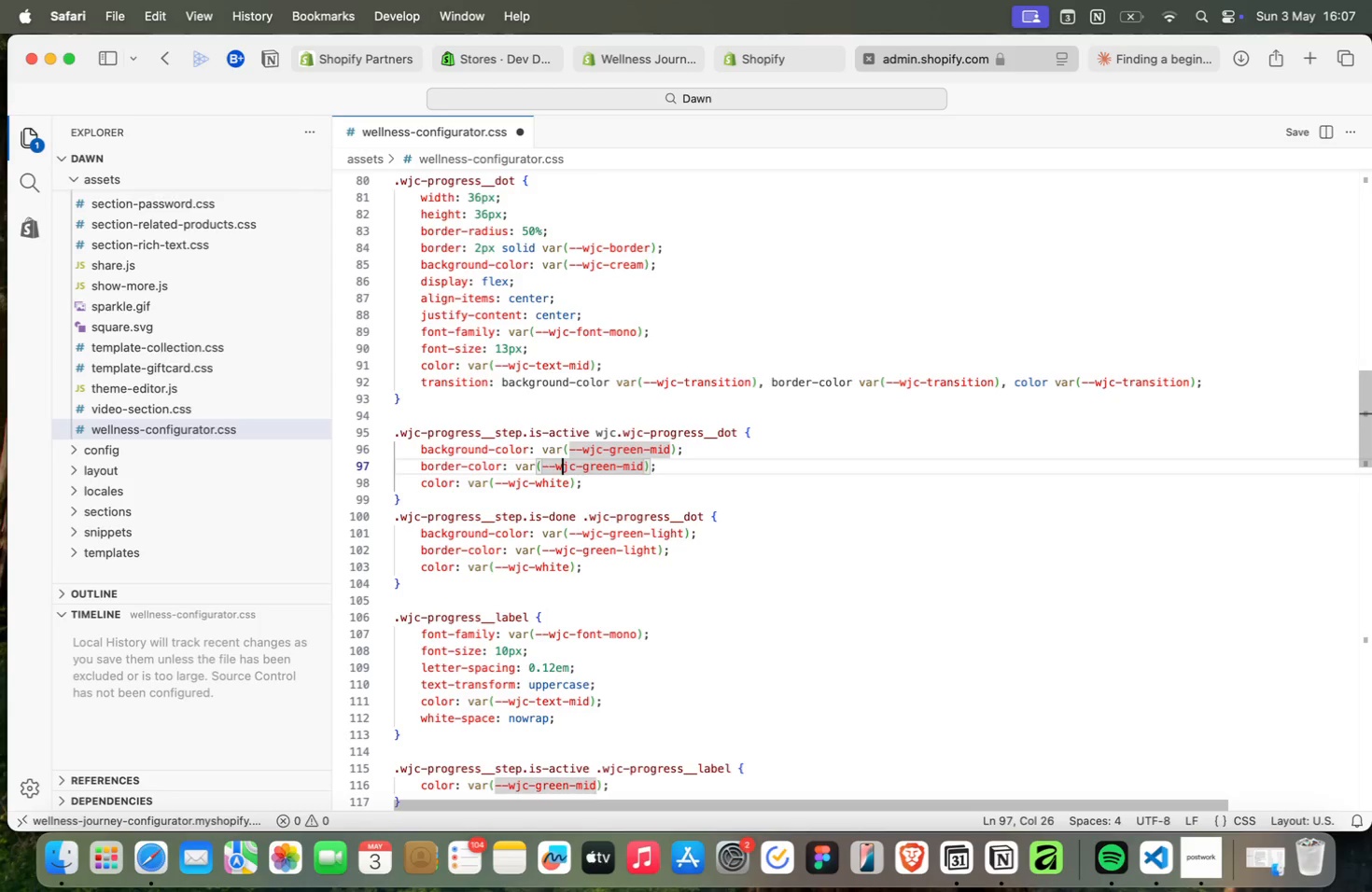 
key(ArrowLeft)
 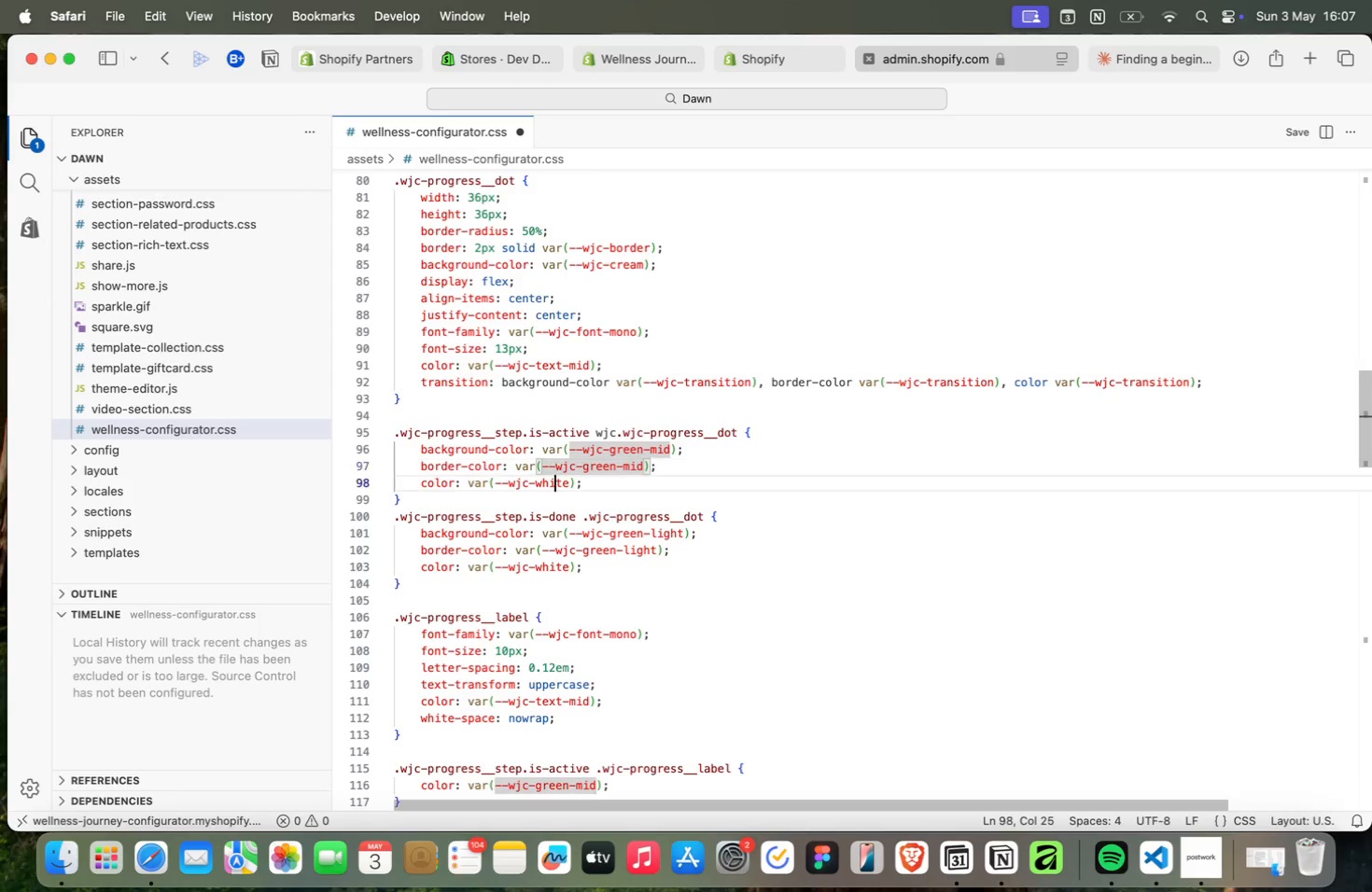 
key(ArrowDown)
 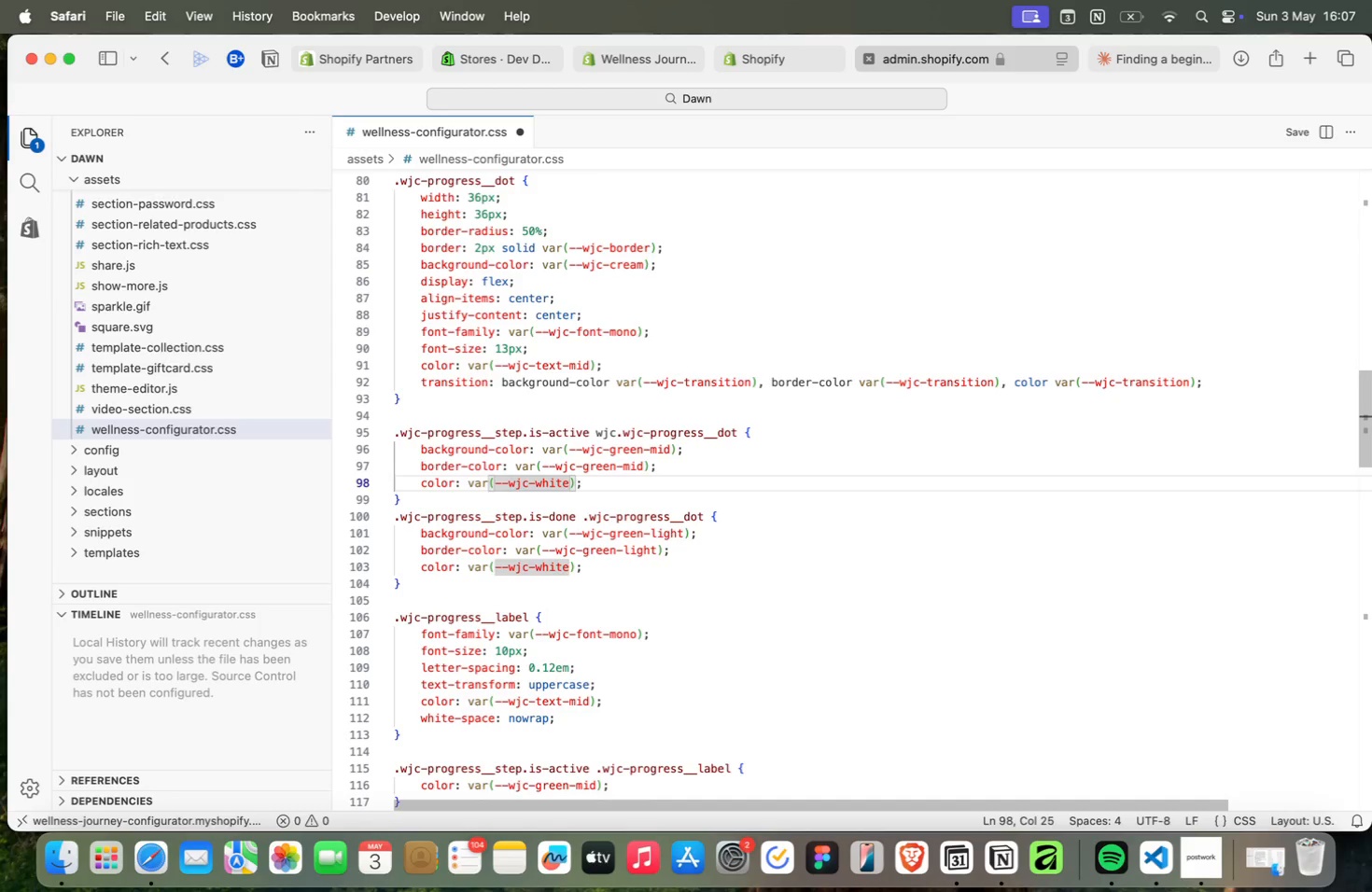 
key(ArrowUp)
 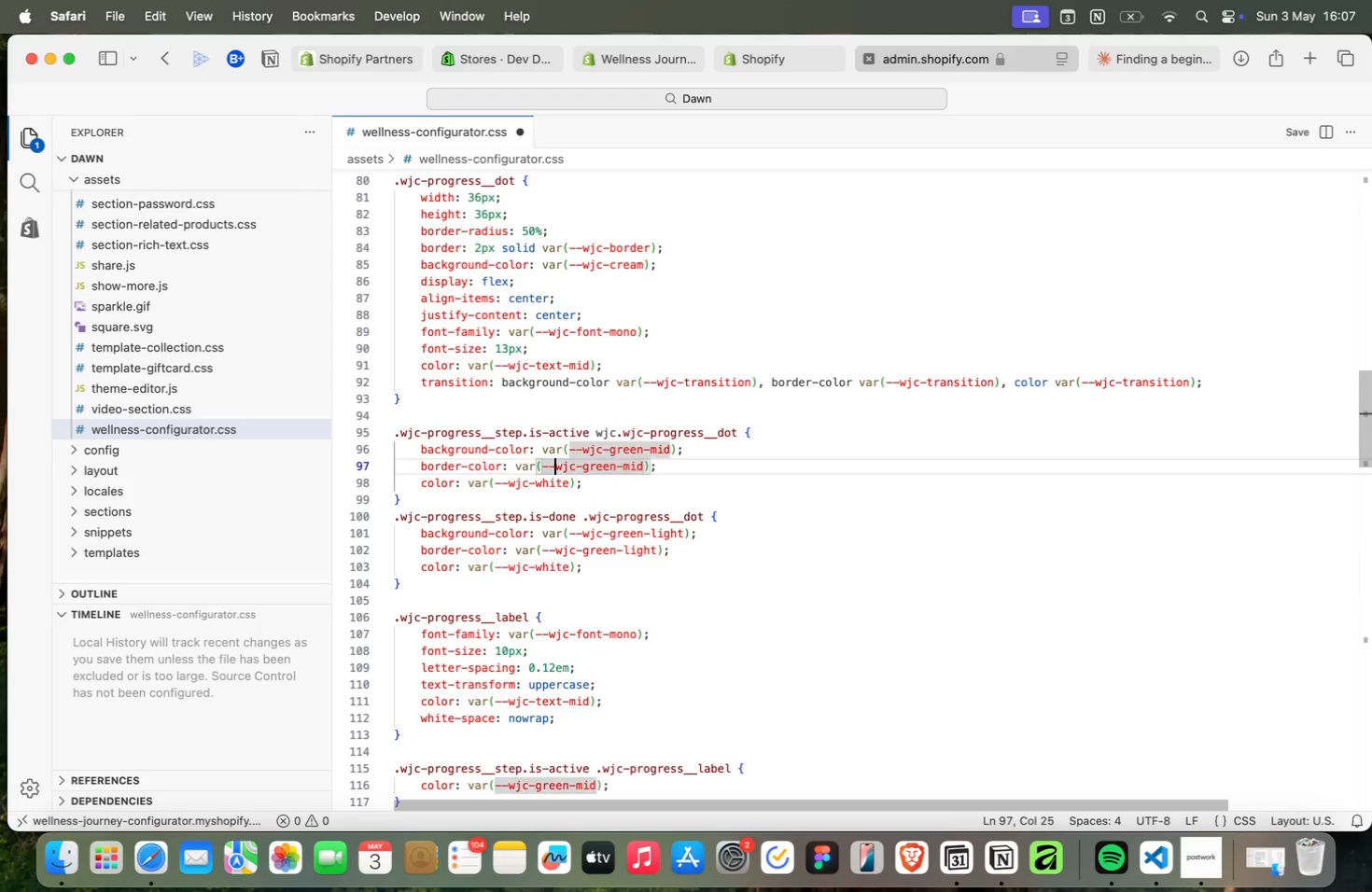 
key(ArrowRight)
 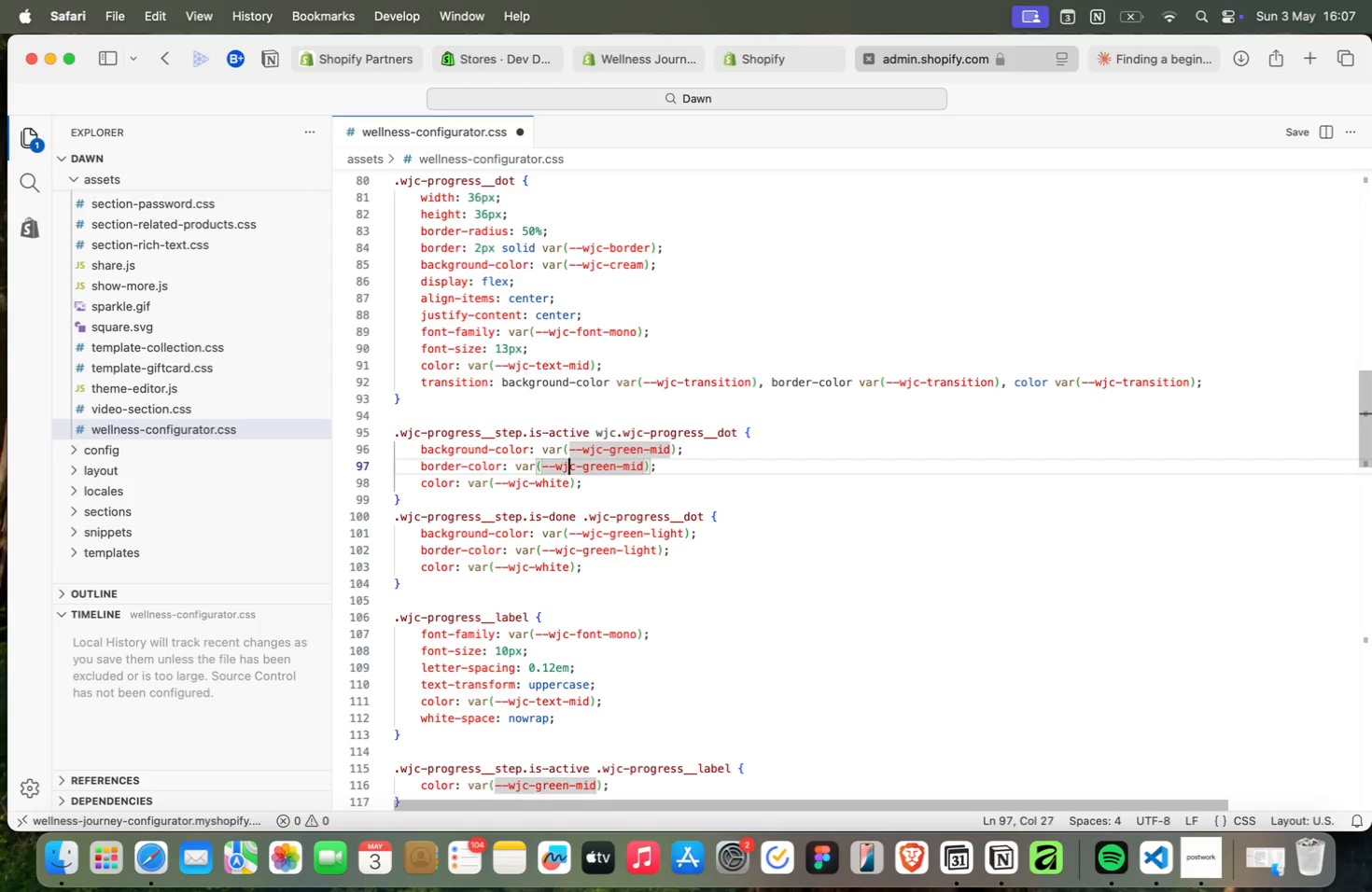 
key(ArrowRight)
 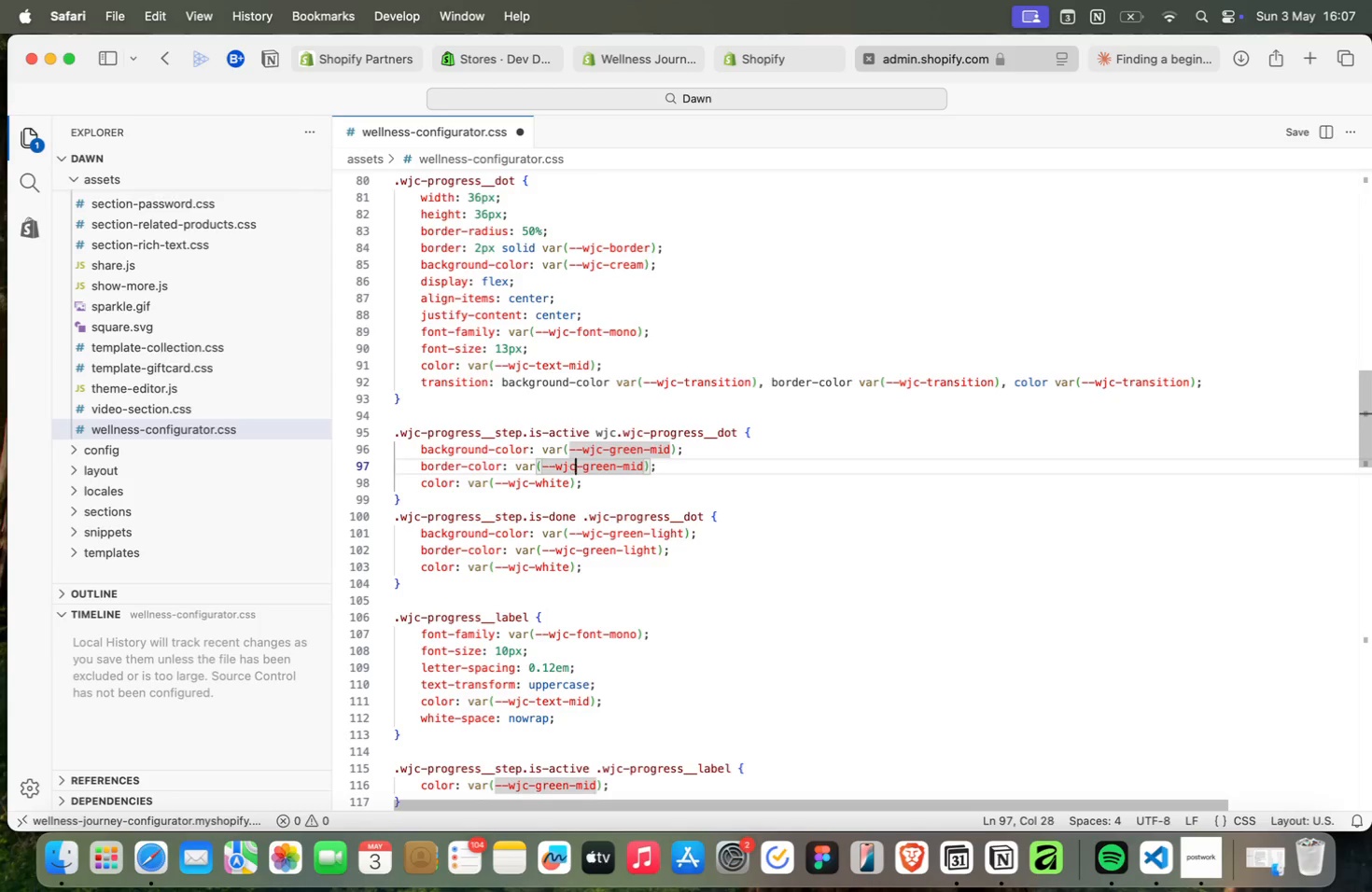 
key(ArrowRight)
 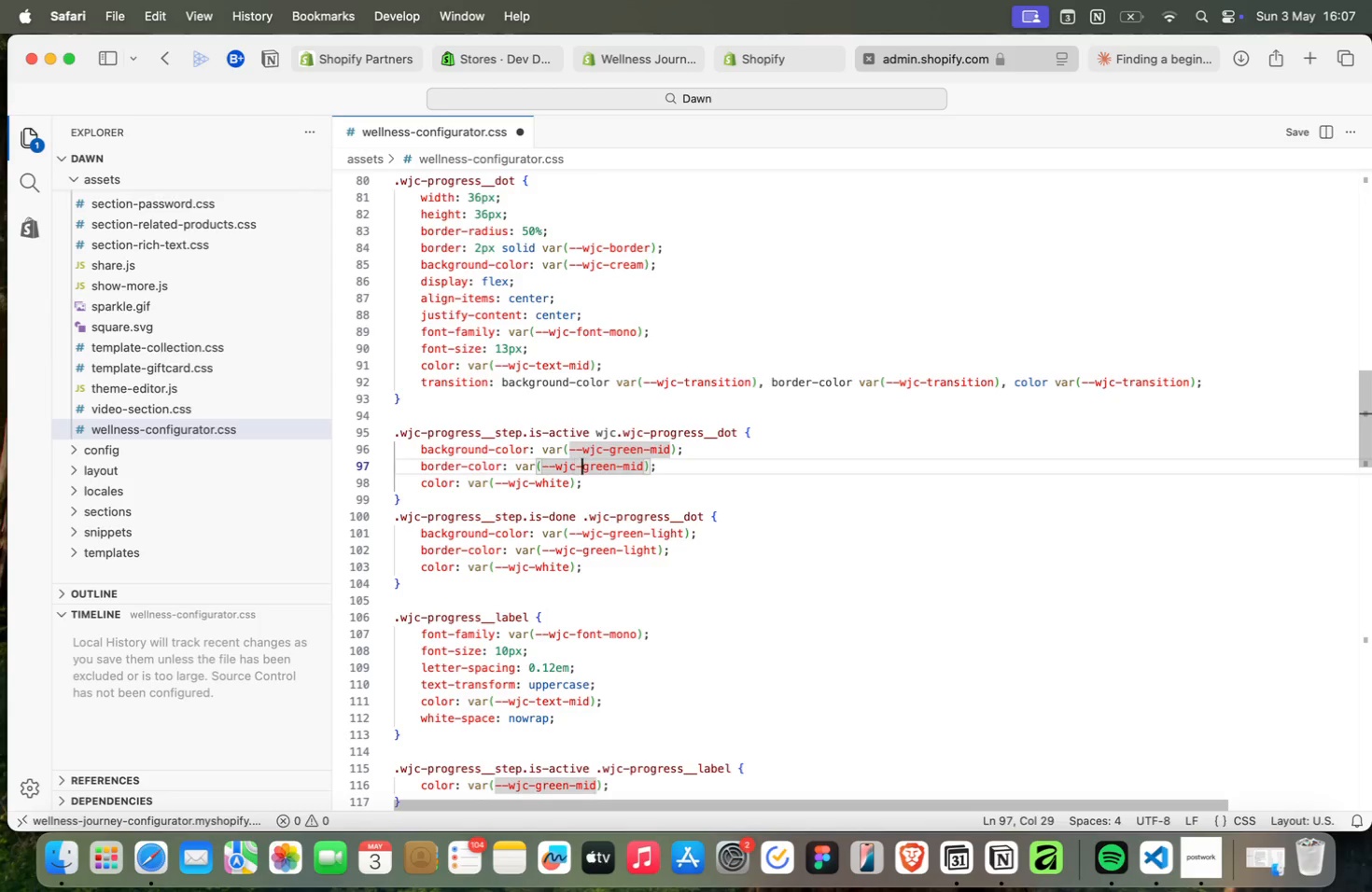 
key(ArrowRight)
 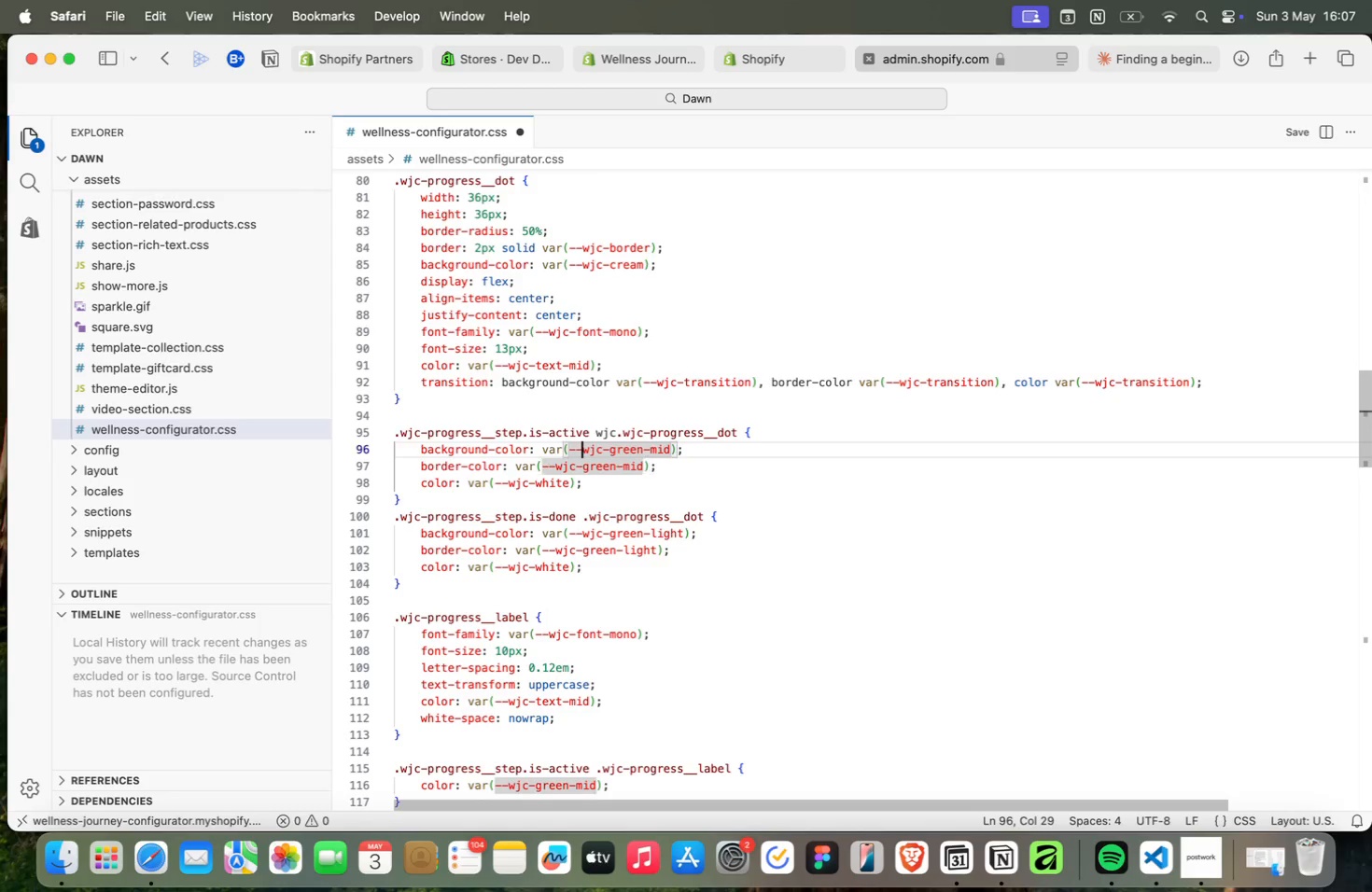 
key(ArrowUp)
 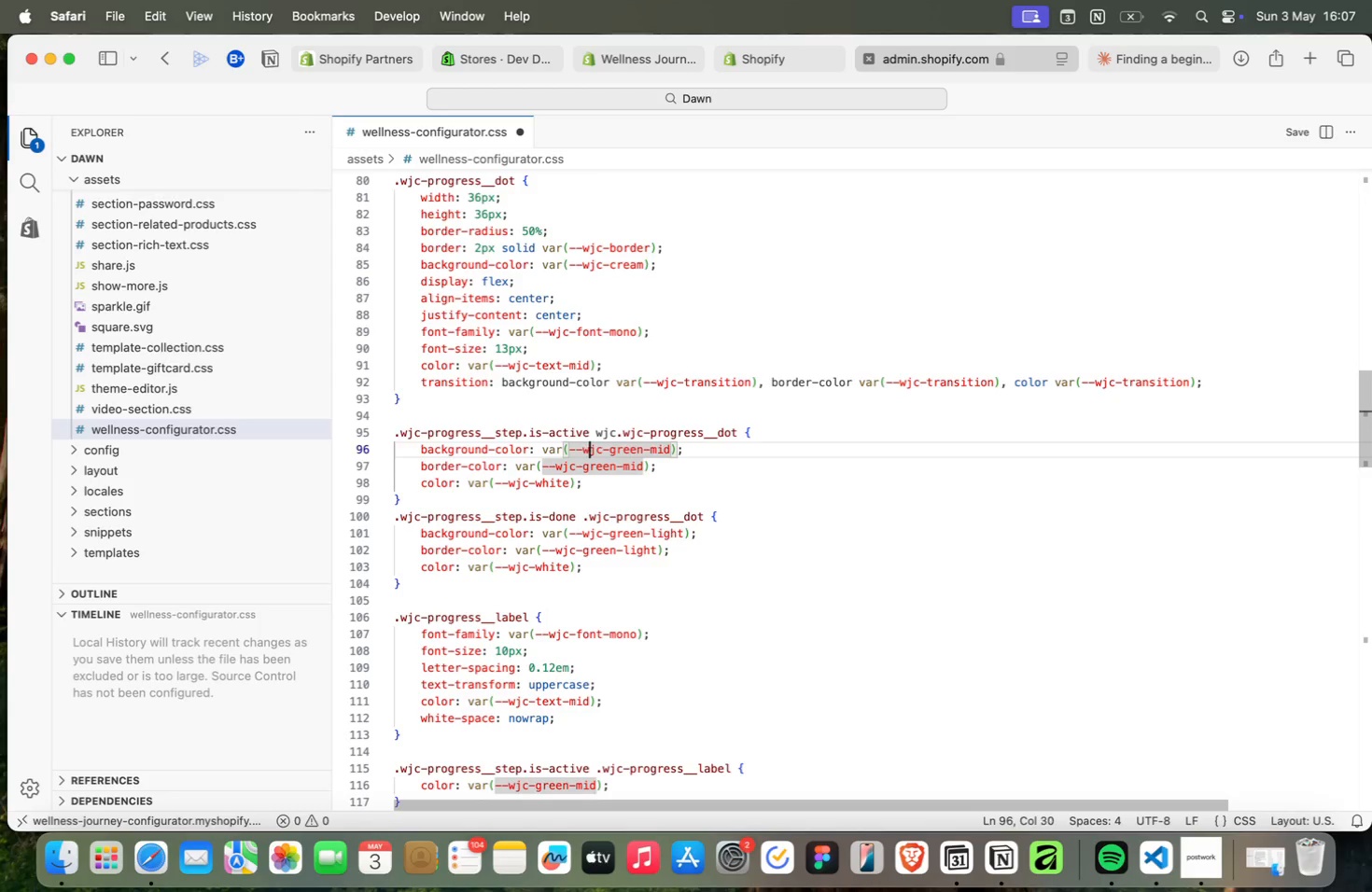 
key(ArrowRight)
 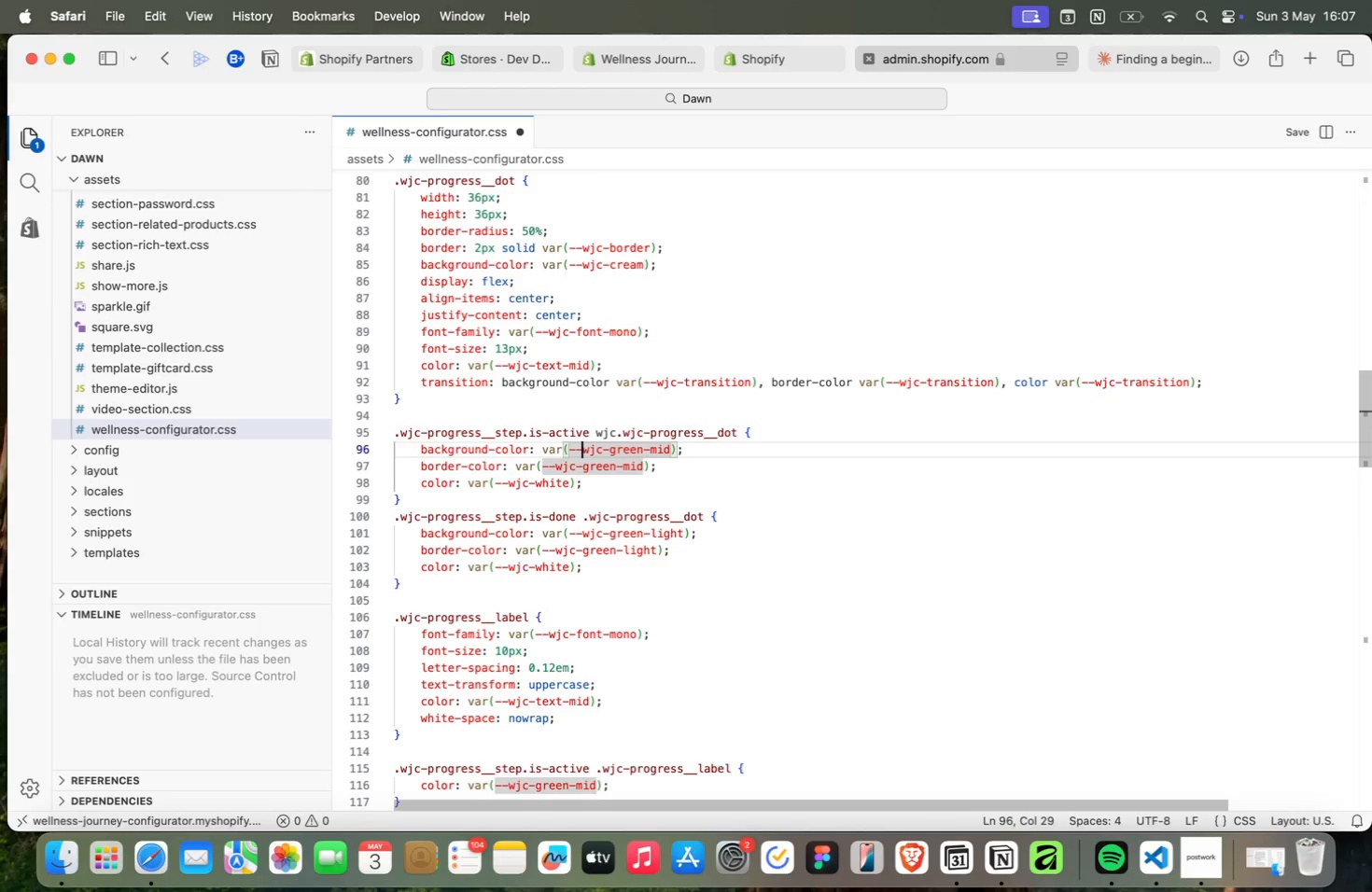 
key(ArrowLeft)
 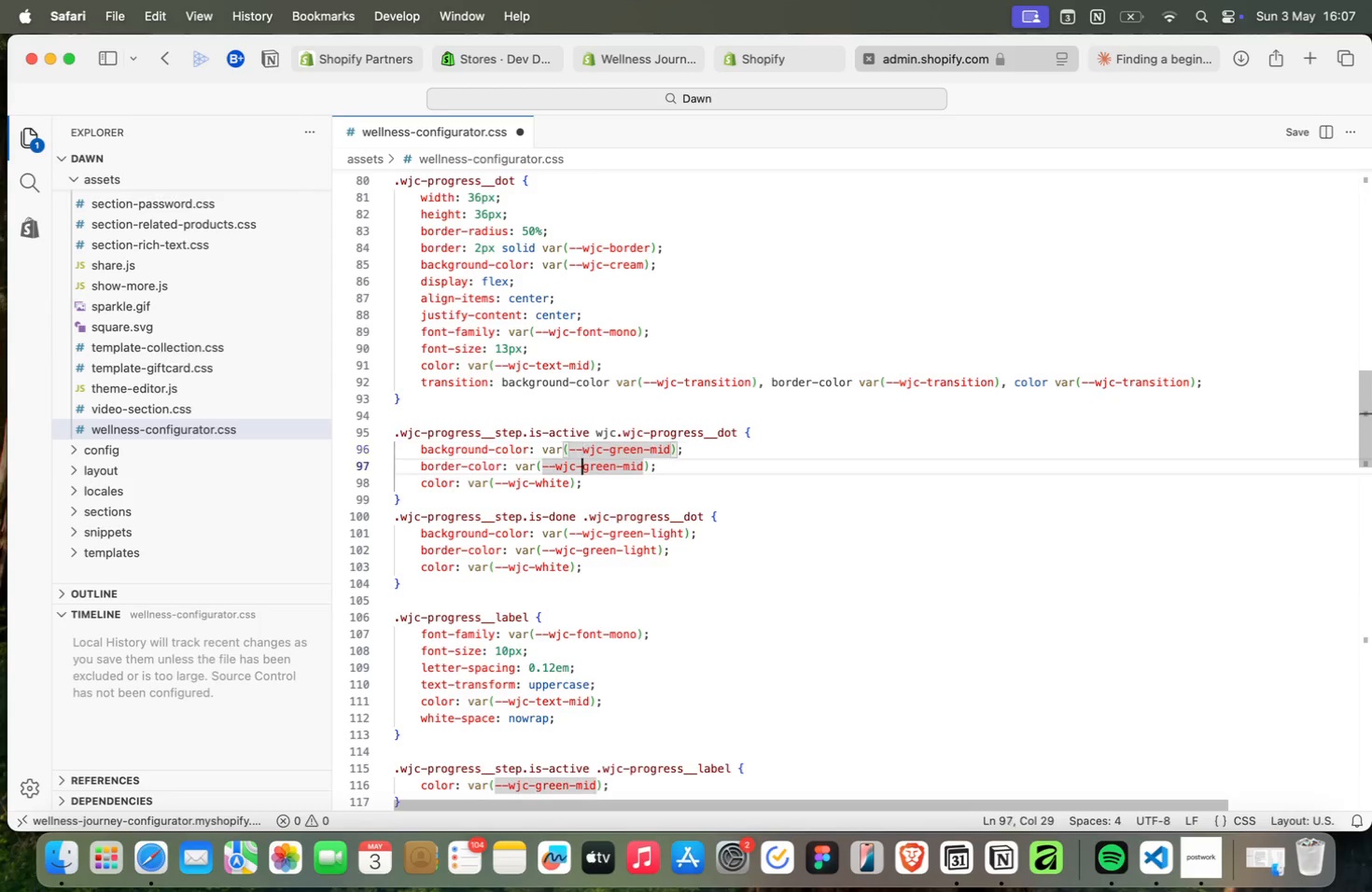 
key(ArrowDown)
 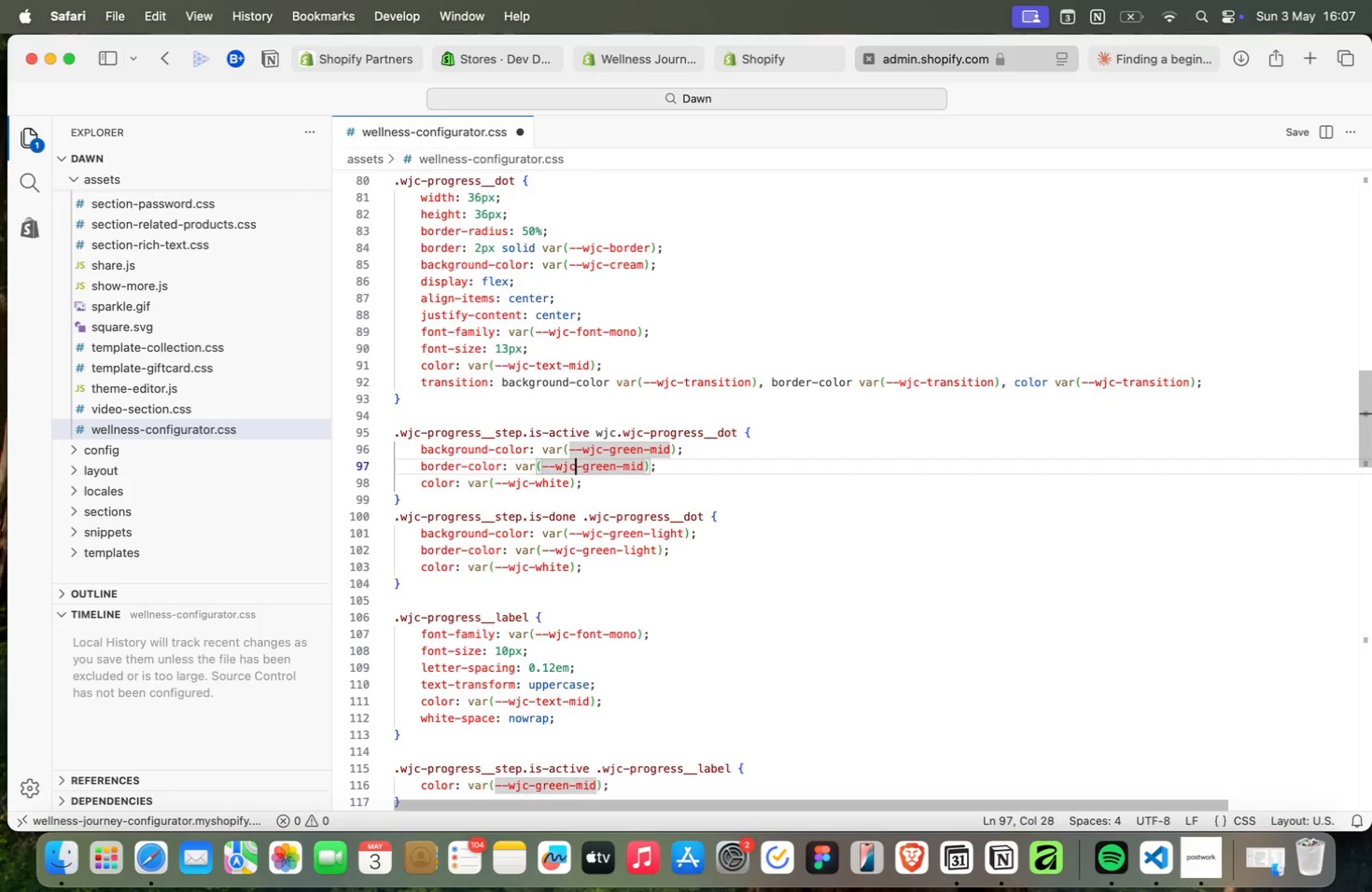 
key(ArrowLeft)
 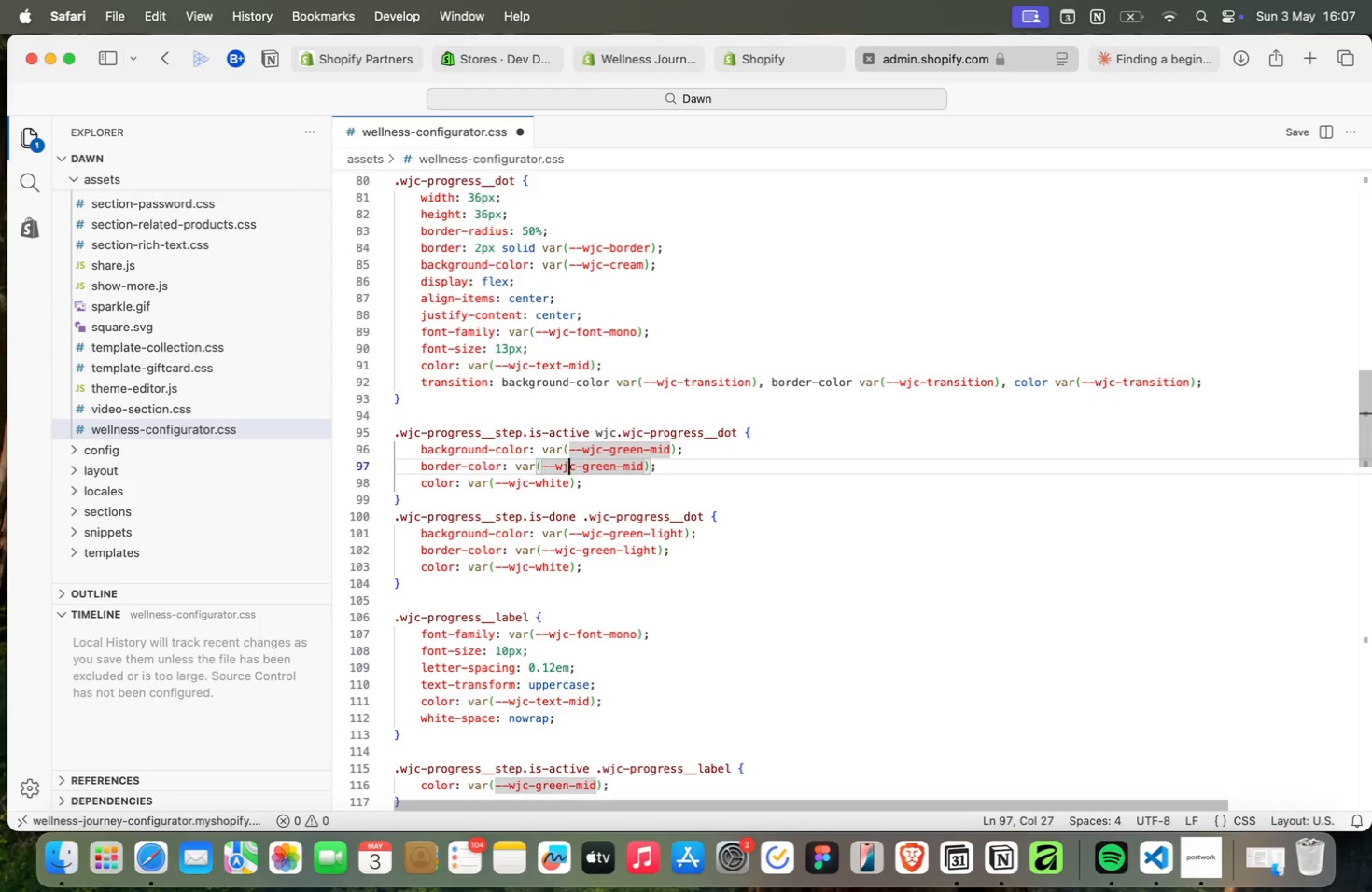 
key(ArrowLeft)
 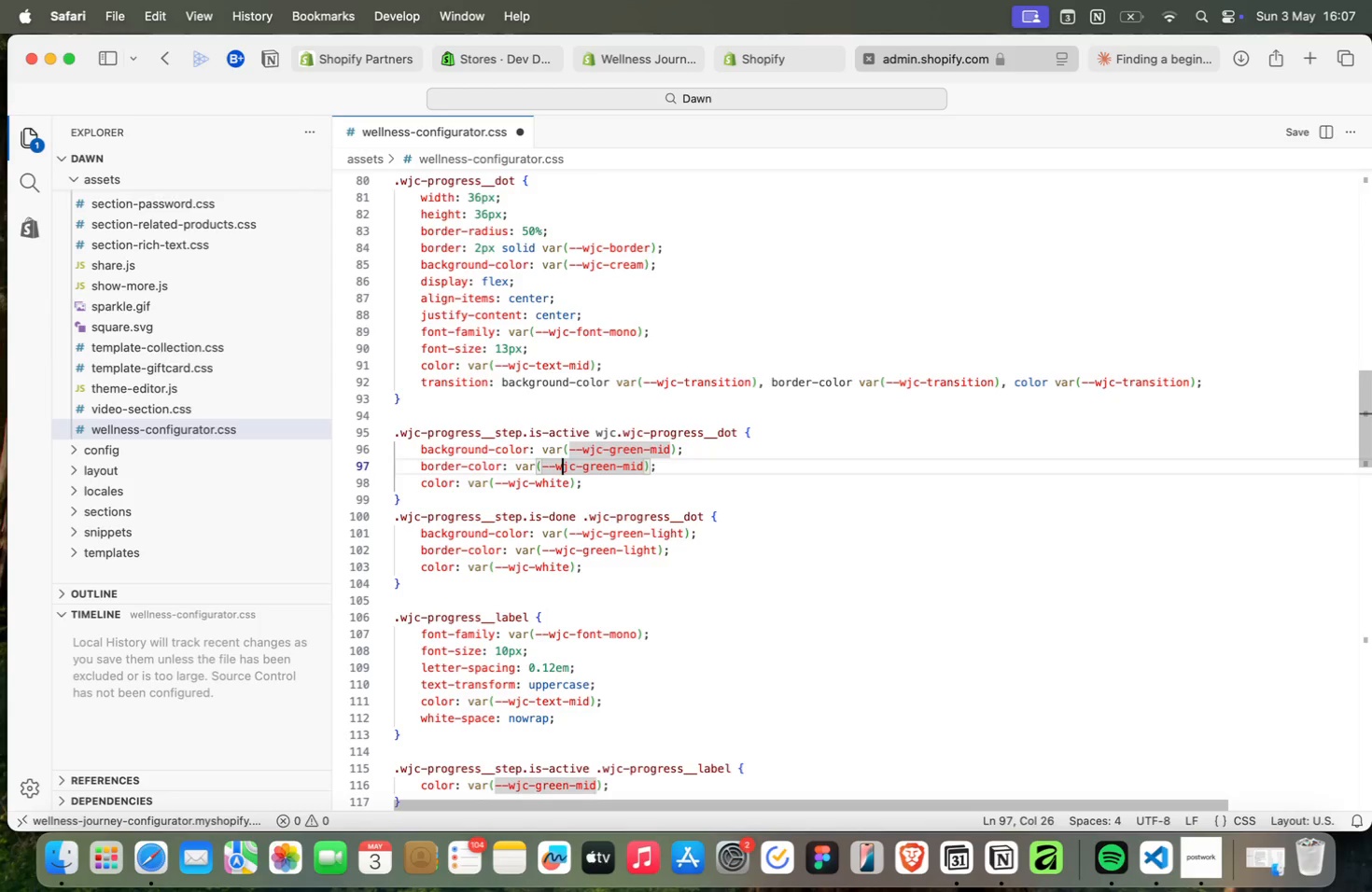 
key(ArrowLeft)
 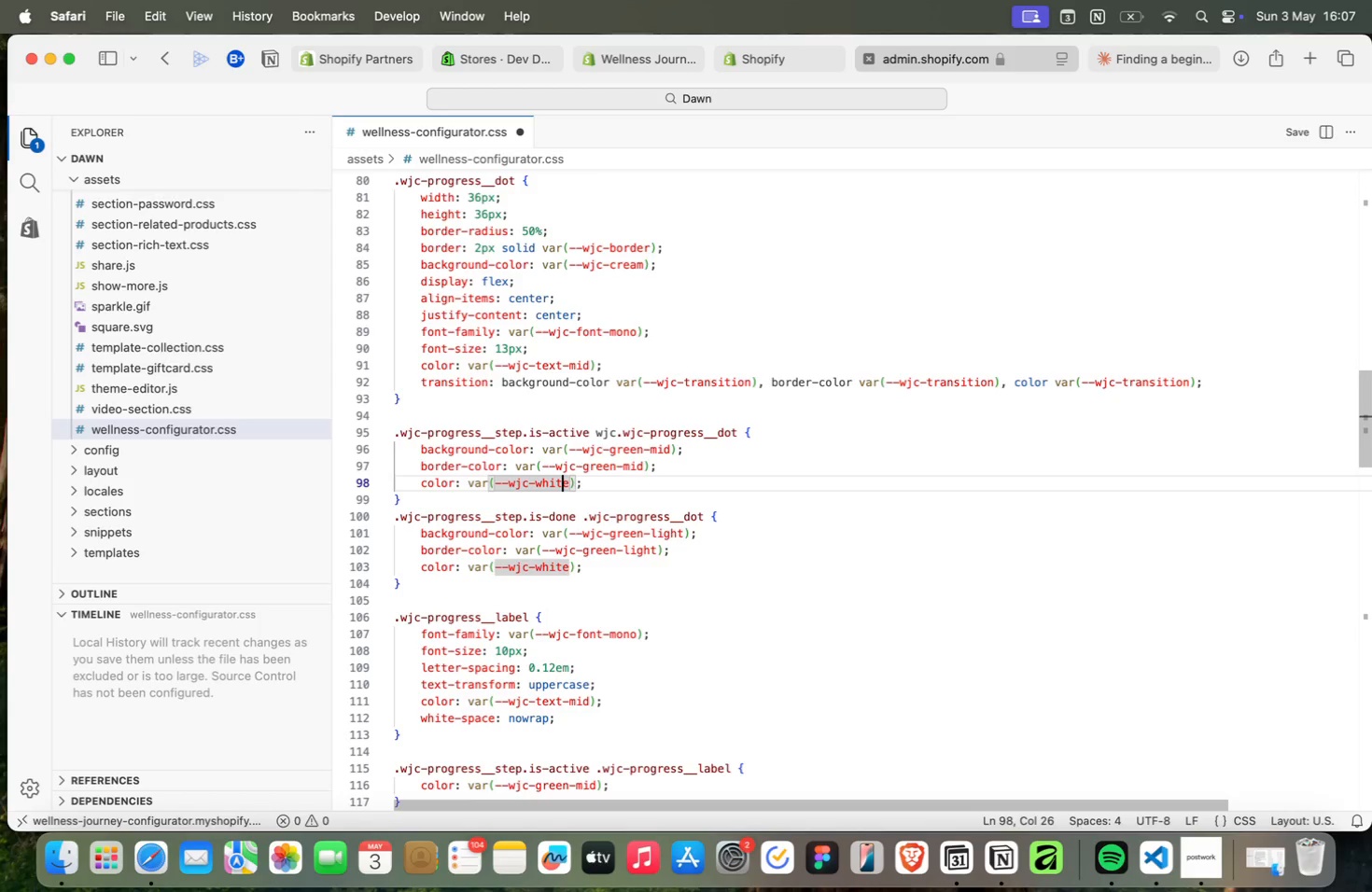 
key(ArrowDown)
 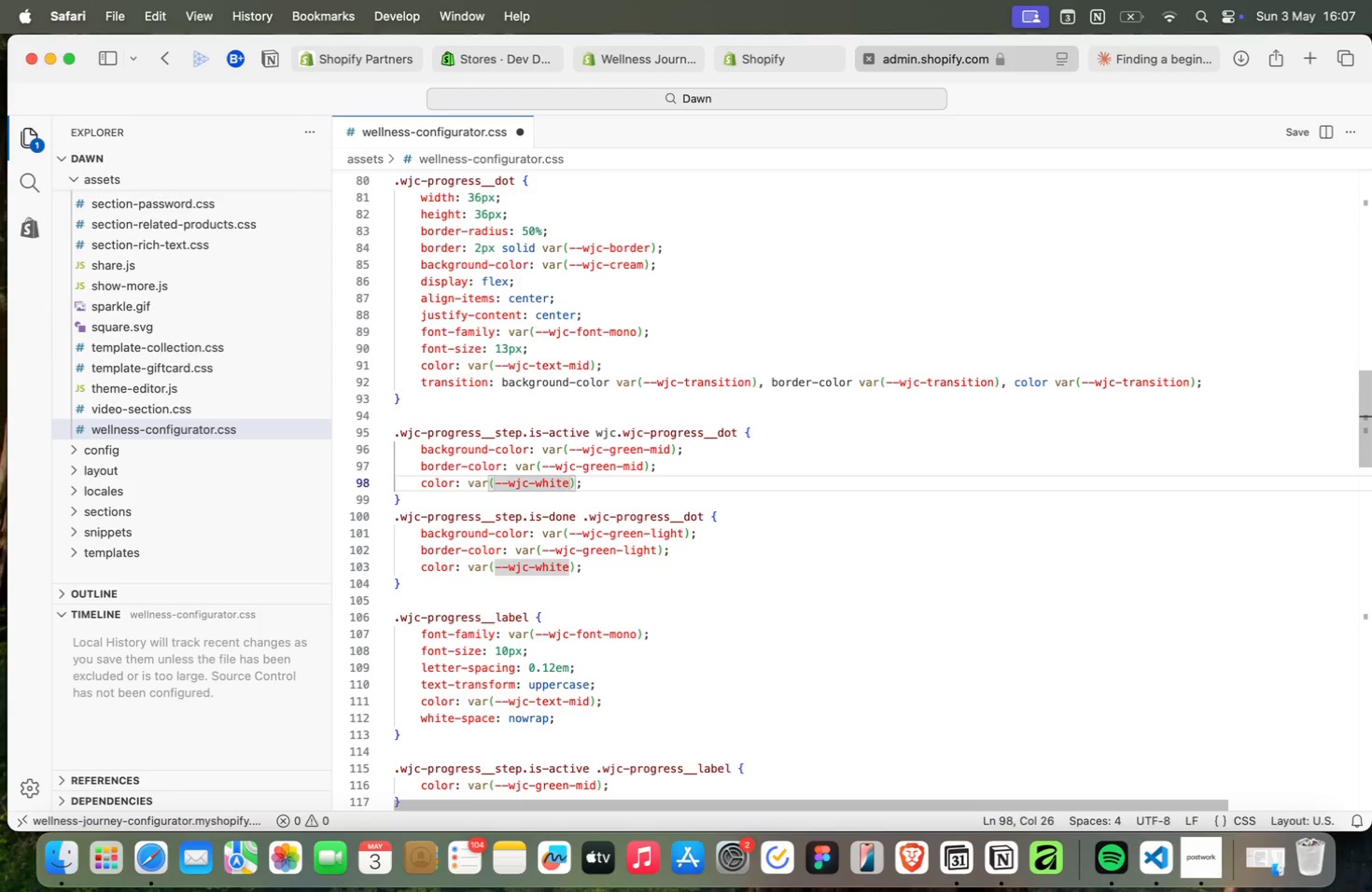 
key(ArrowLeft)
 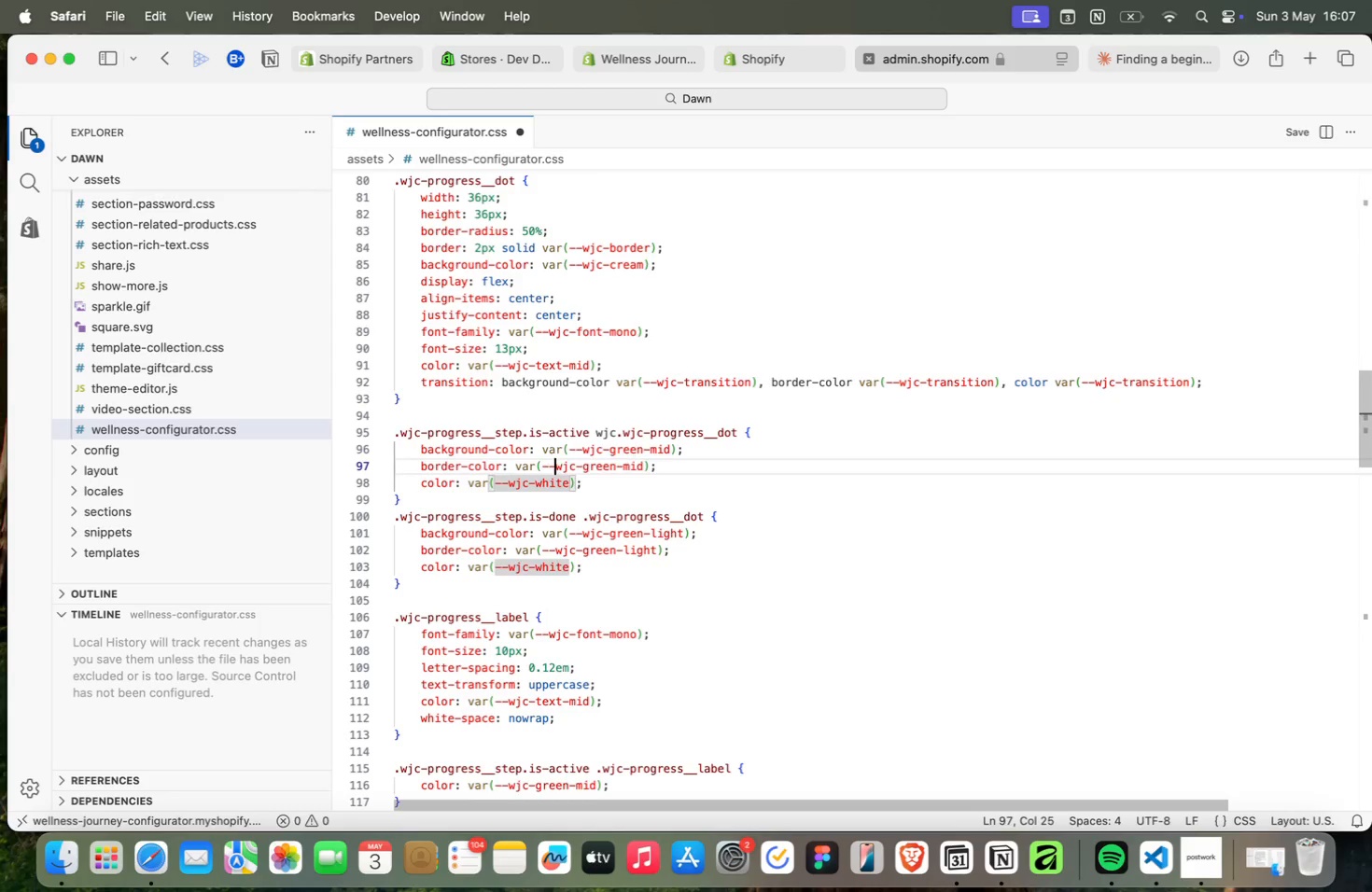 
key(ArrowUp)
 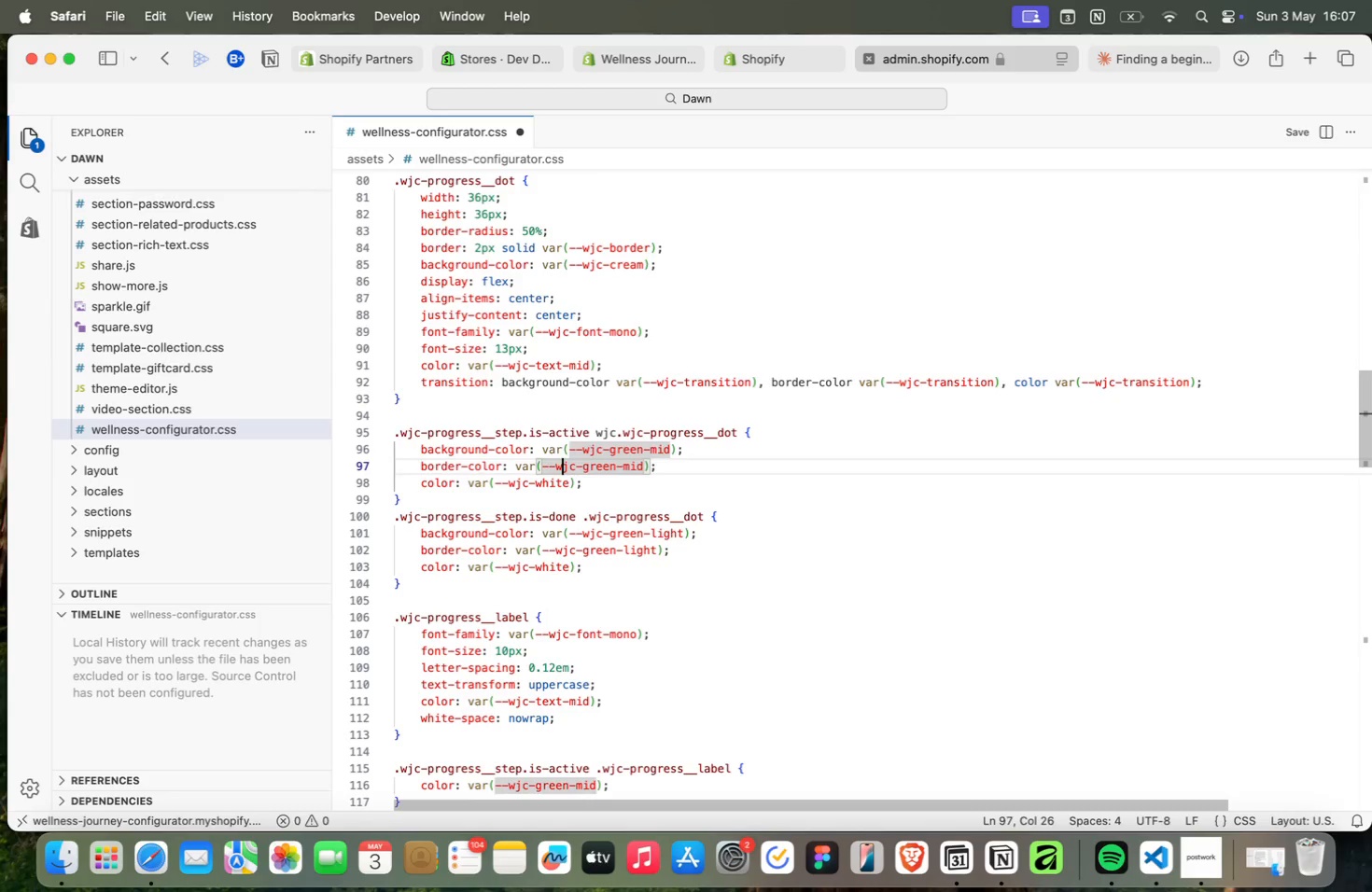 
key(ArrowRight)
 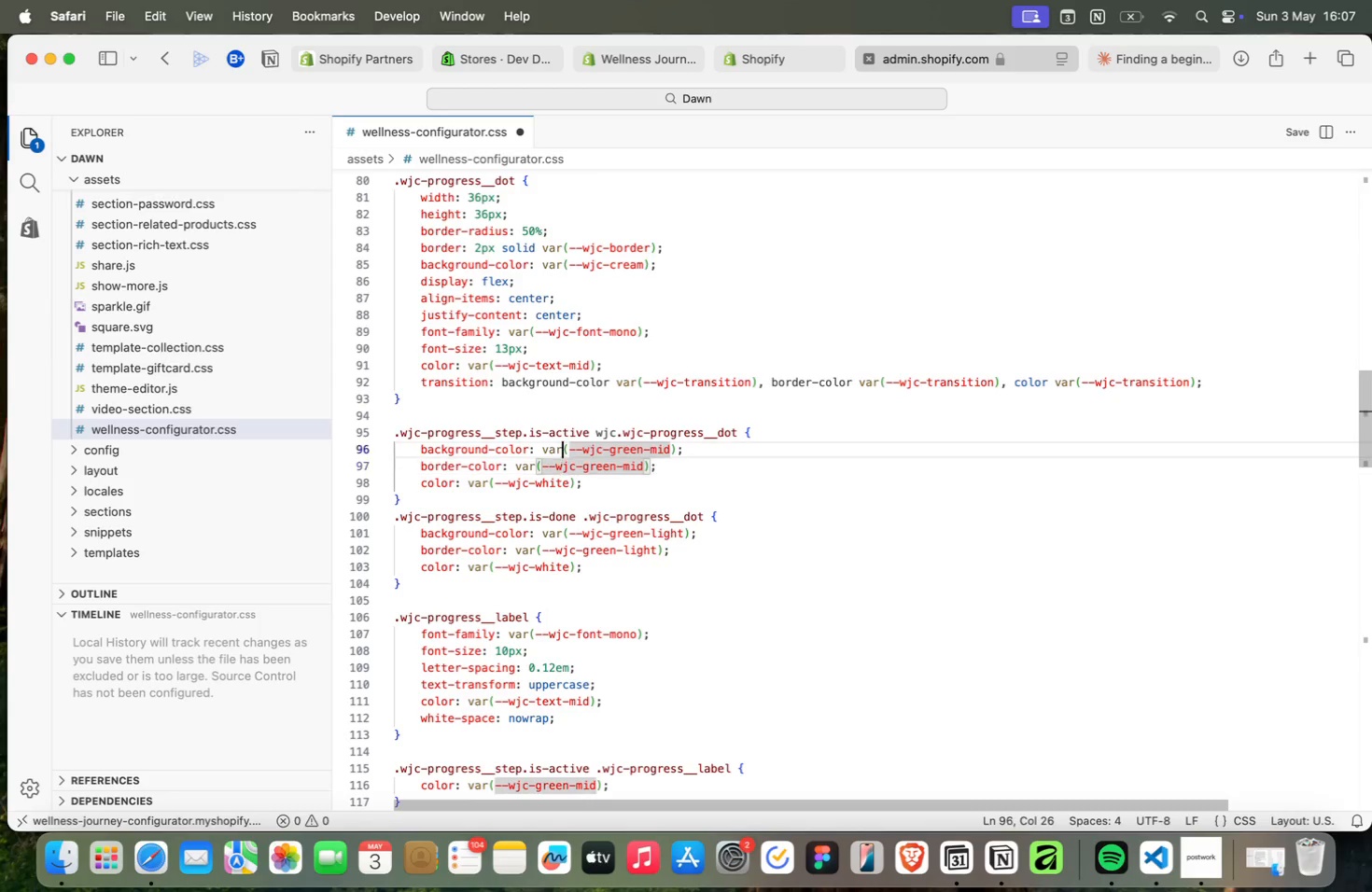 
key(ArrowUp)
 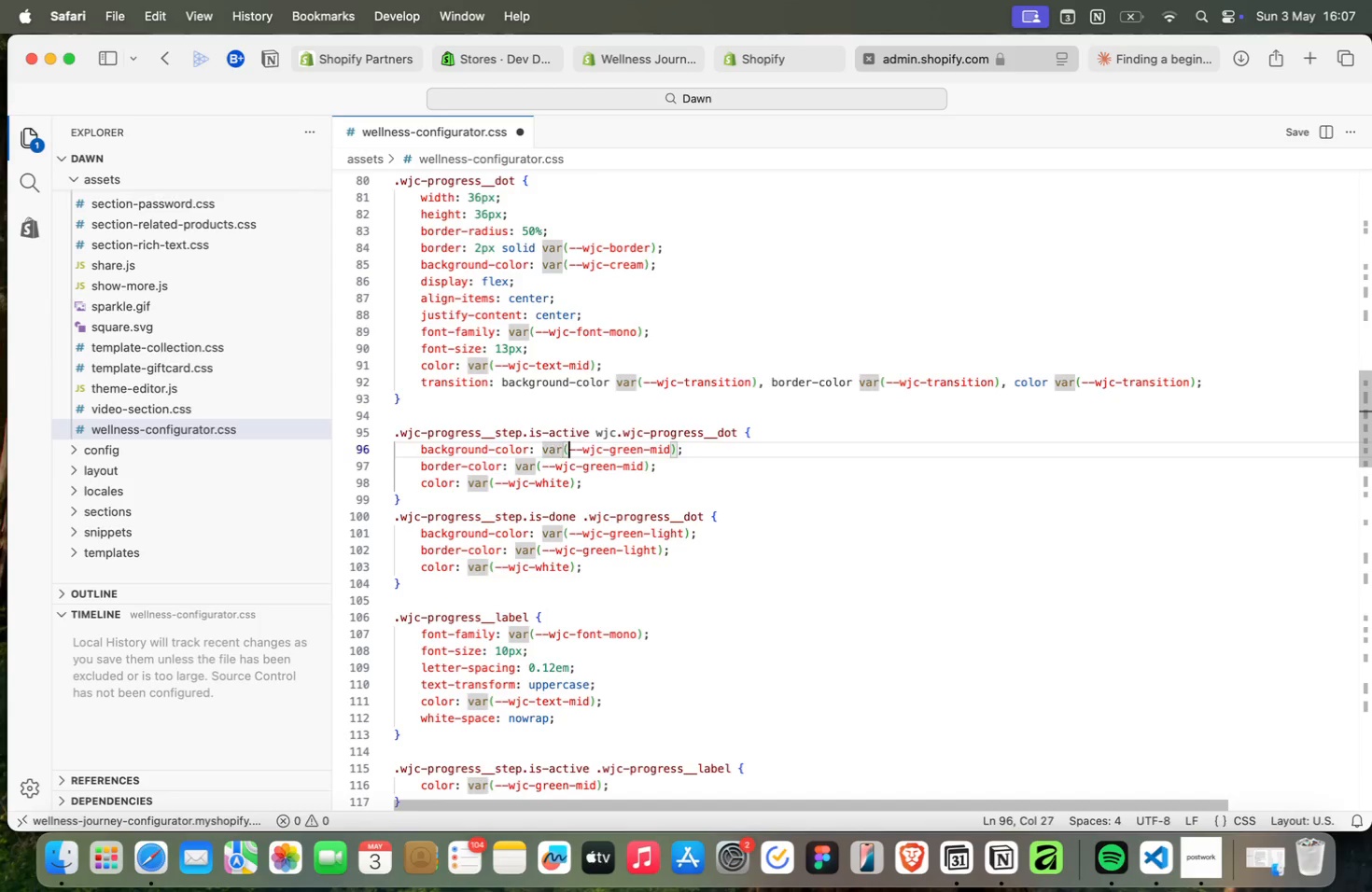 
key(ArrowRight)
 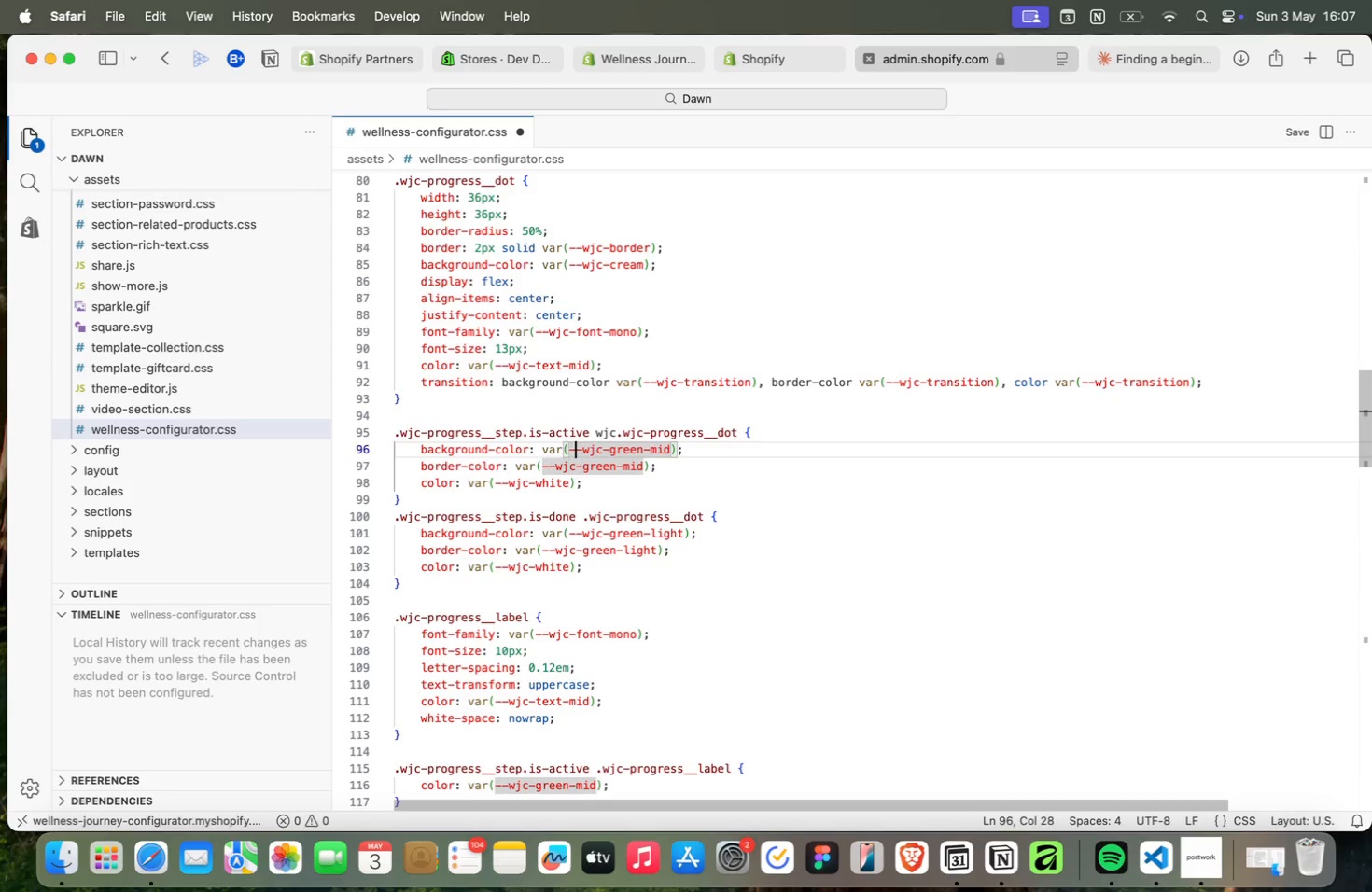 
key(ArrowRight)
 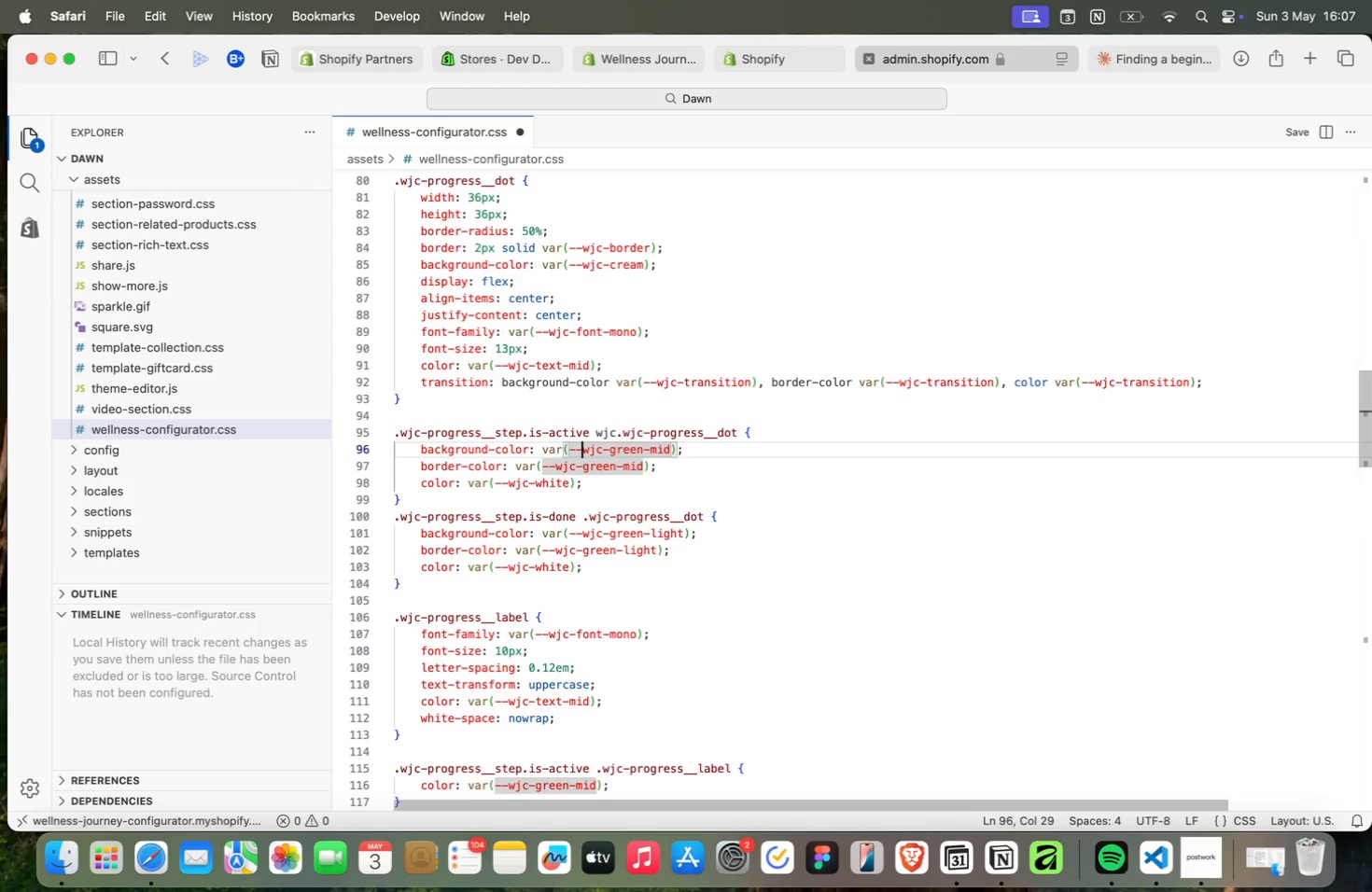 
key(ArrowRight)
 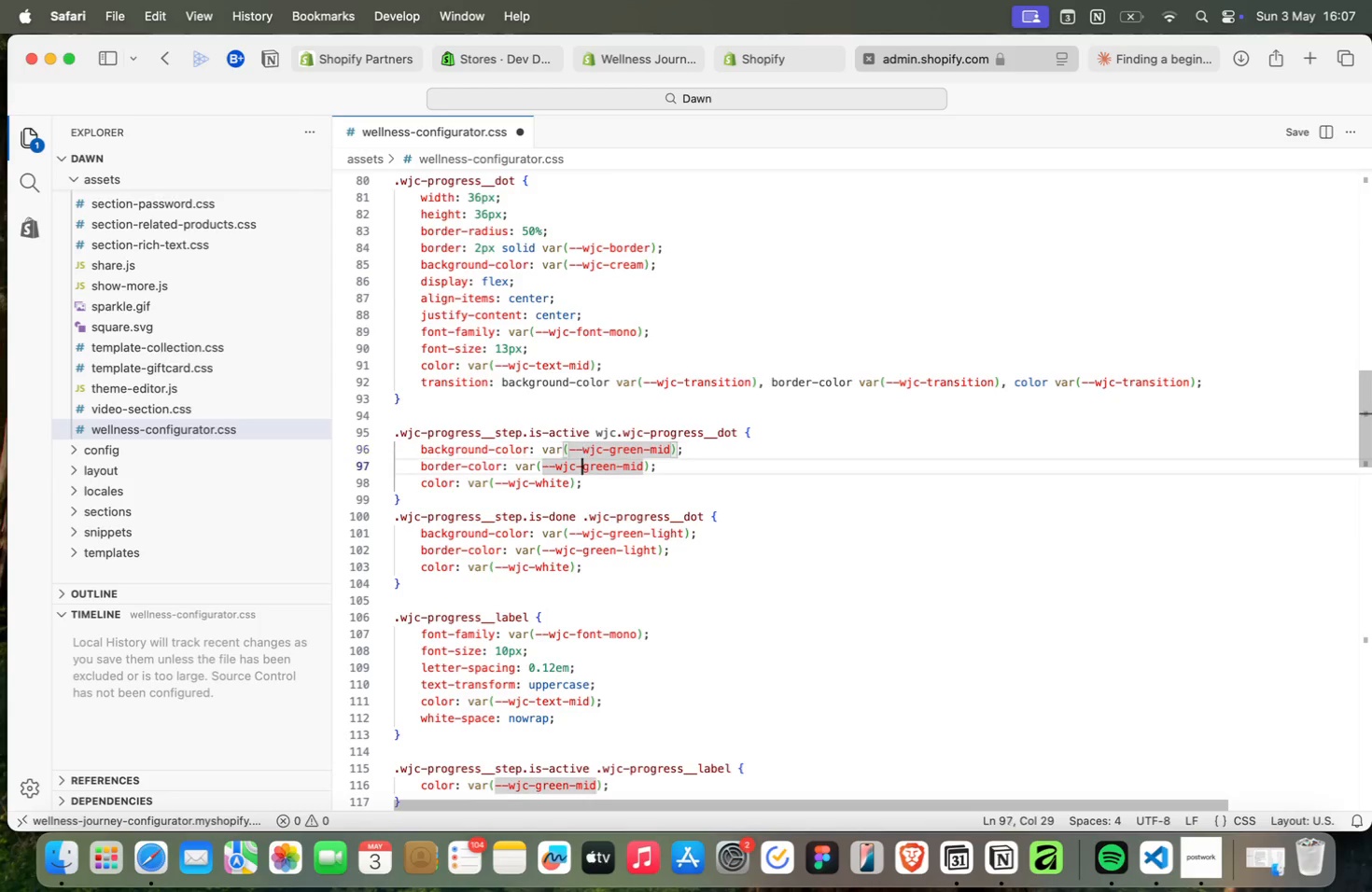 
key(ArrowDown)
 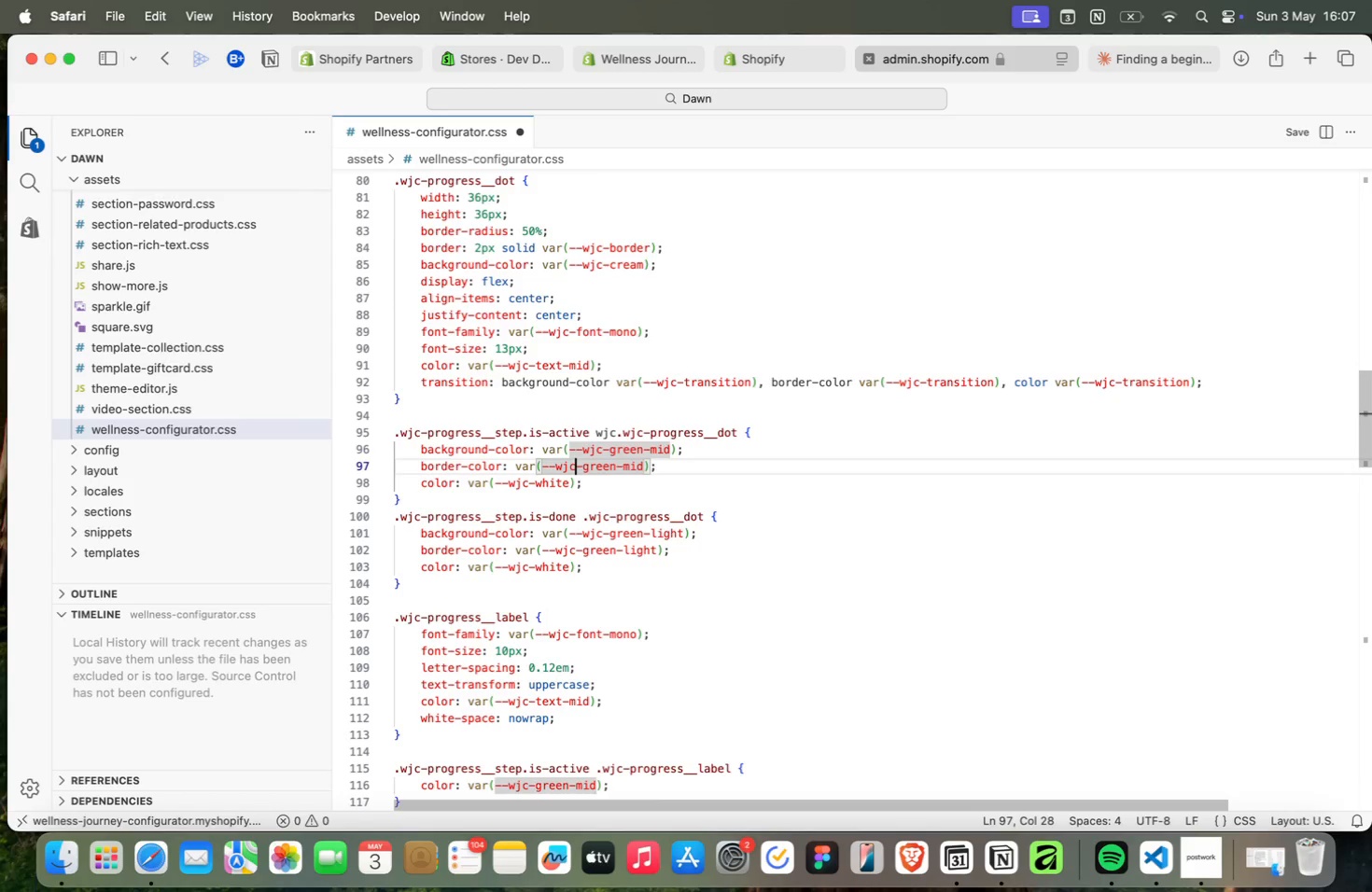 
key(ArrowLeft)
 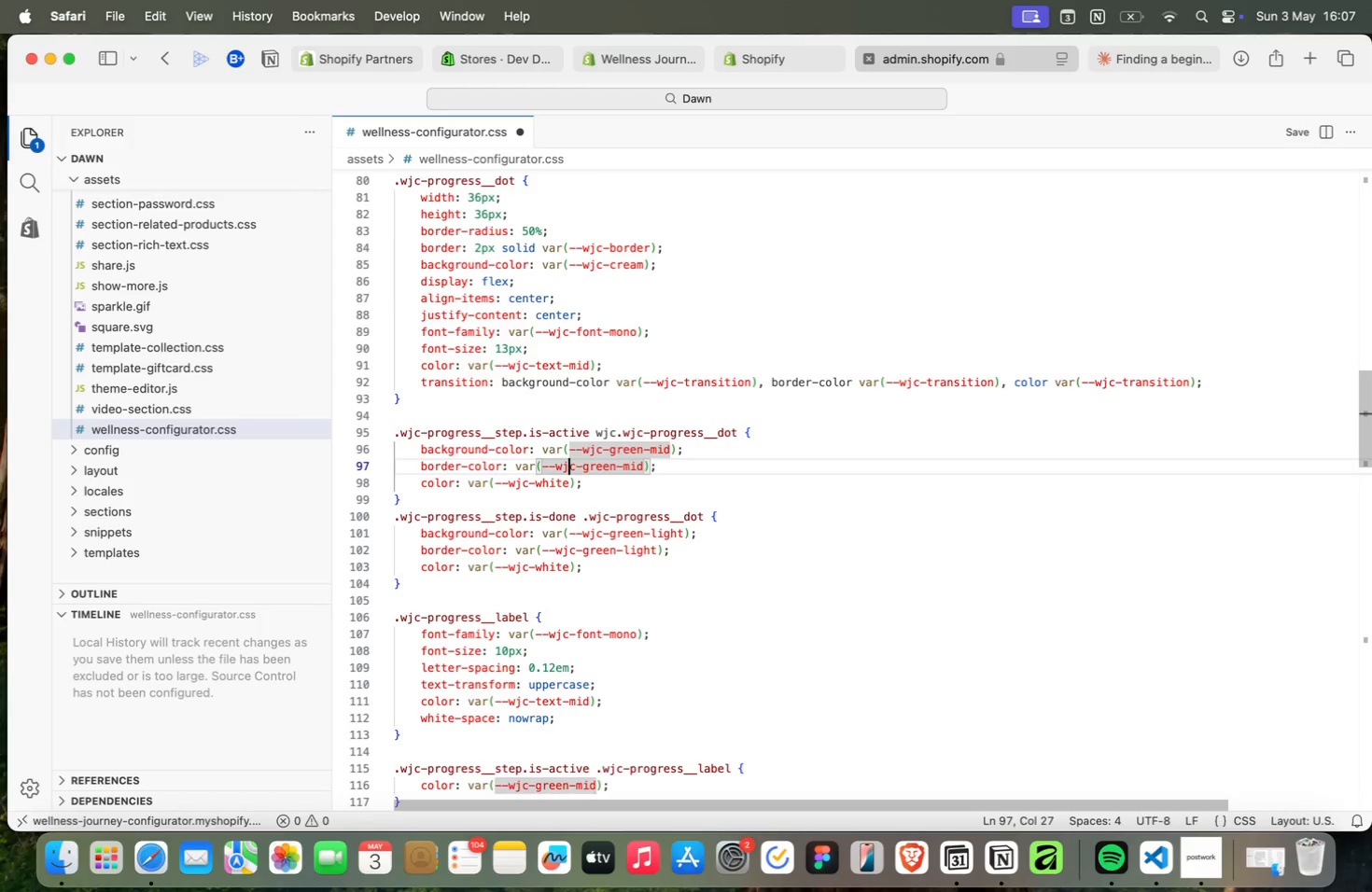 
key(ArrowLeft)
 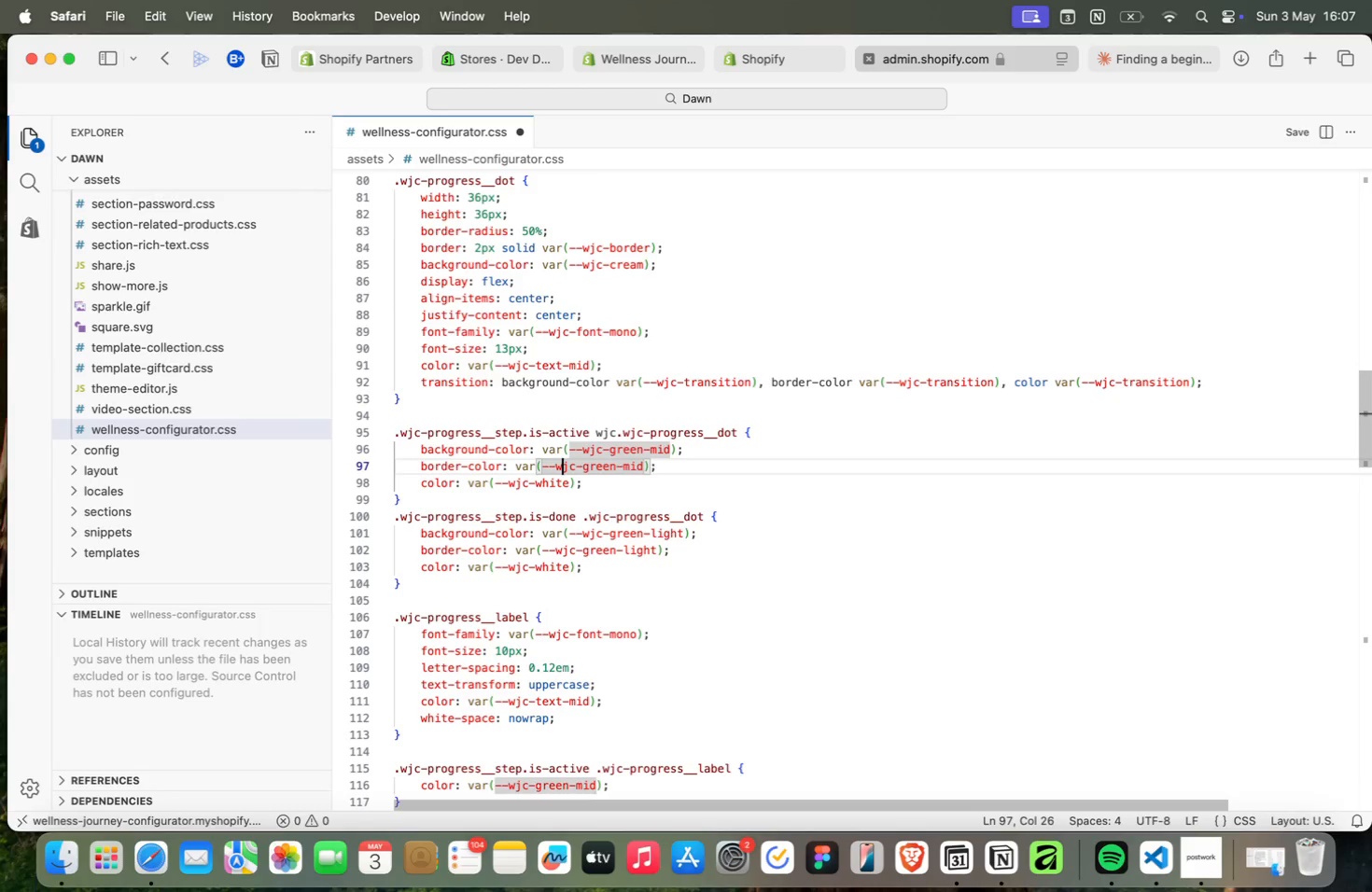 
key(ArrowLeft)
 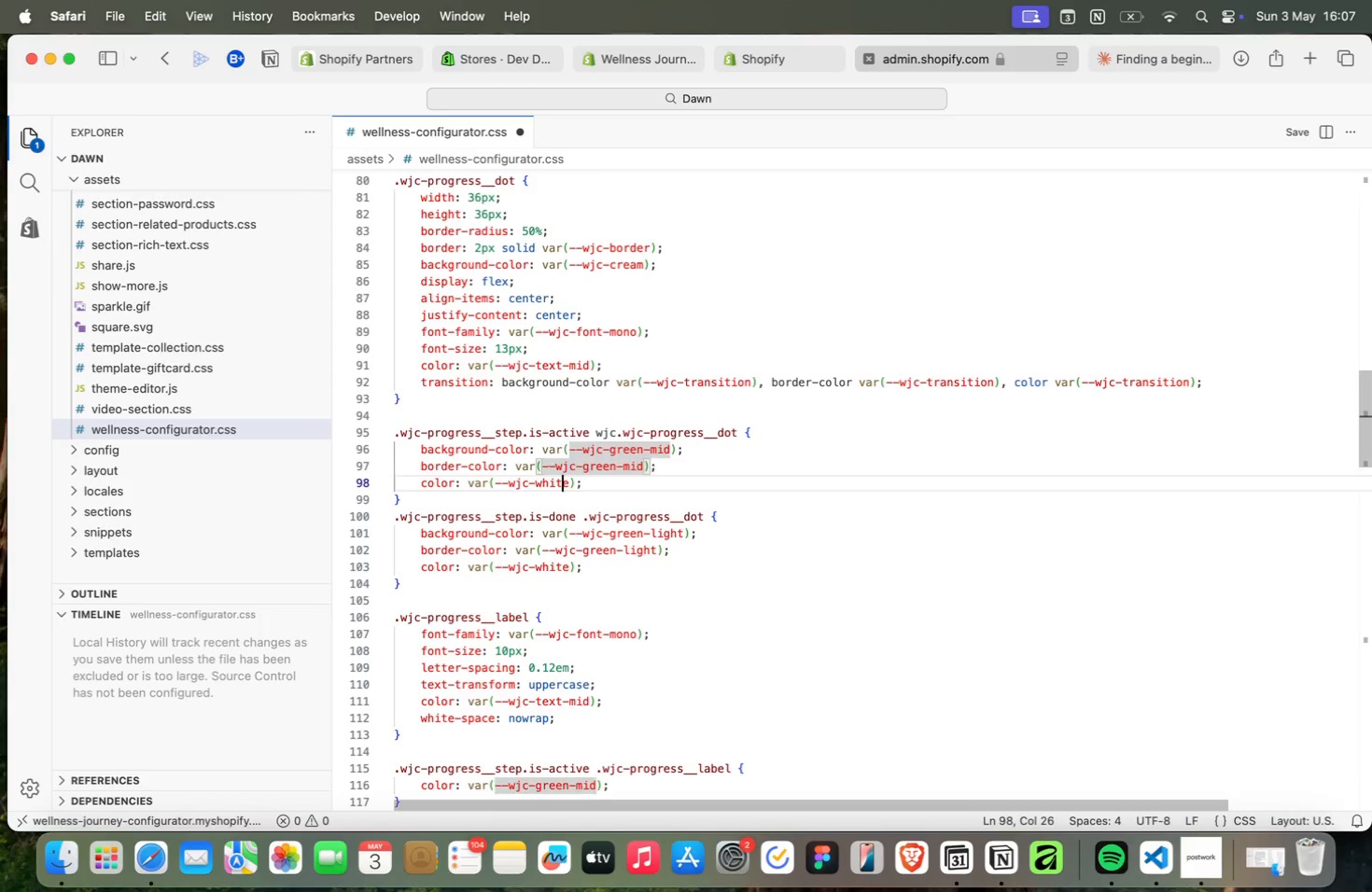 
key(ArrowDown)
 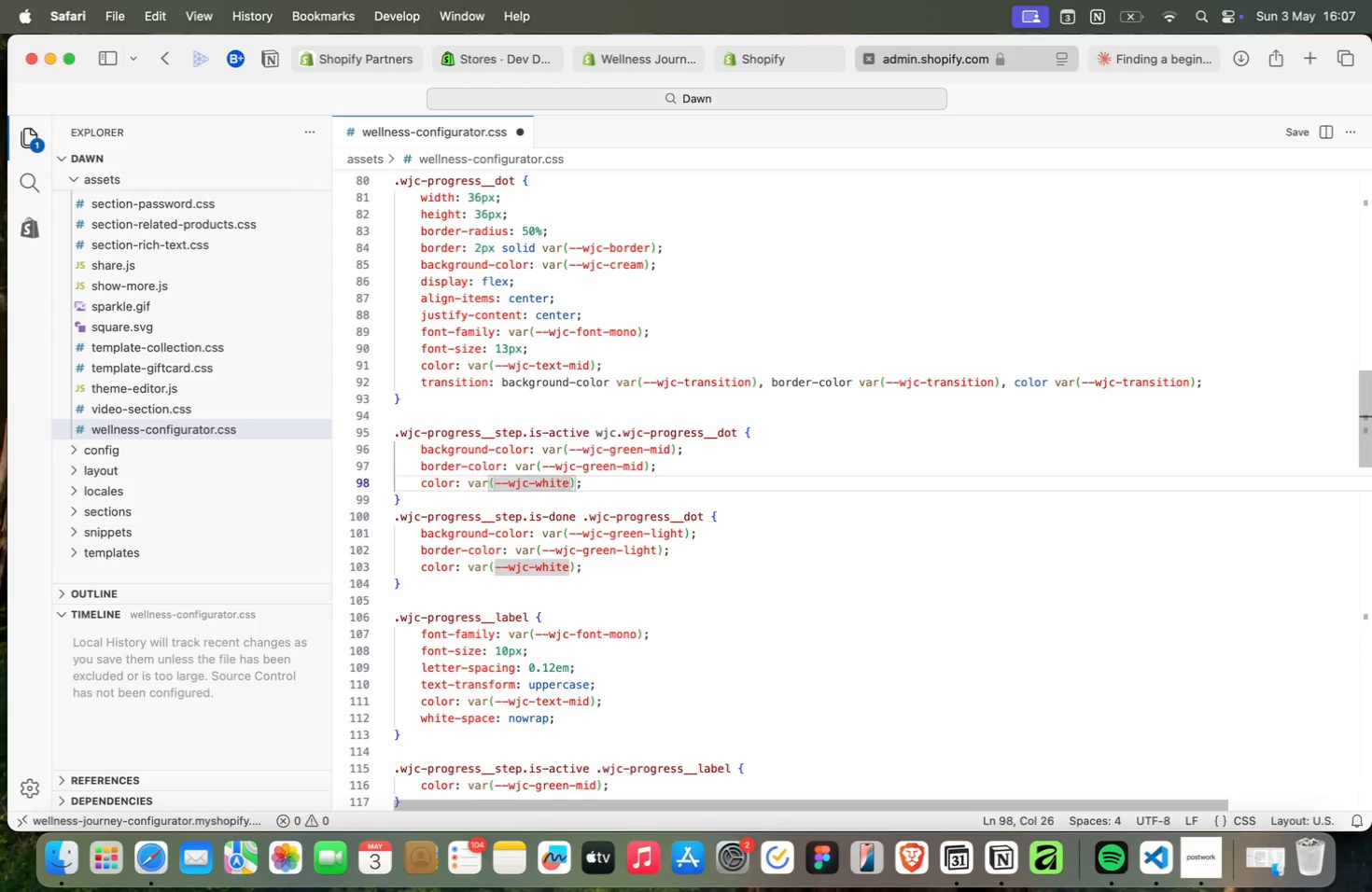 
key(ArrowUp)
 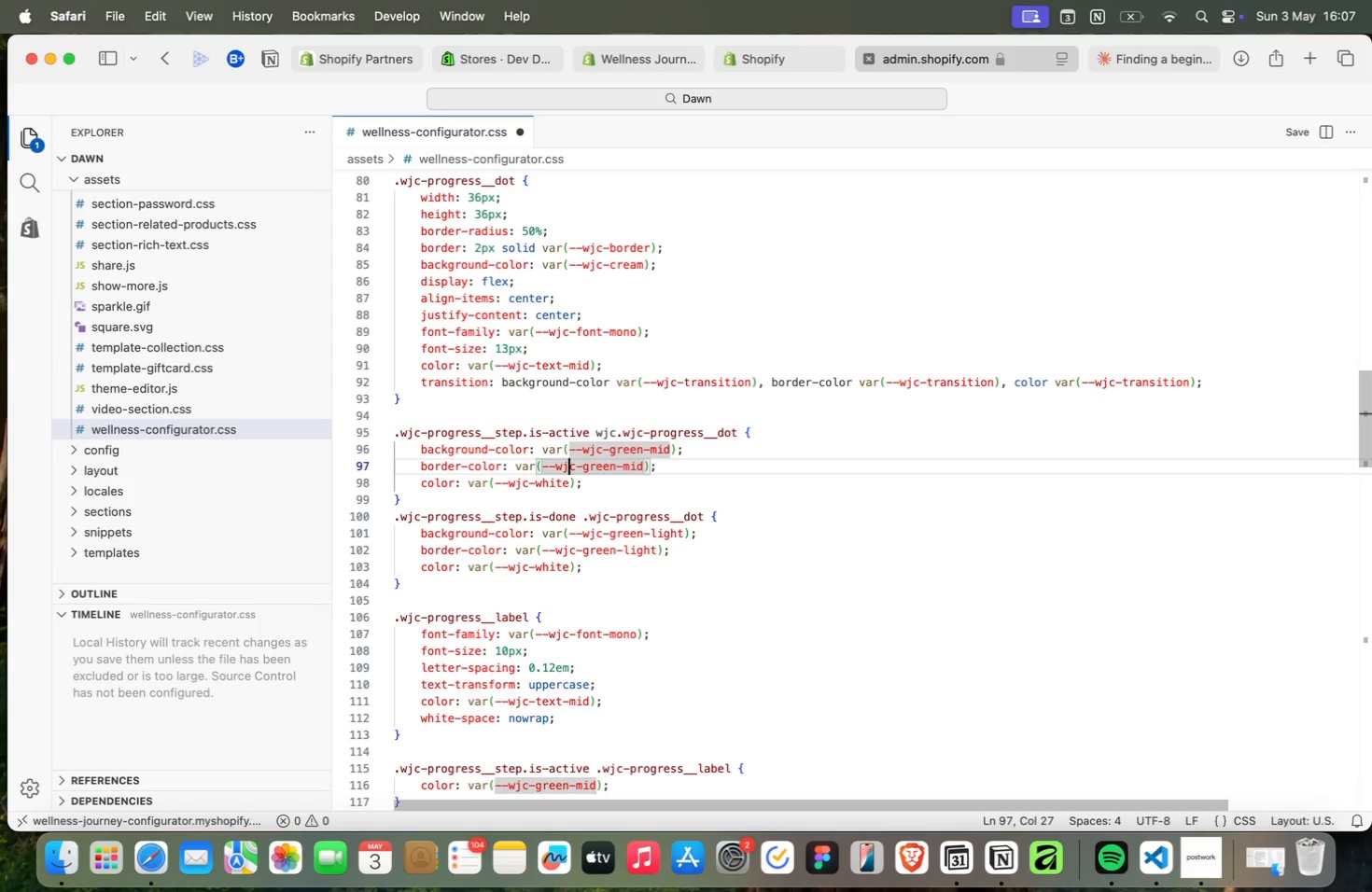 
key(ArrowRight)
 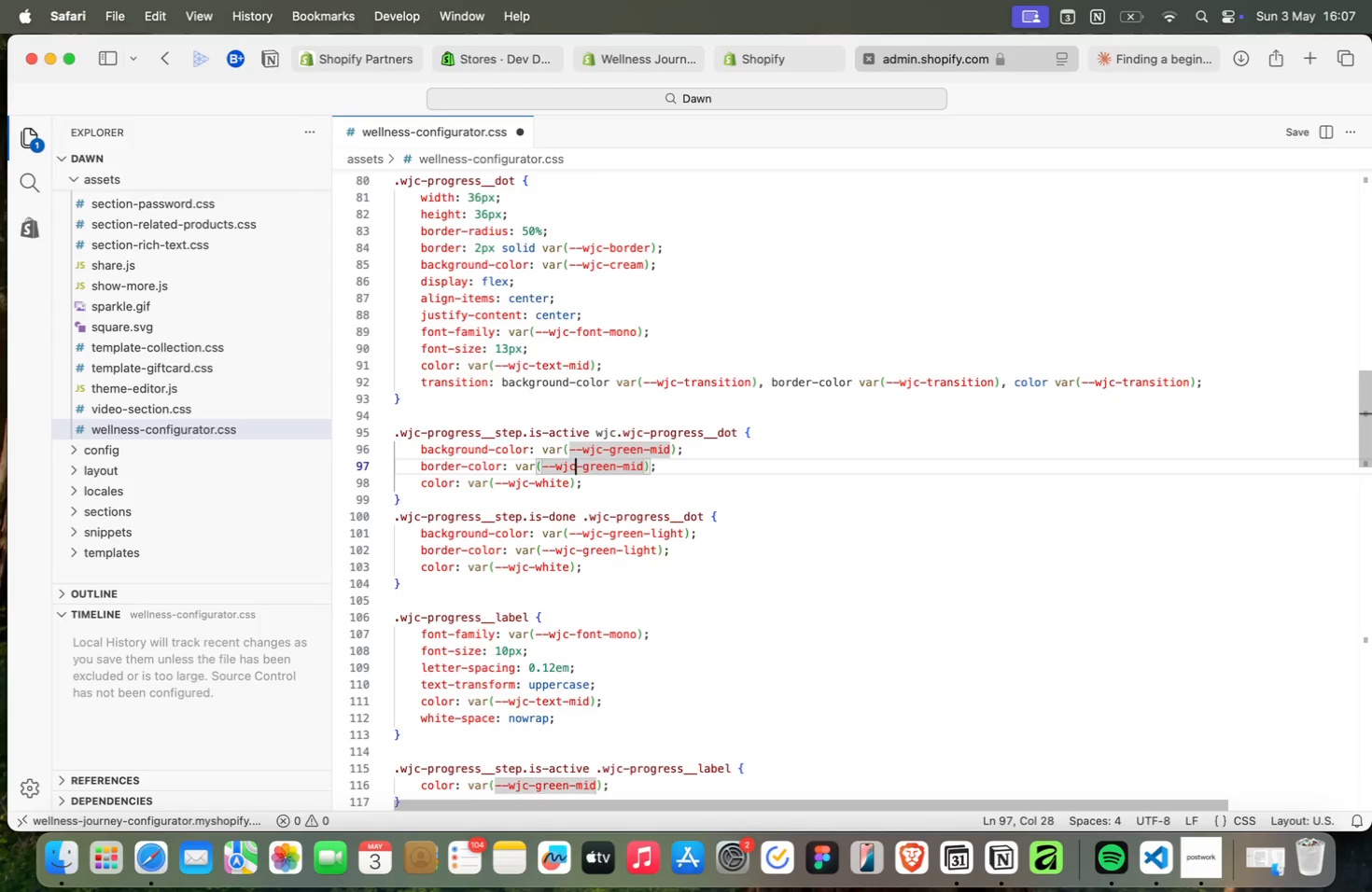 
key(ArrowRight)
 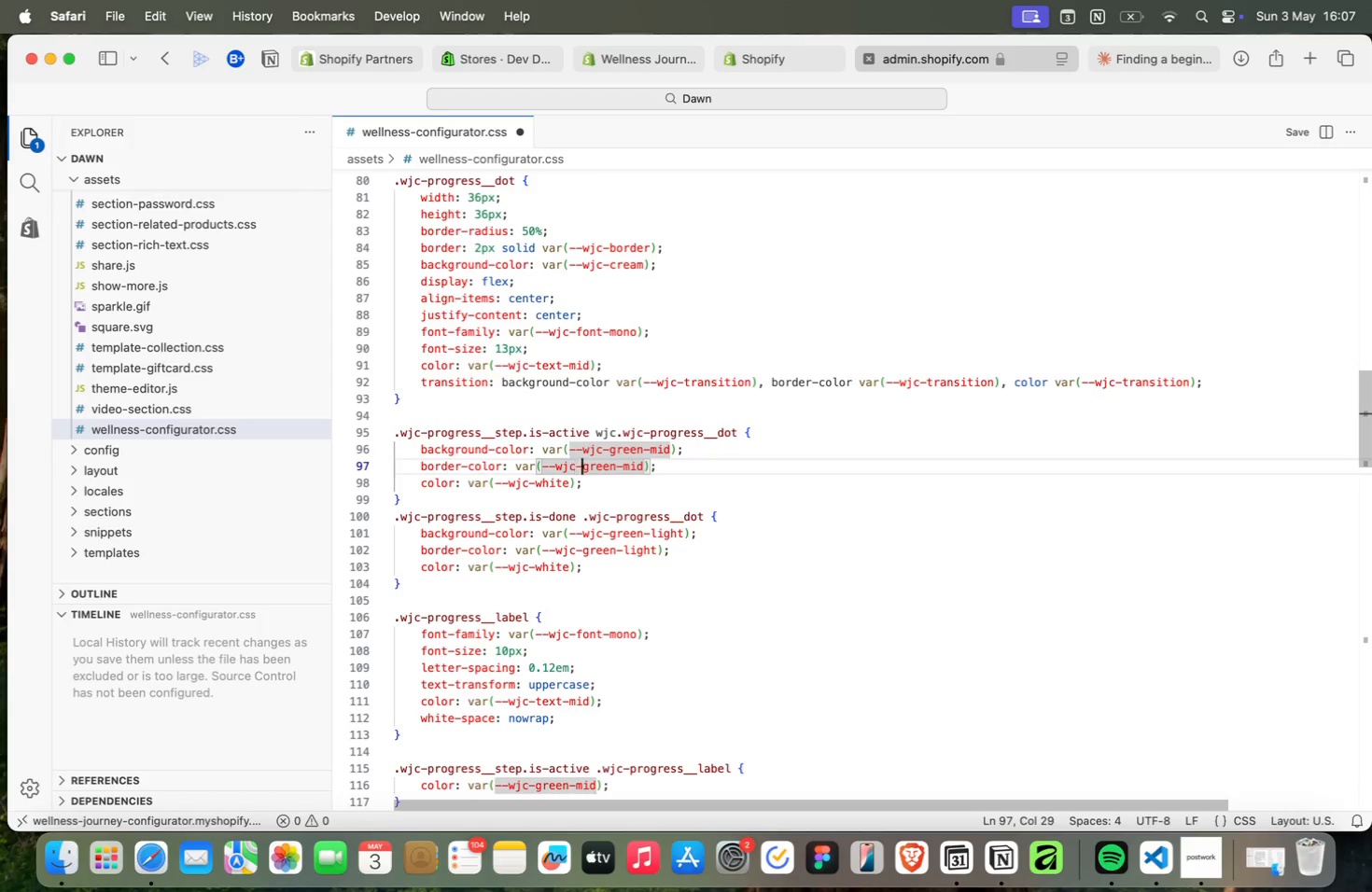 
key(ArrowRight)
 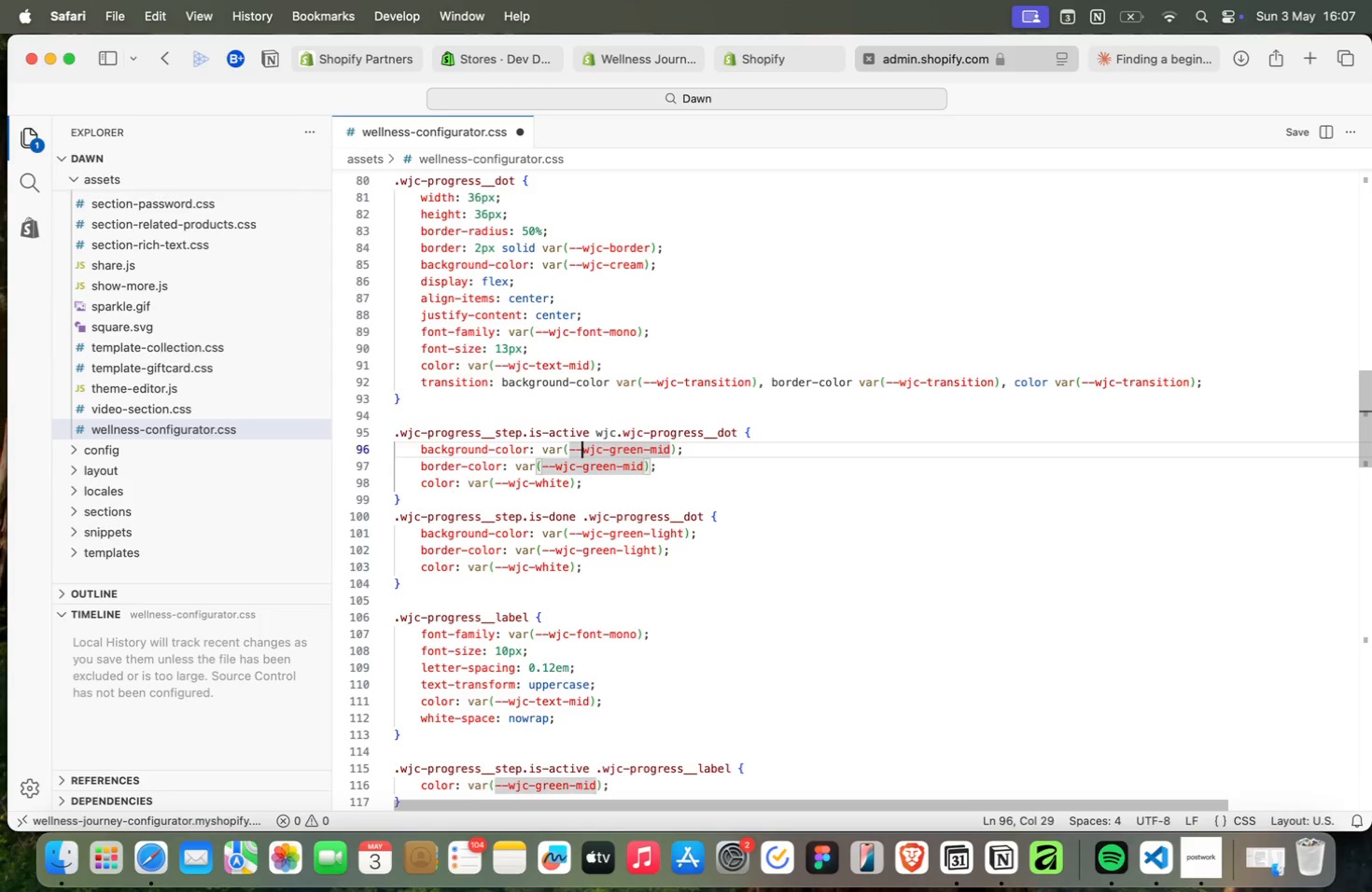 
key(ArrowUp)
 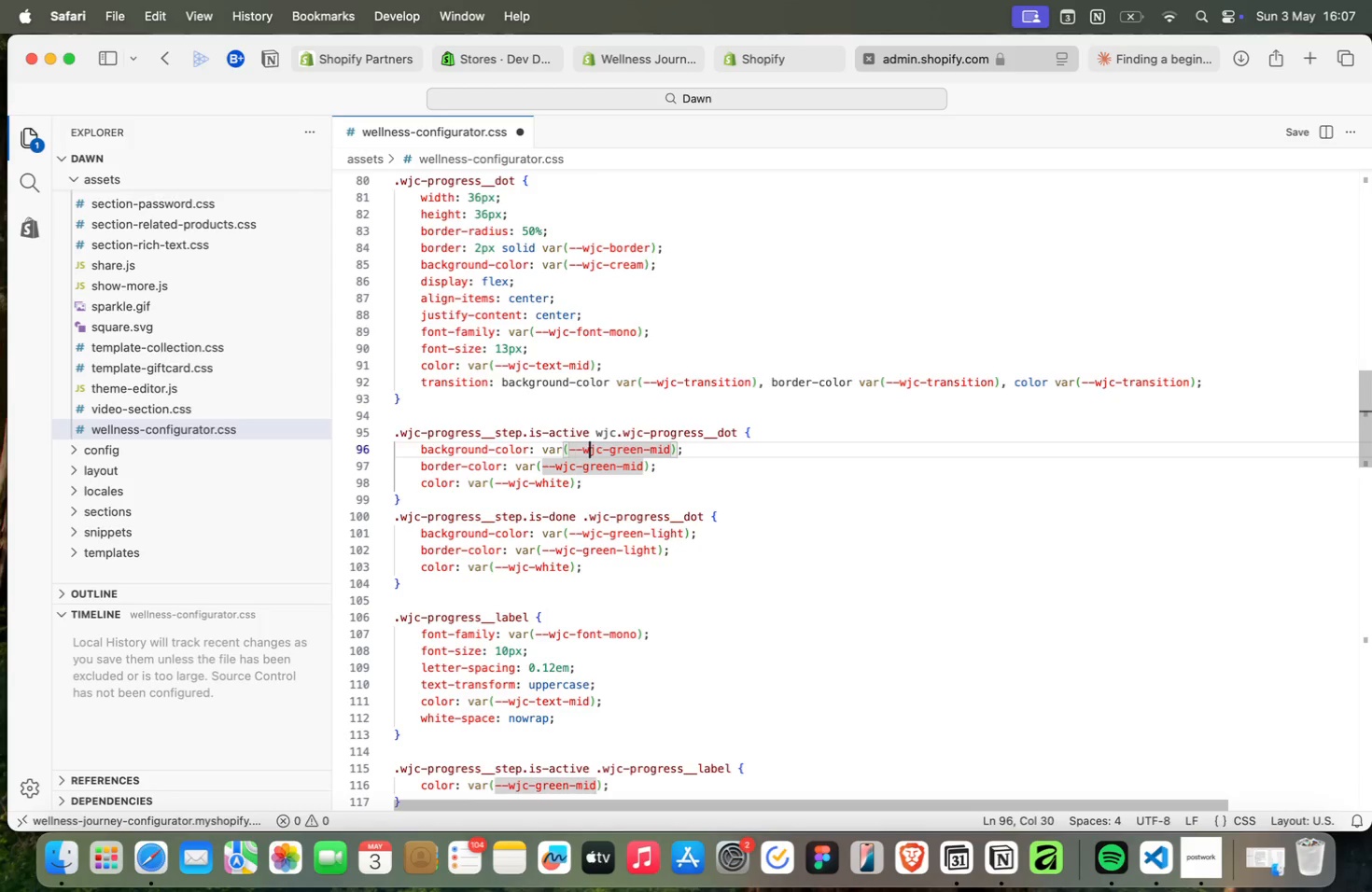 
key(ArrowRight)
 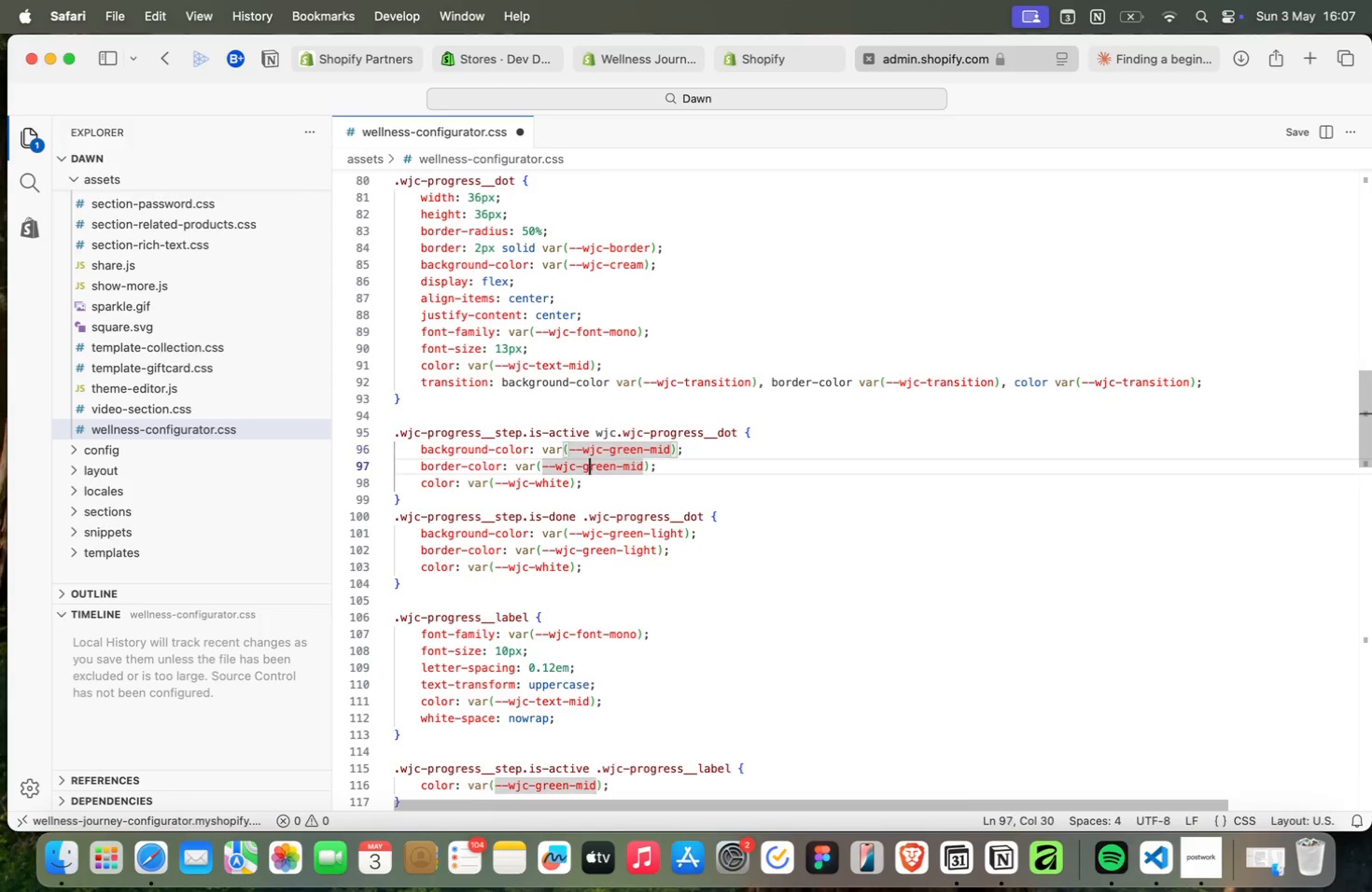 
key(ArrowDown)
 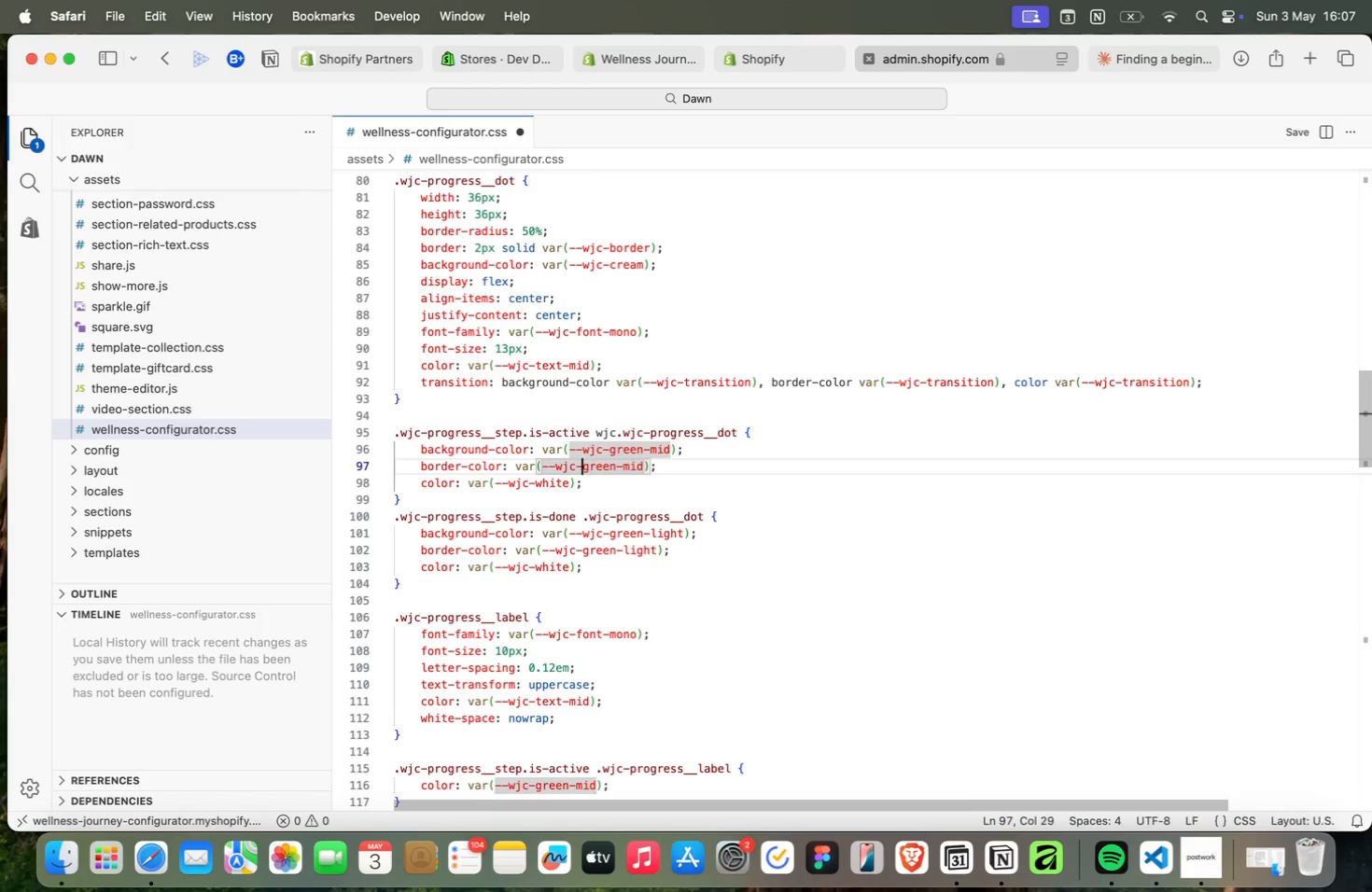 
key(ArrowLeft)
 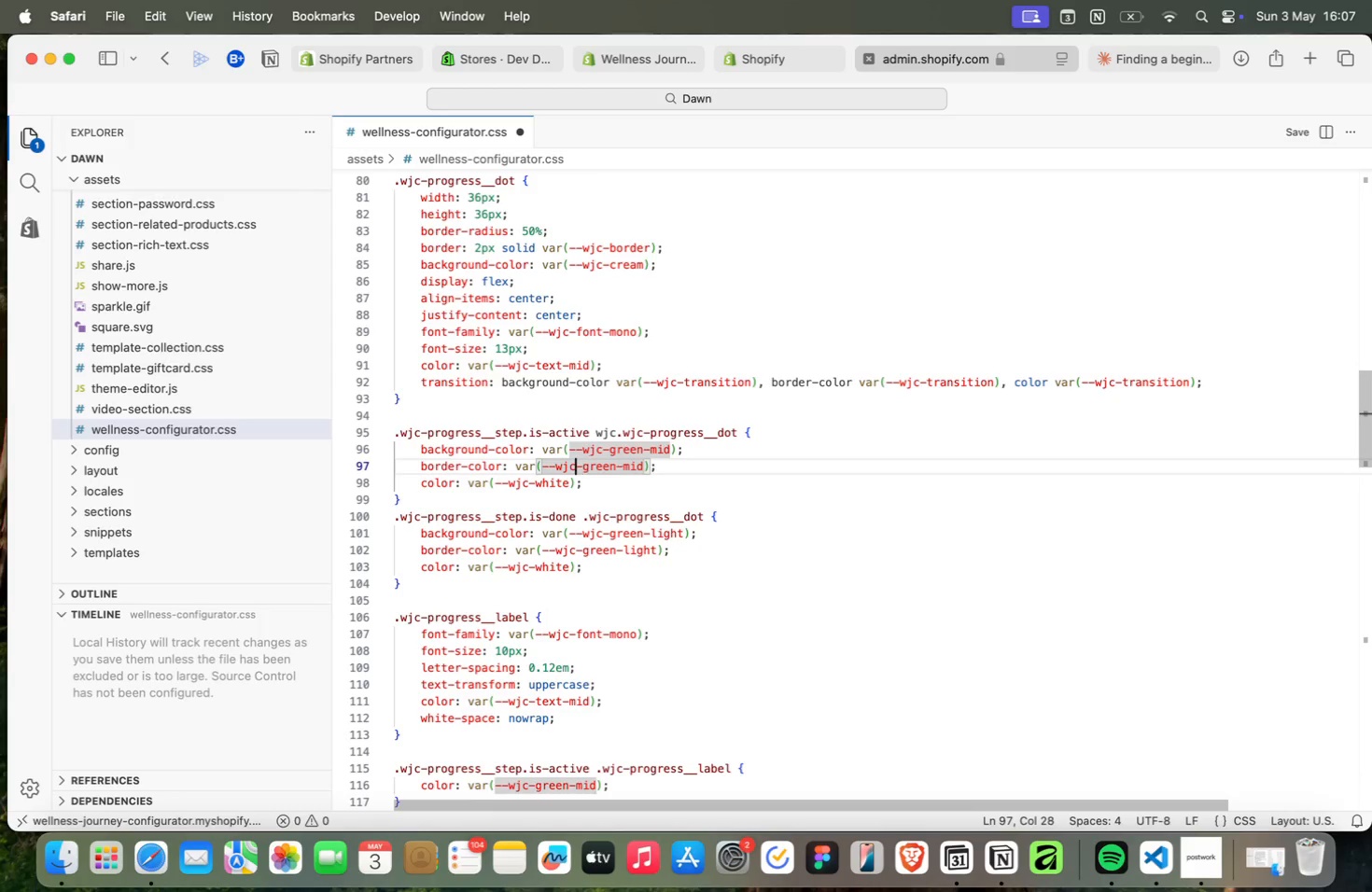 
key(ArrowLeft)
 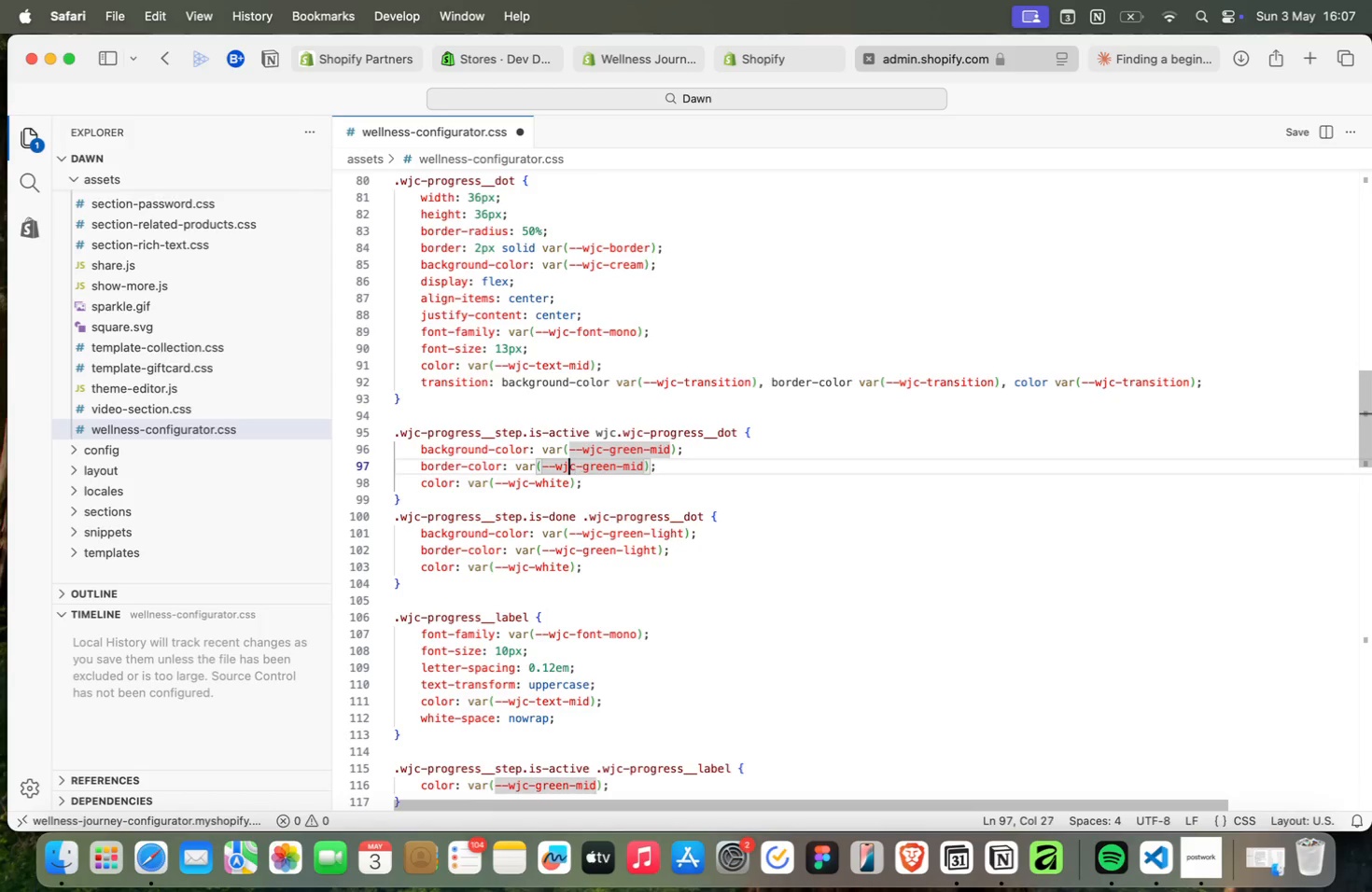 
key(ArrowLeft)
 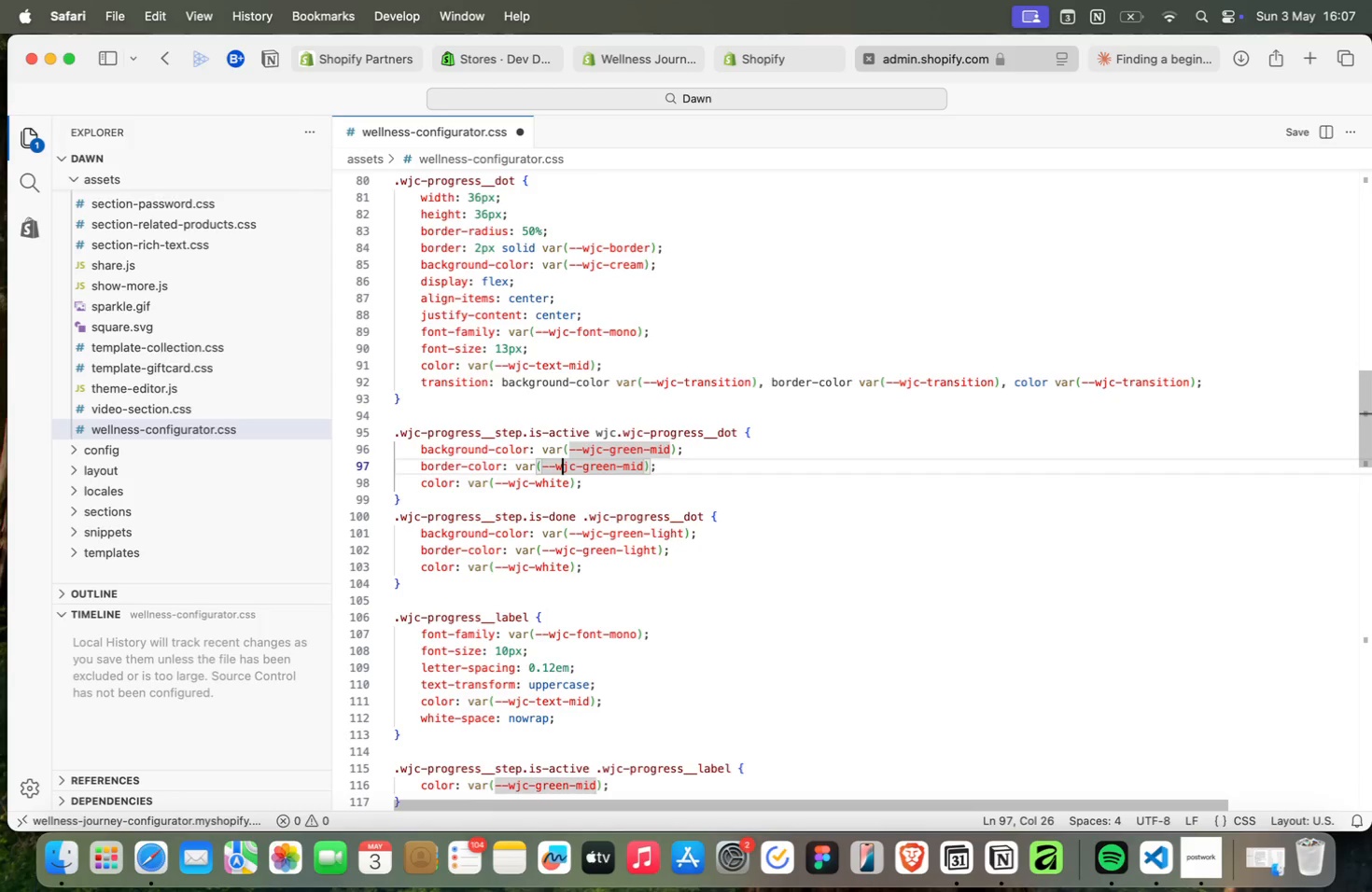 
key(ArrowLeft)
 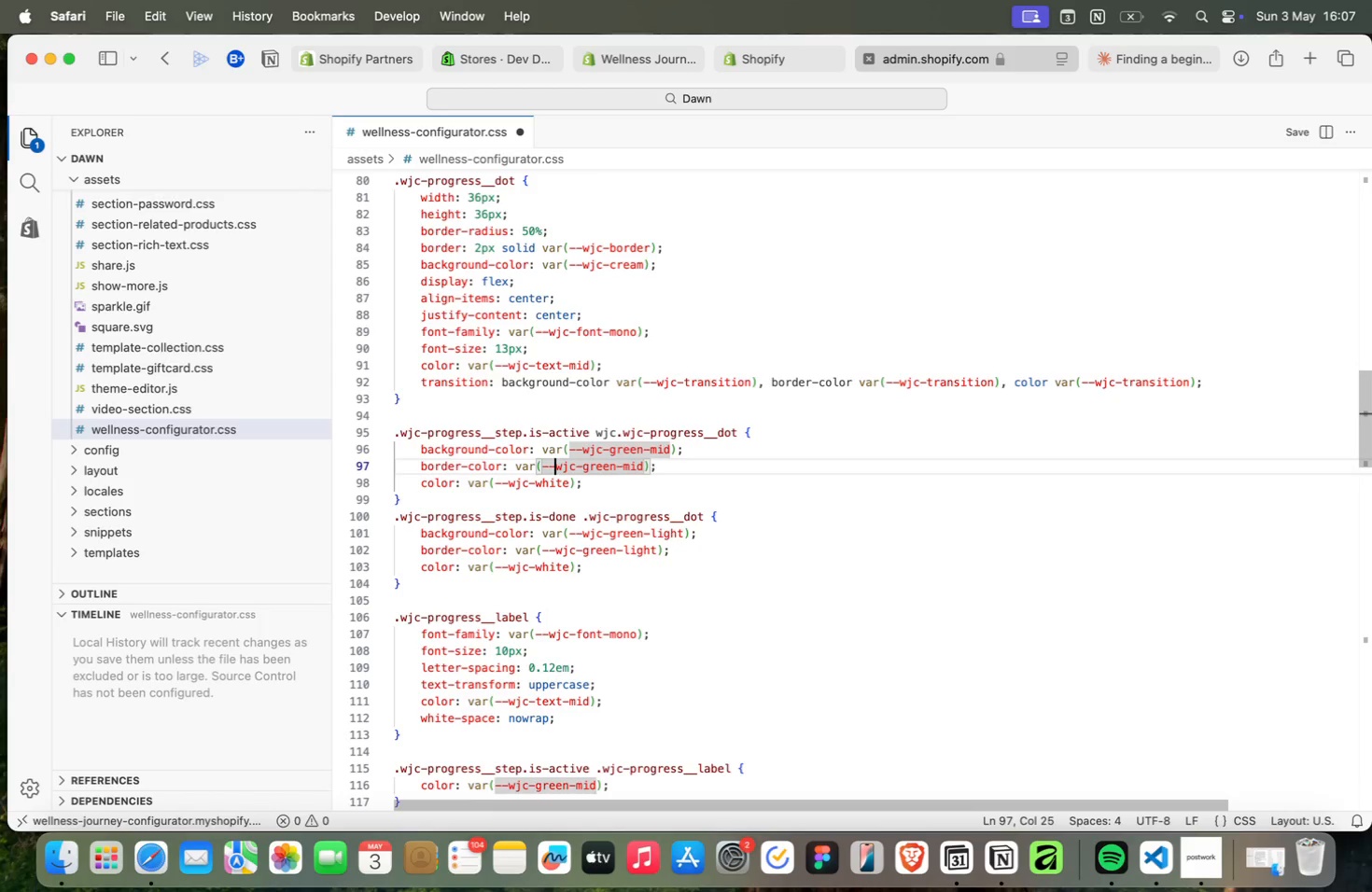 
key(ArrowLeft)
 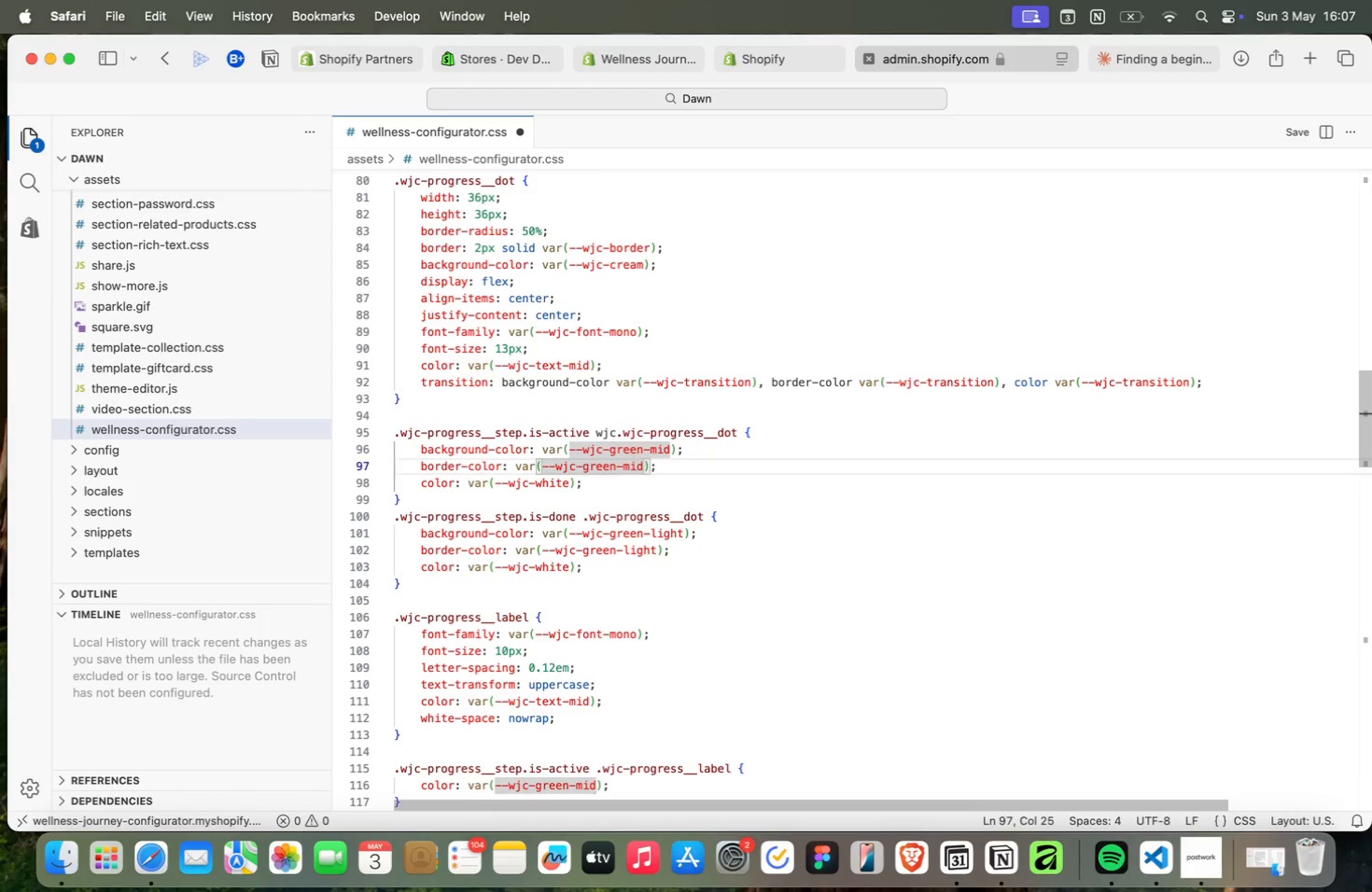 
key(ArrowDown)
 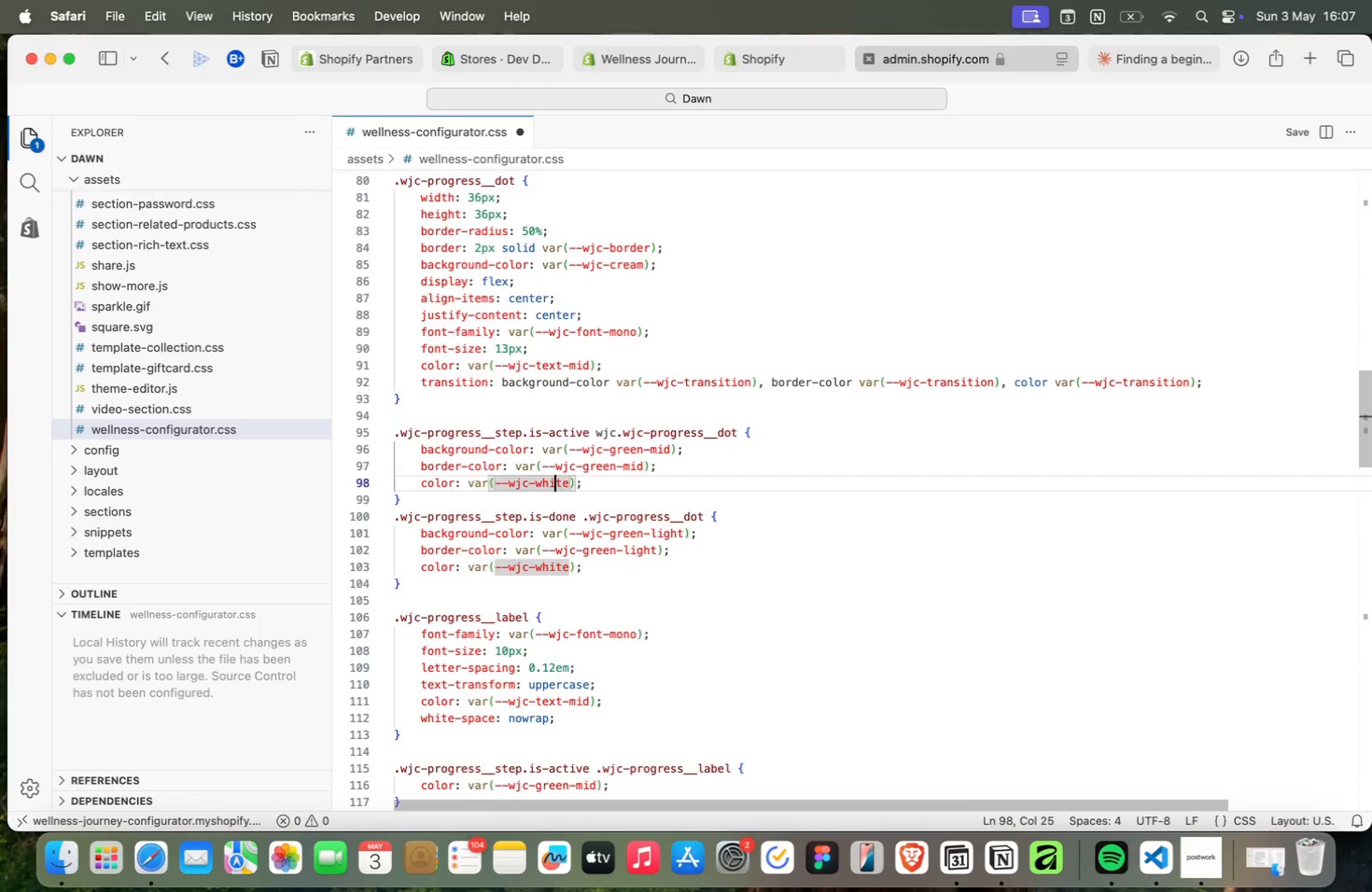 
key(ArrowUp)
 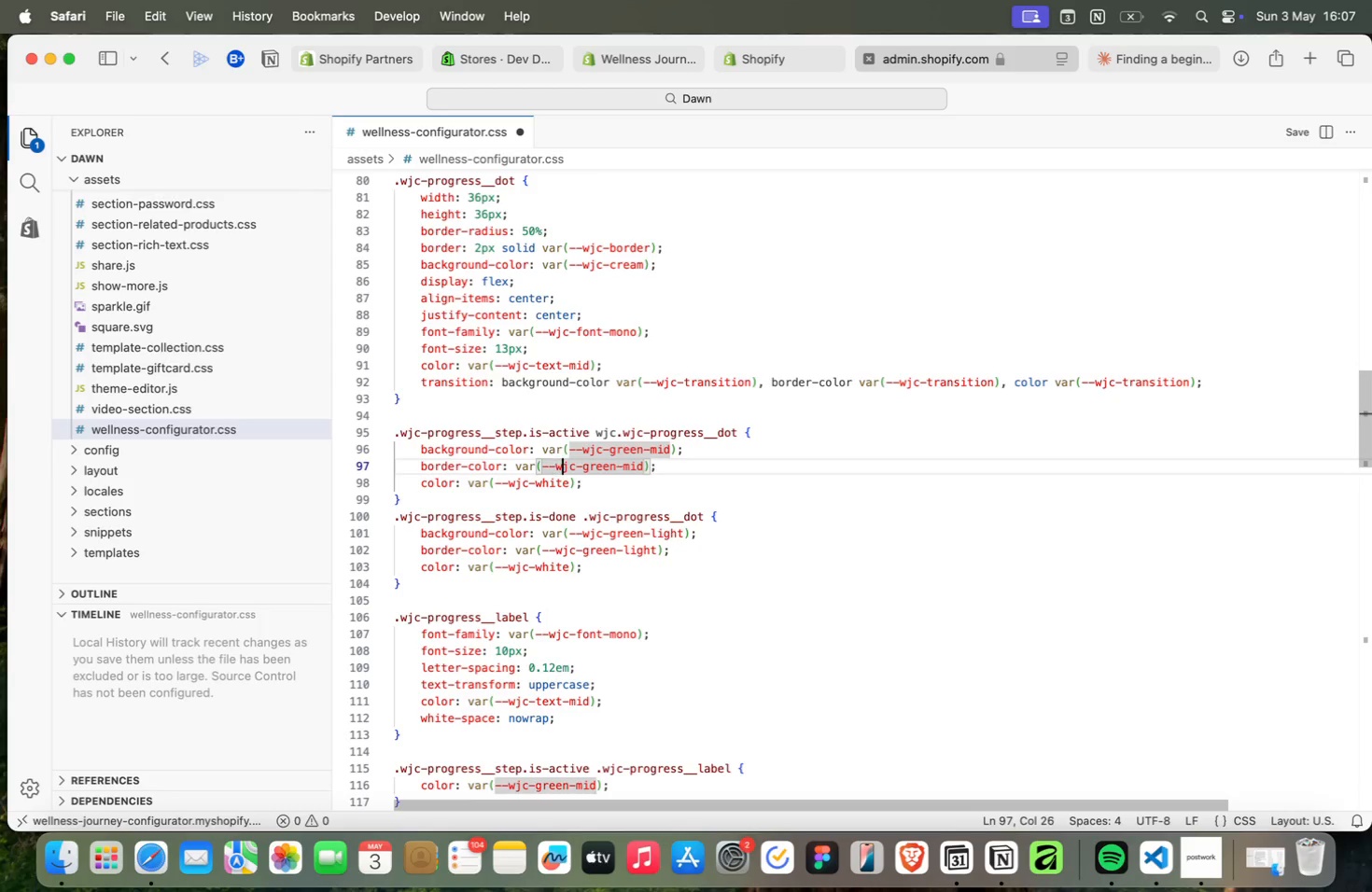 
key(ArrowRight)
 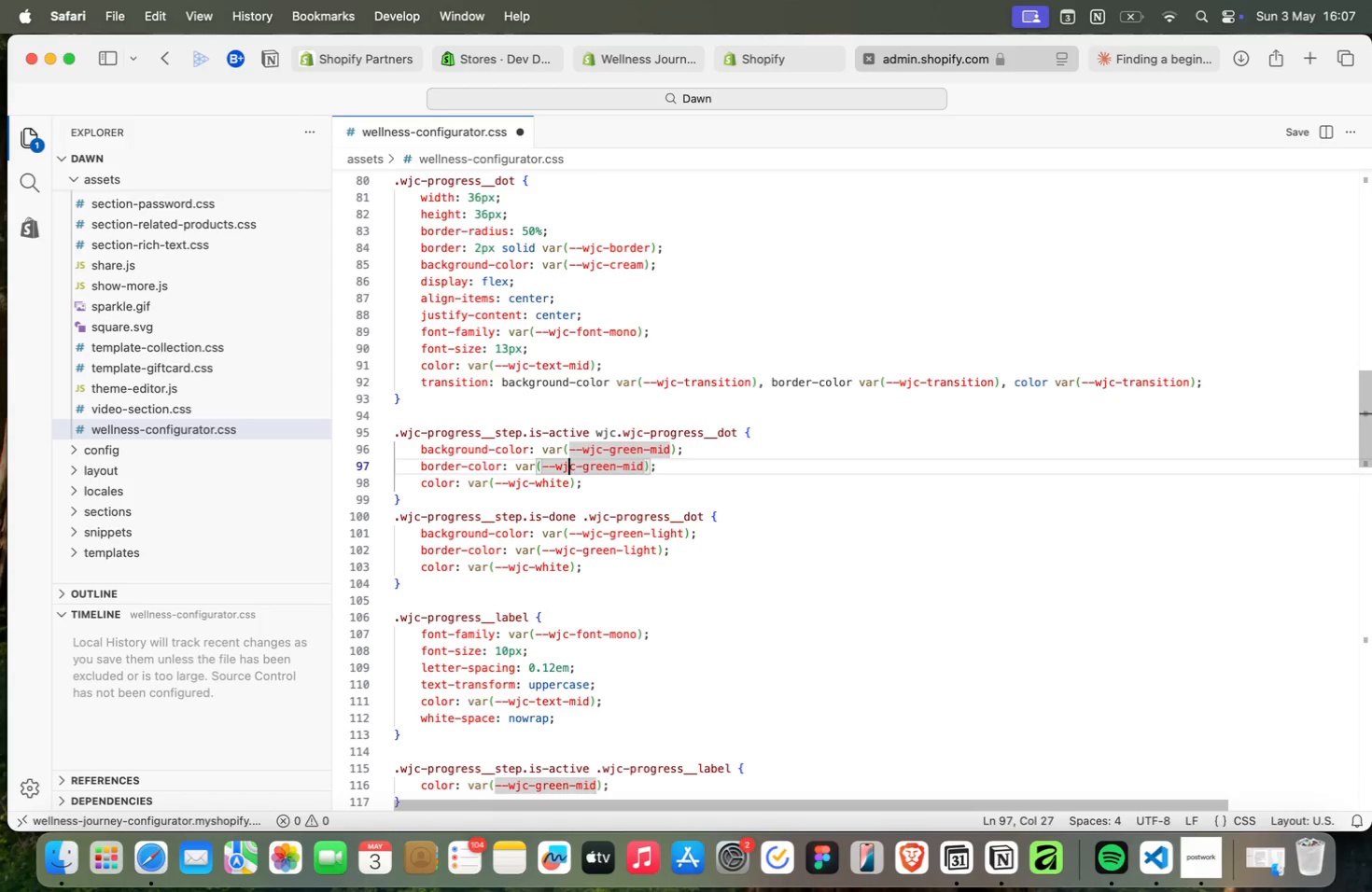 
key(ArrowRight)
 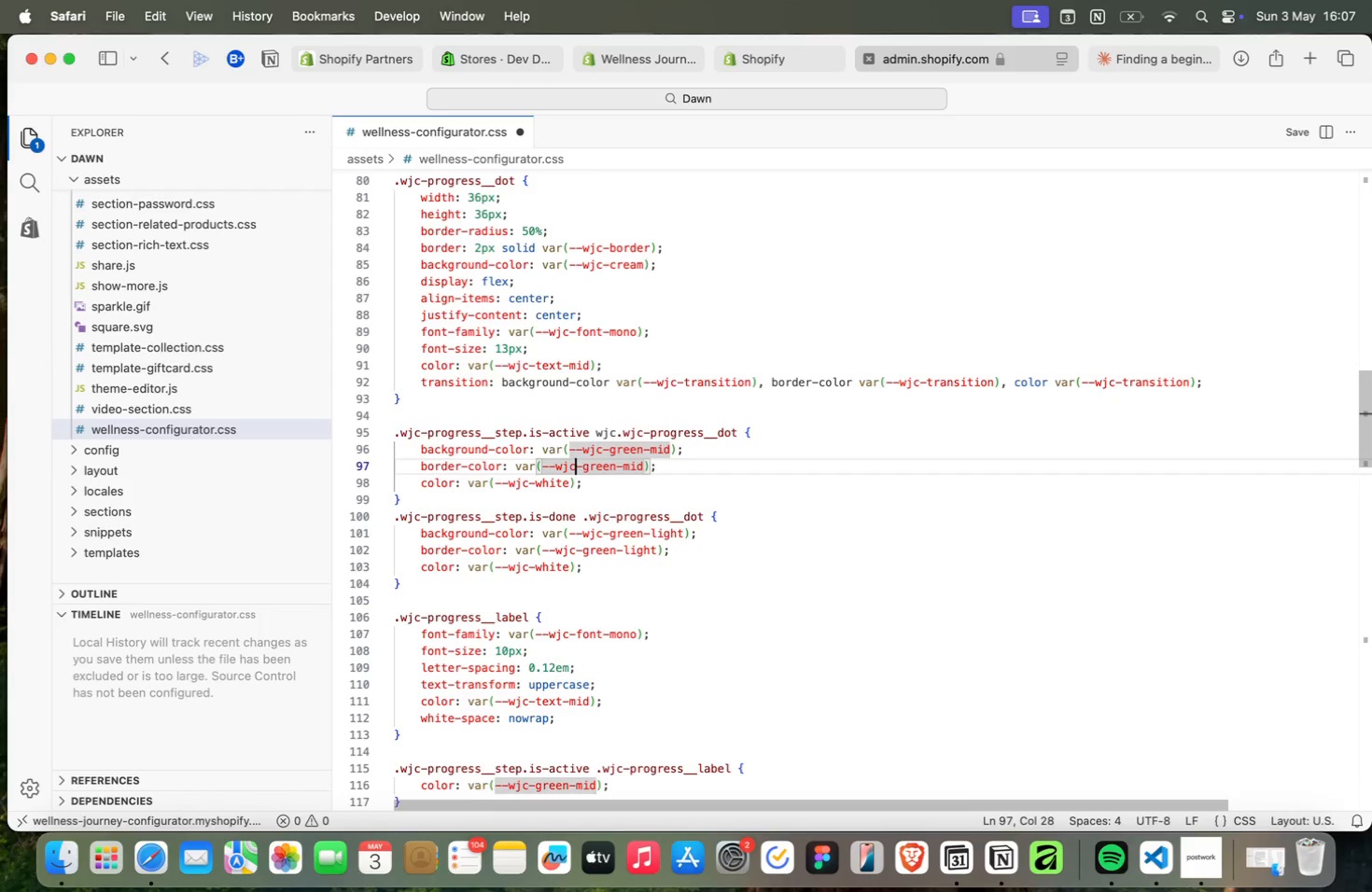 
key(ArrowRight)
 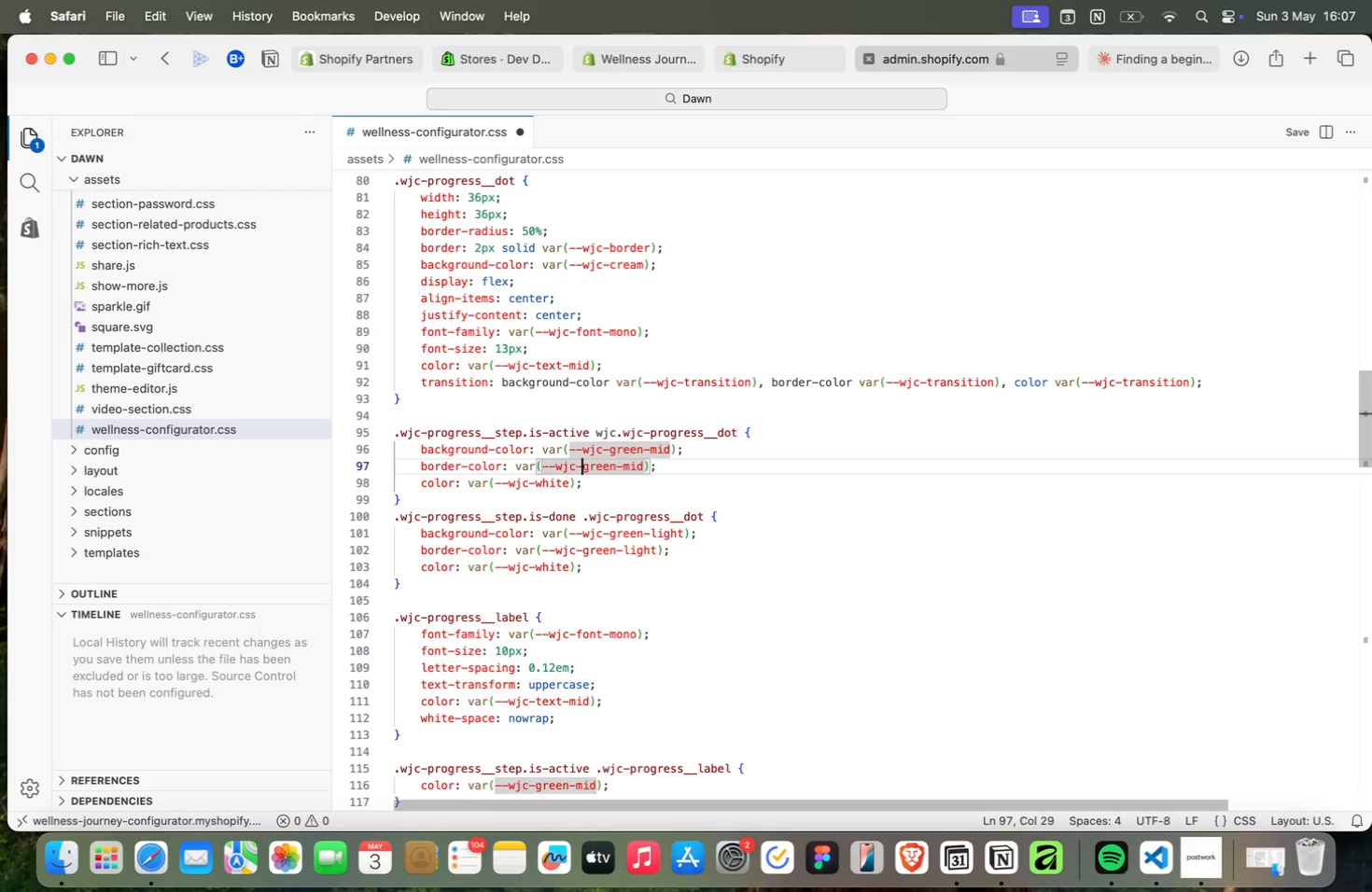 
key(ArrowRight)
 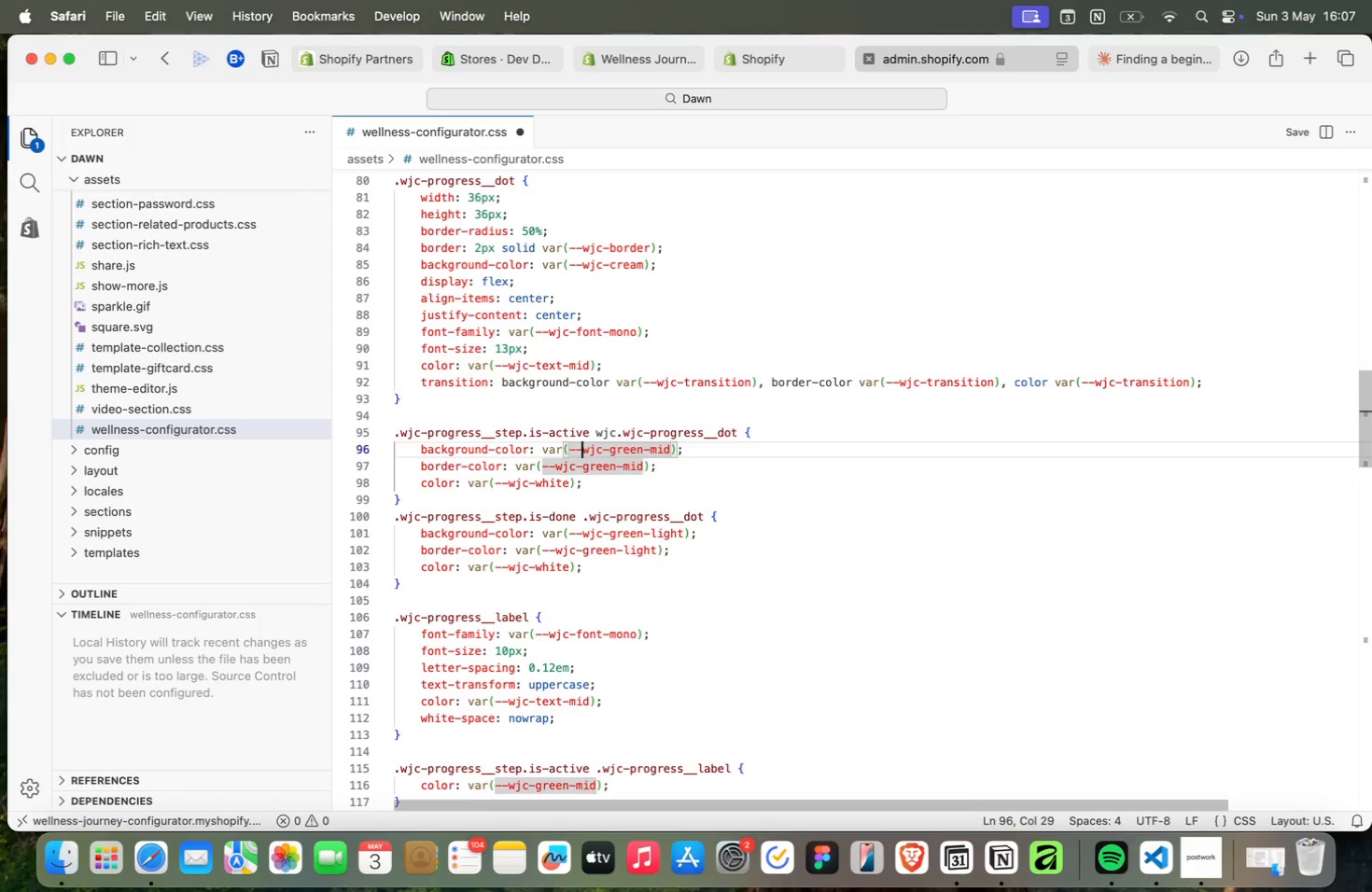 
key(ArrowUp)
 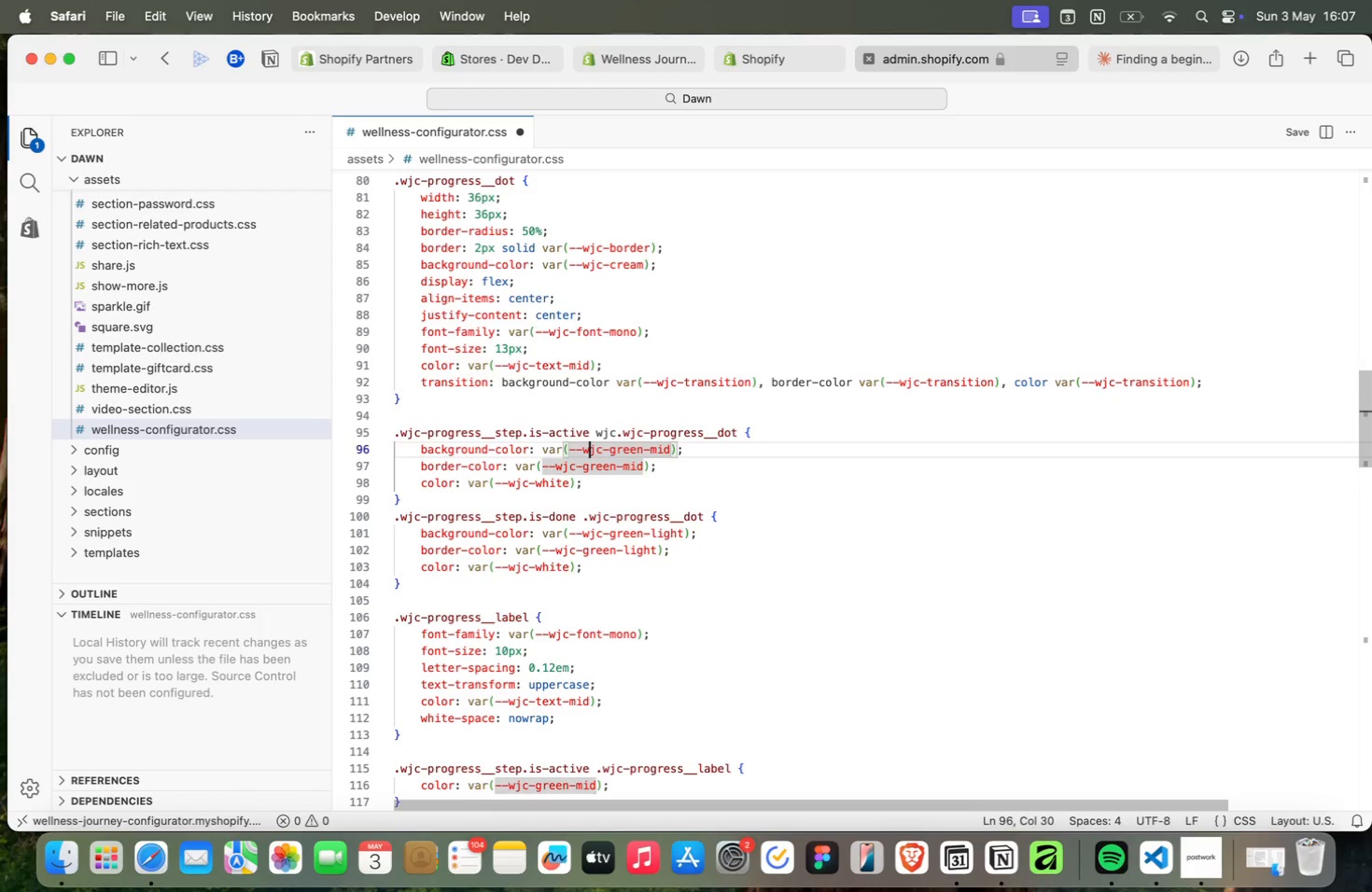 
key(ArrowRight)
 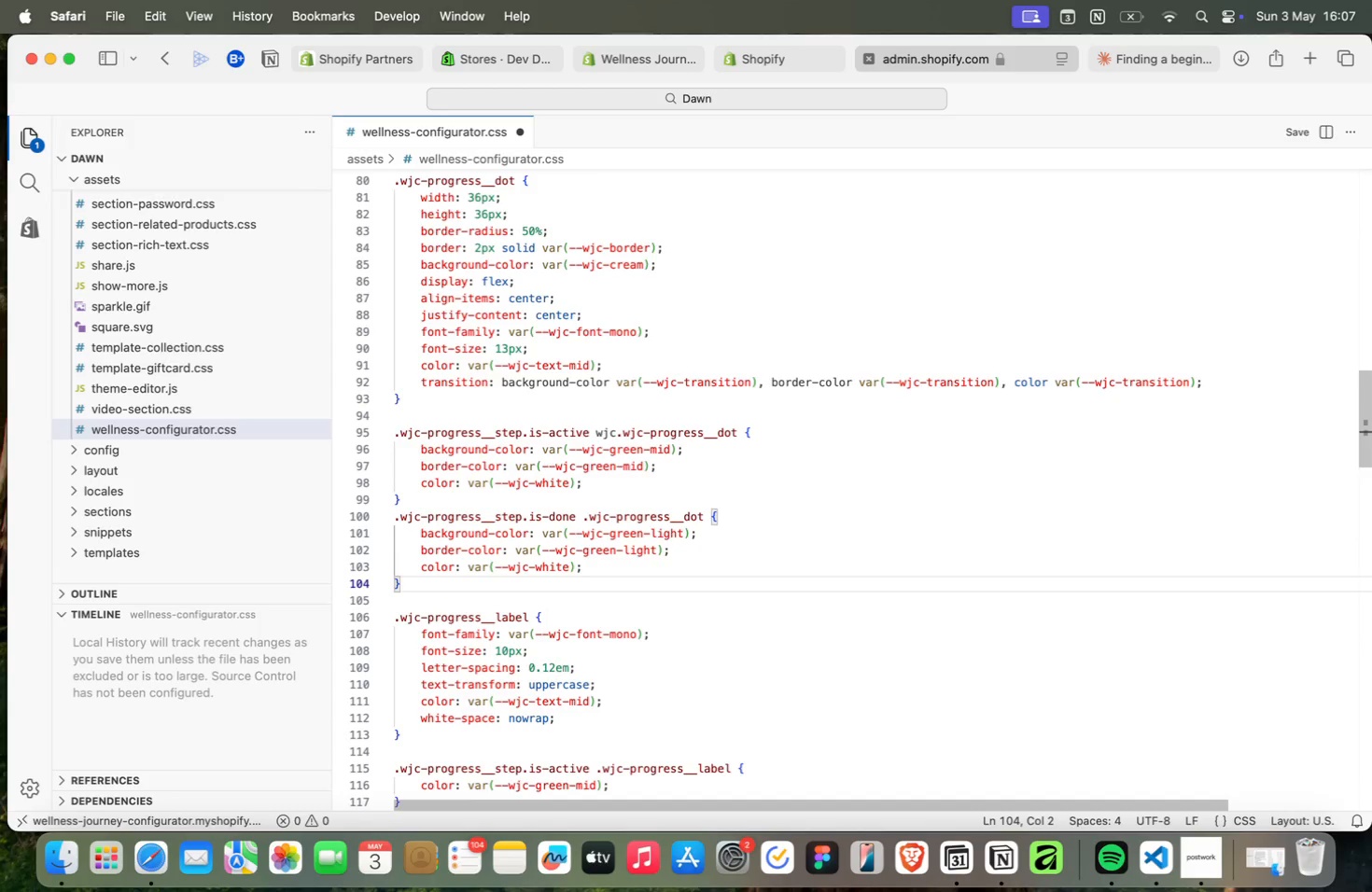 
hold_key(key=ArrowDown, duration=1.06)
 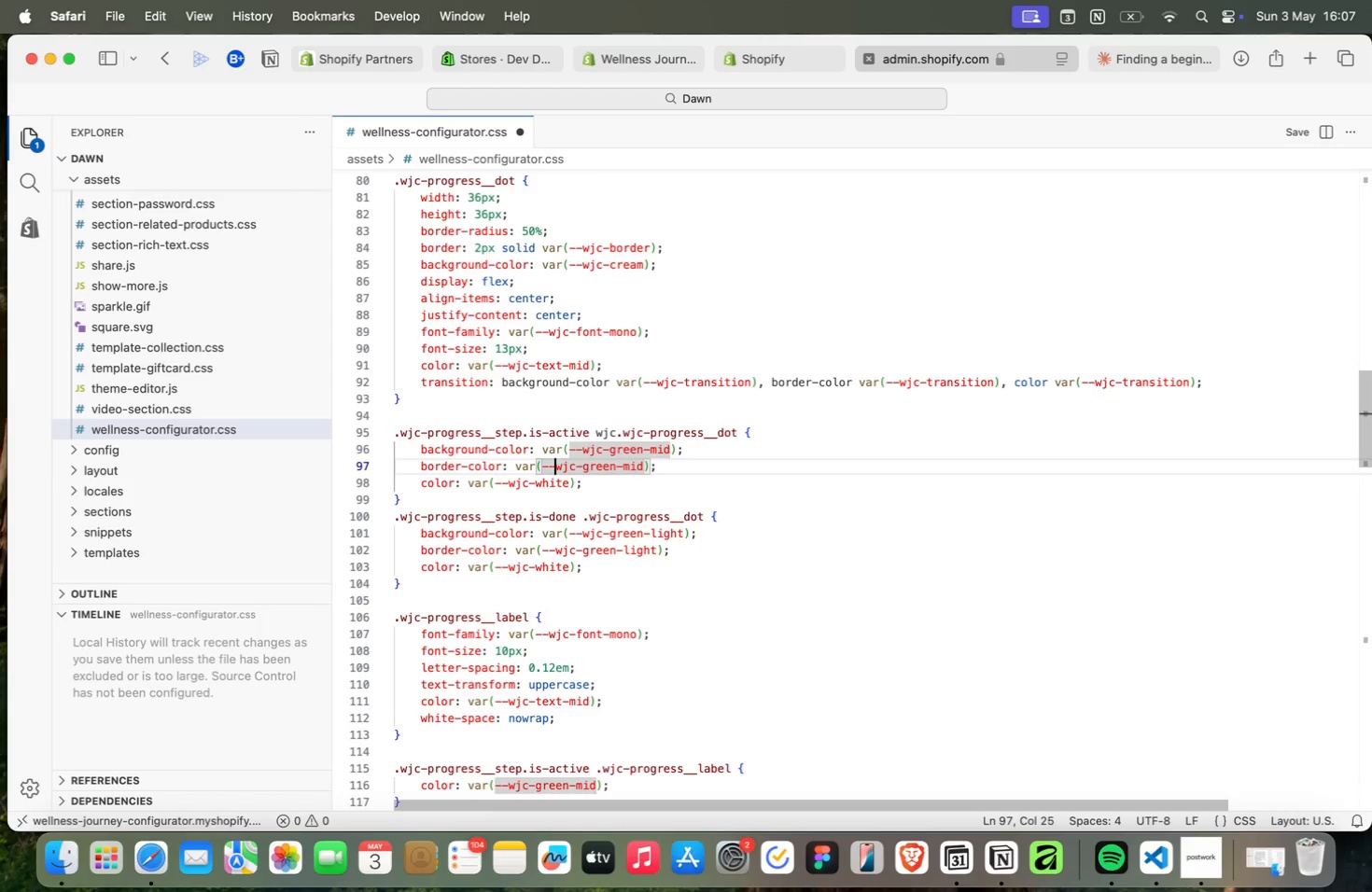 
key(ArrowDown)
 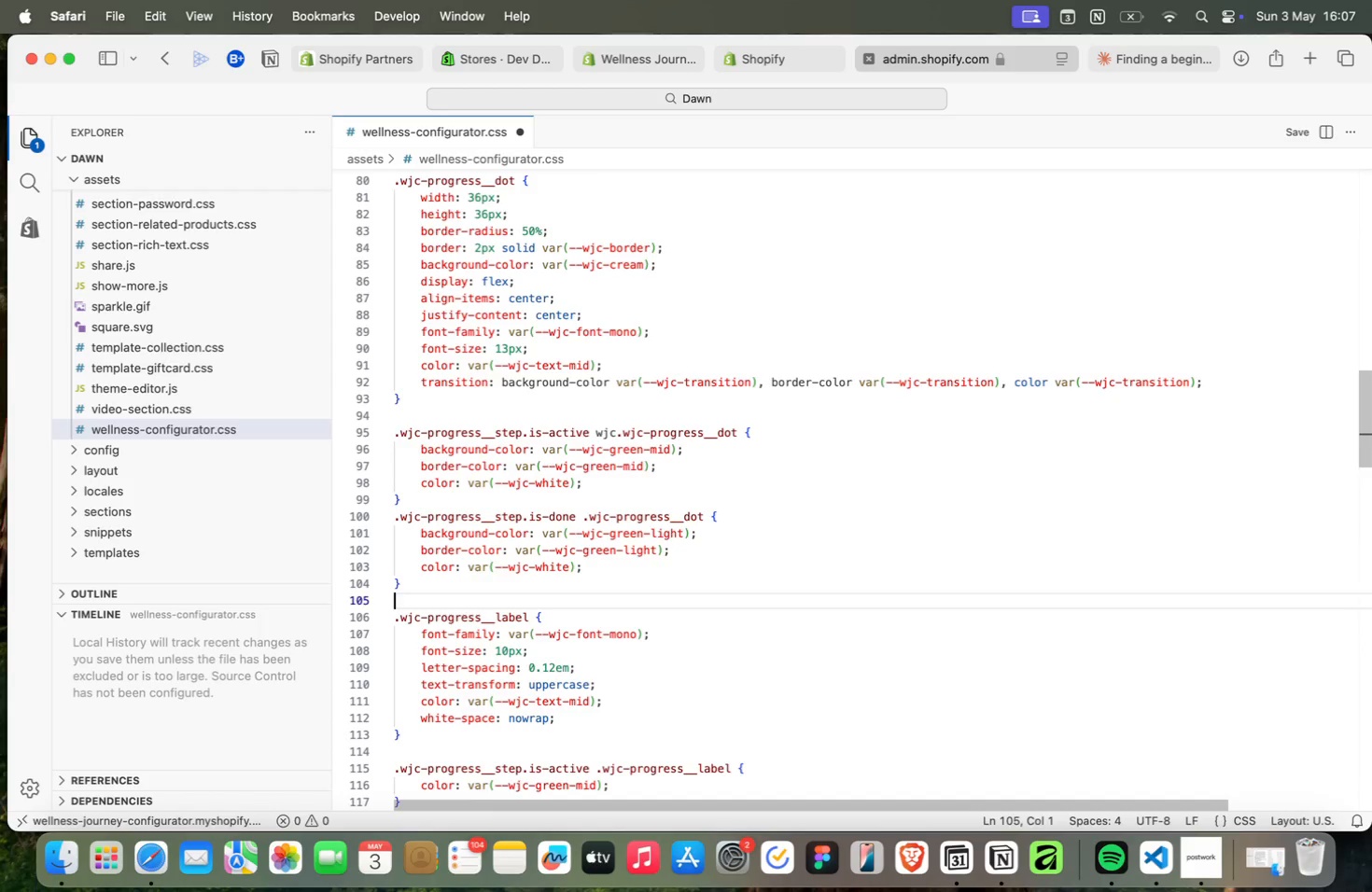 
key(ArrowDown)
 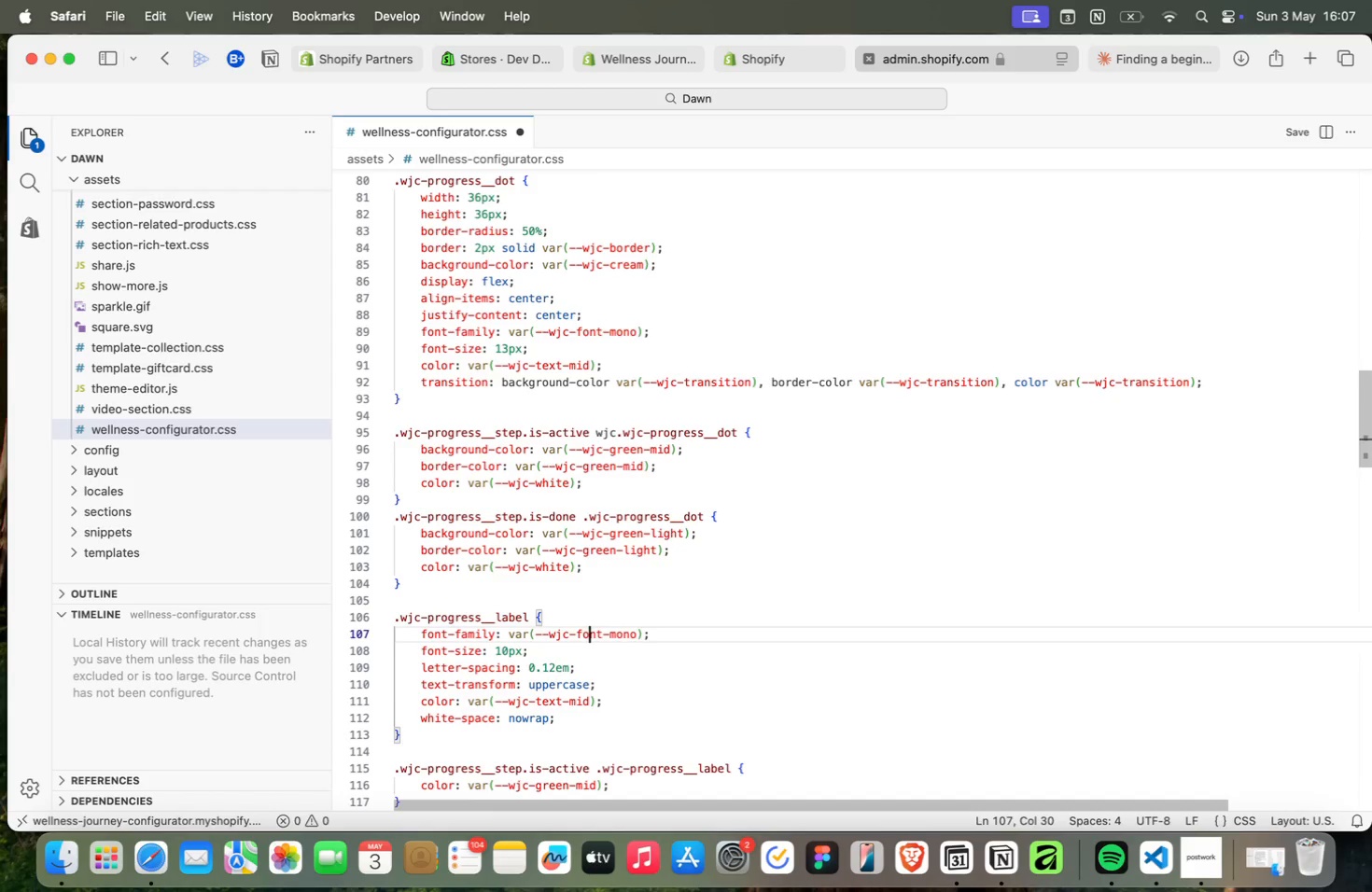 
key(ArrowDown)
 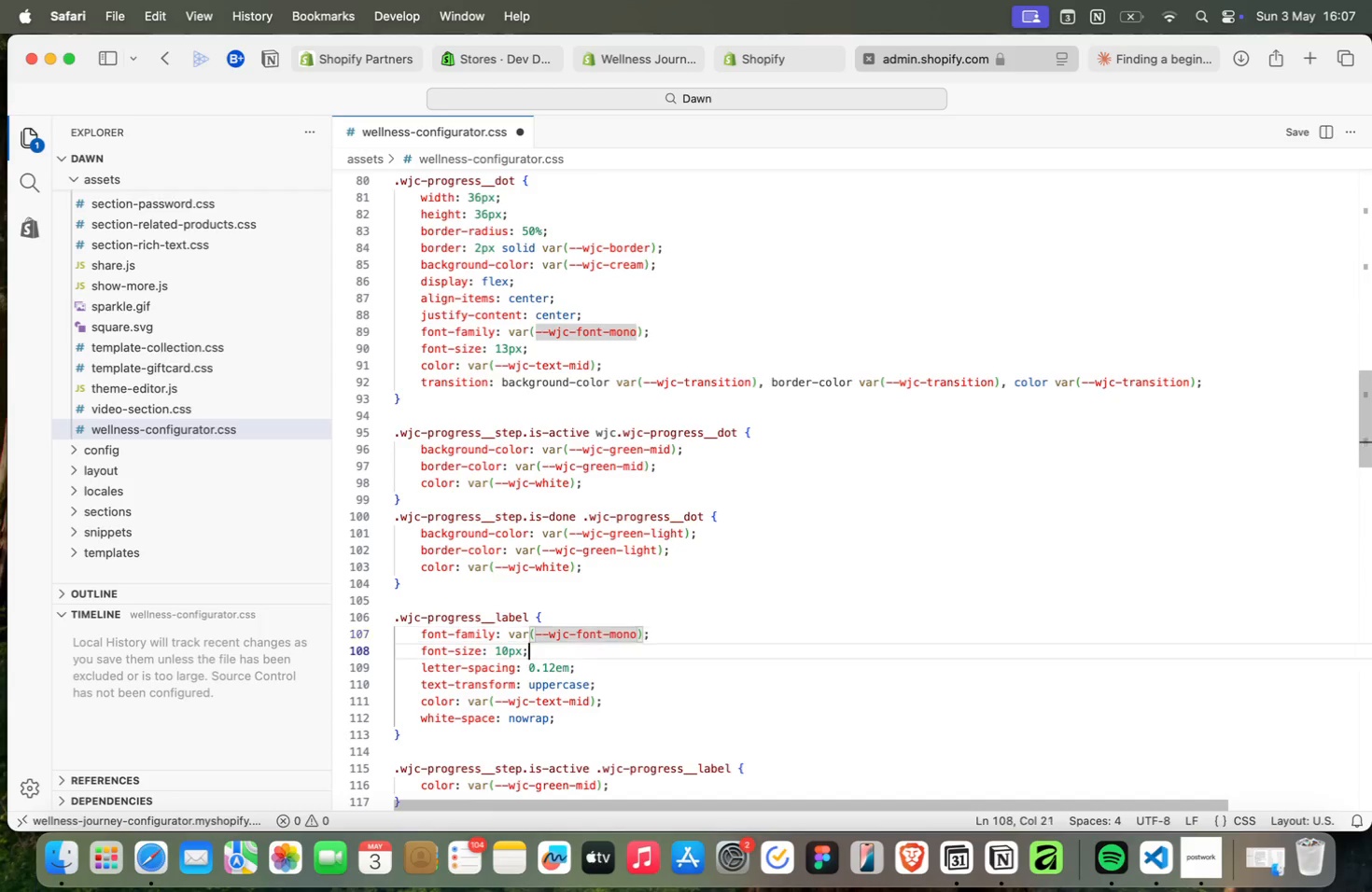 
key(ArrowDown)
 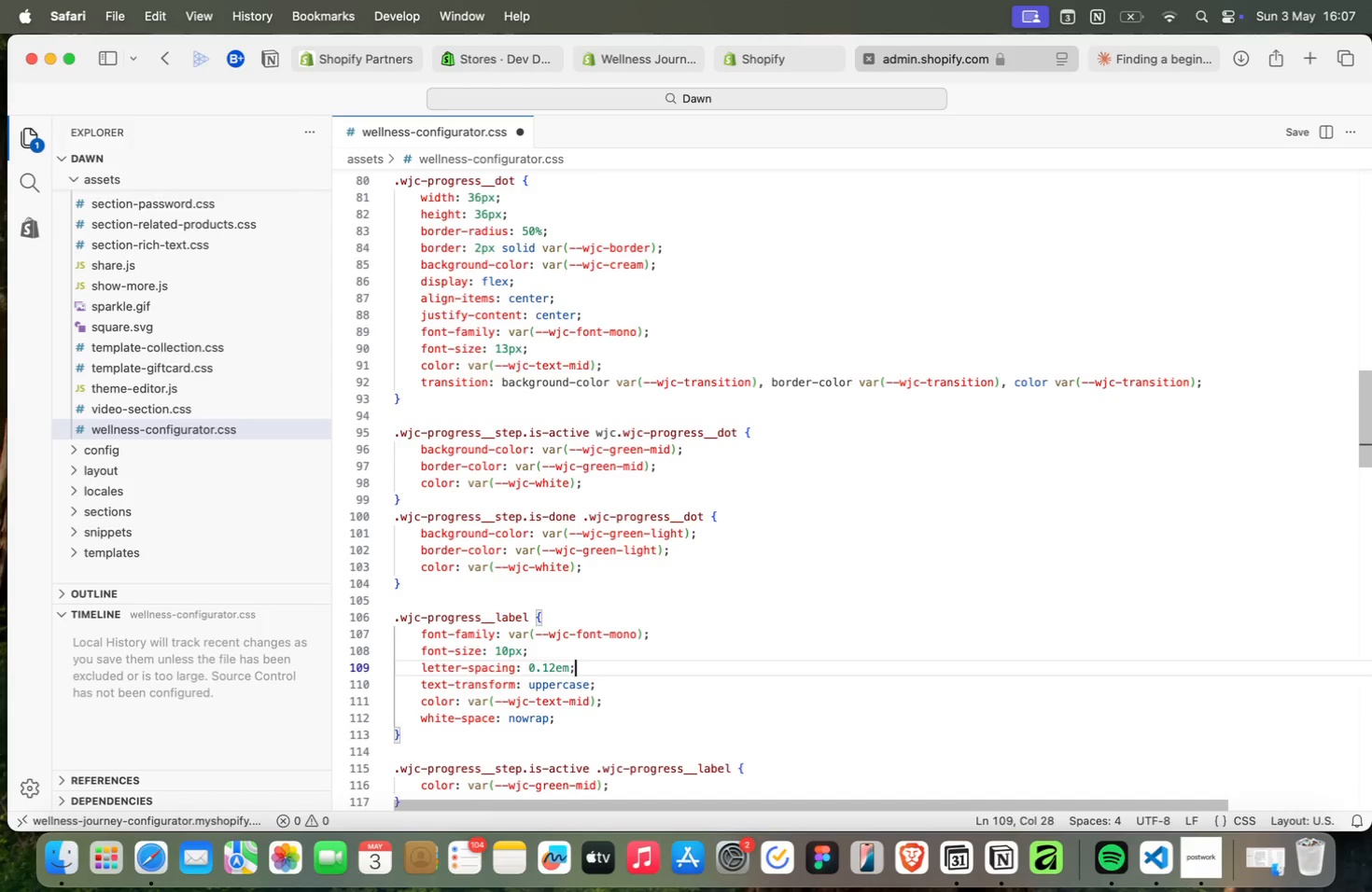 
key(ArrowDown)
 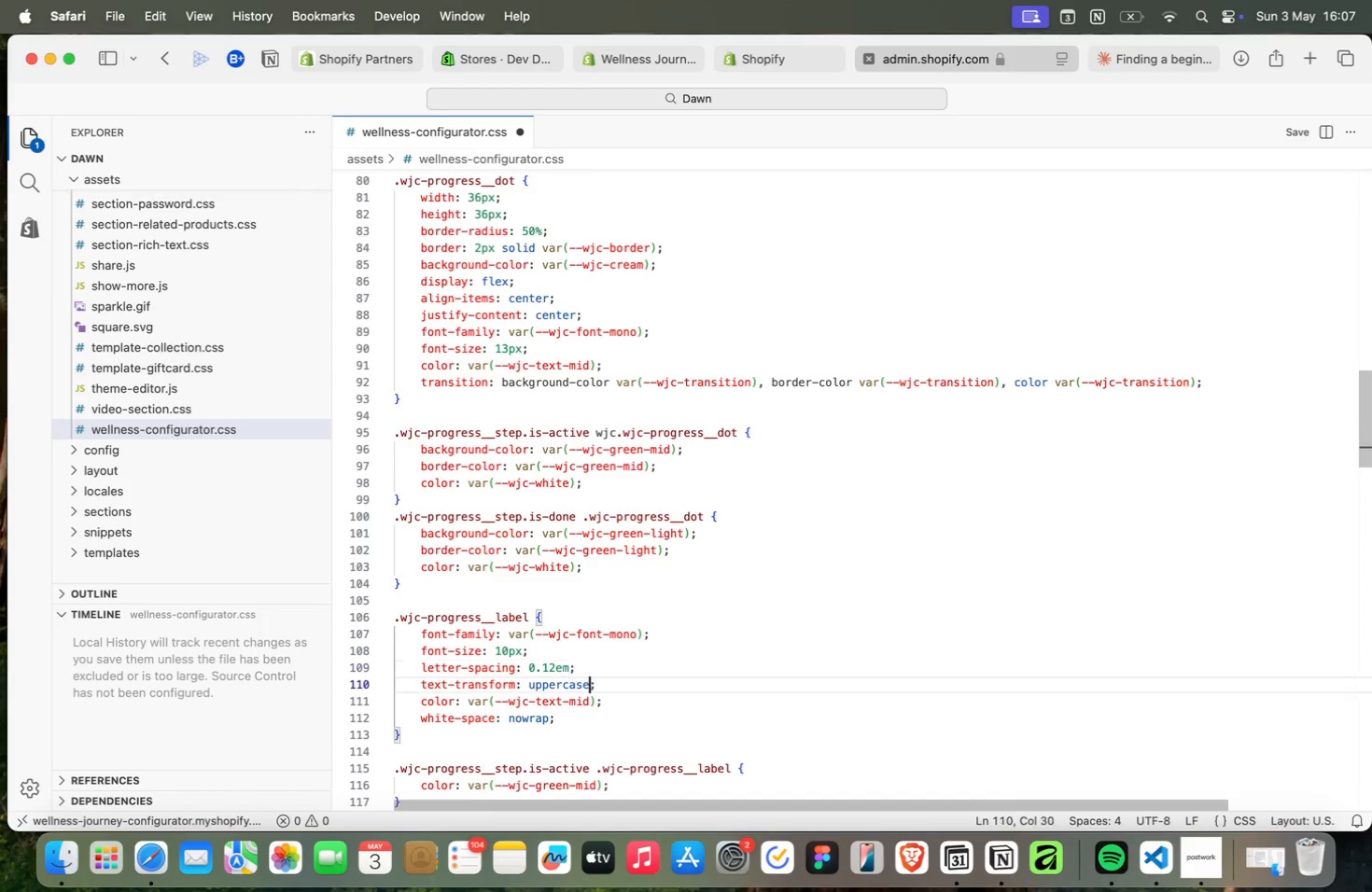 
key(ArrowDown)
 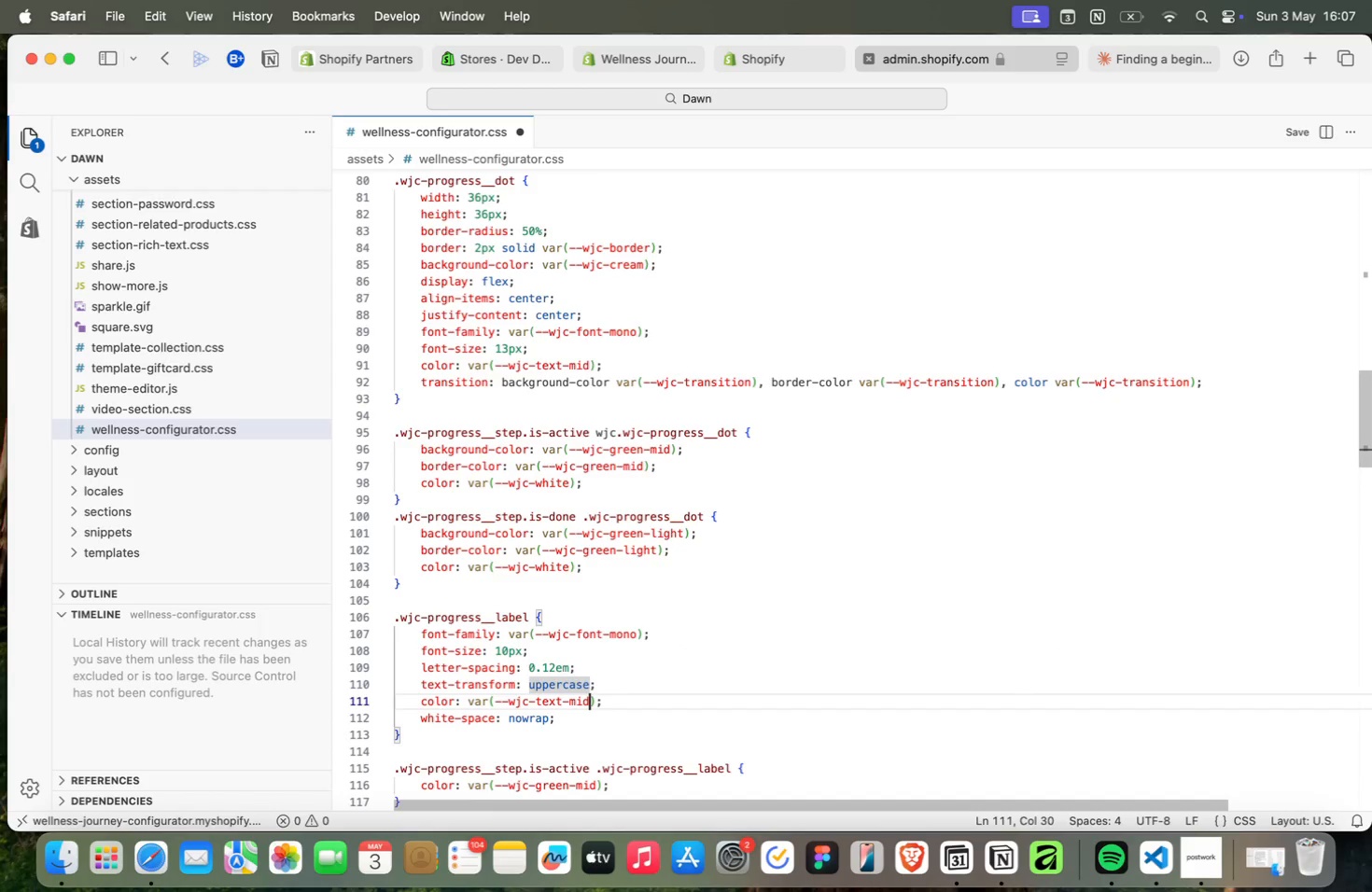 
key(ArrowDown)
 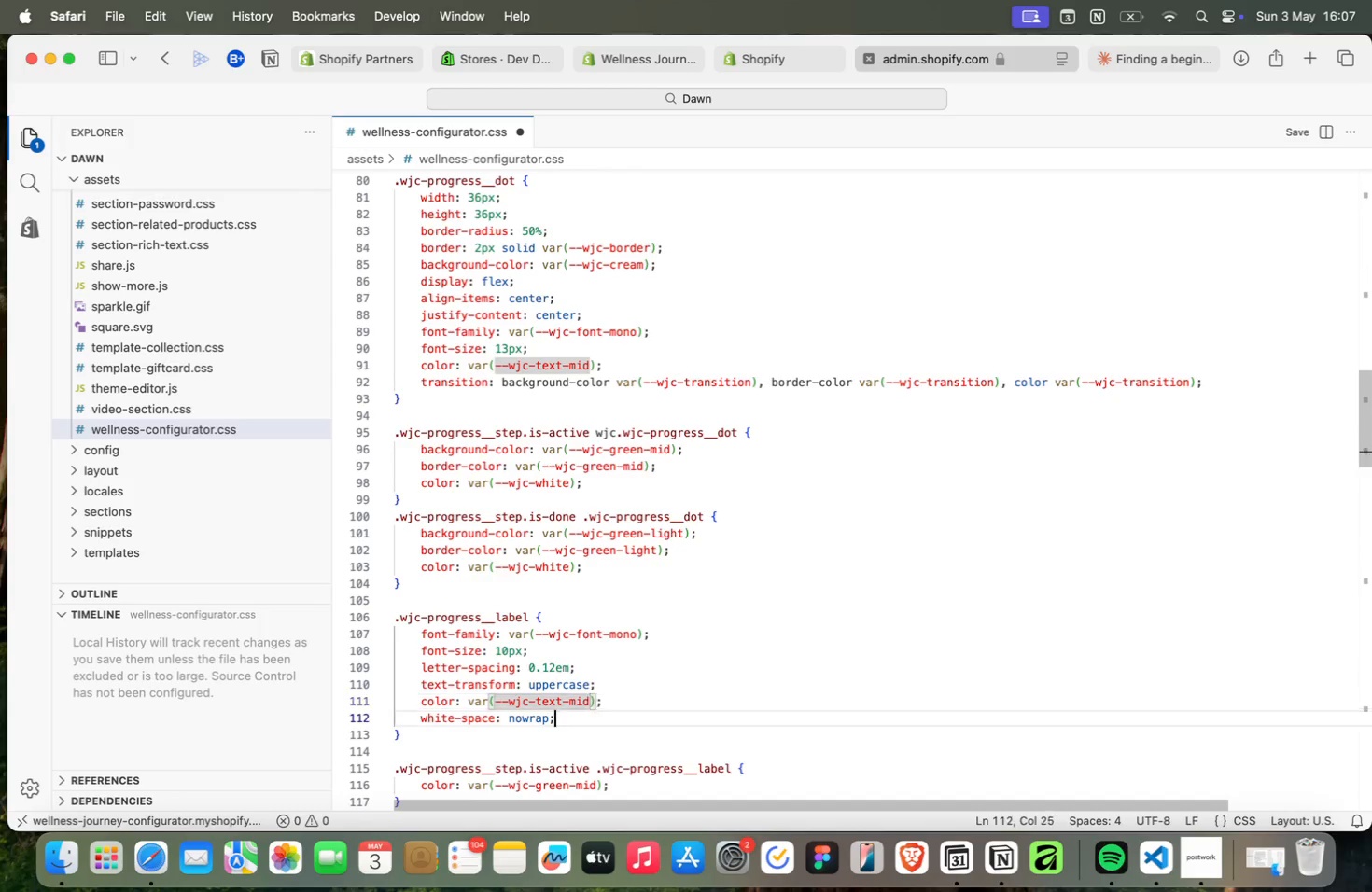 
key(ArrowDown)
 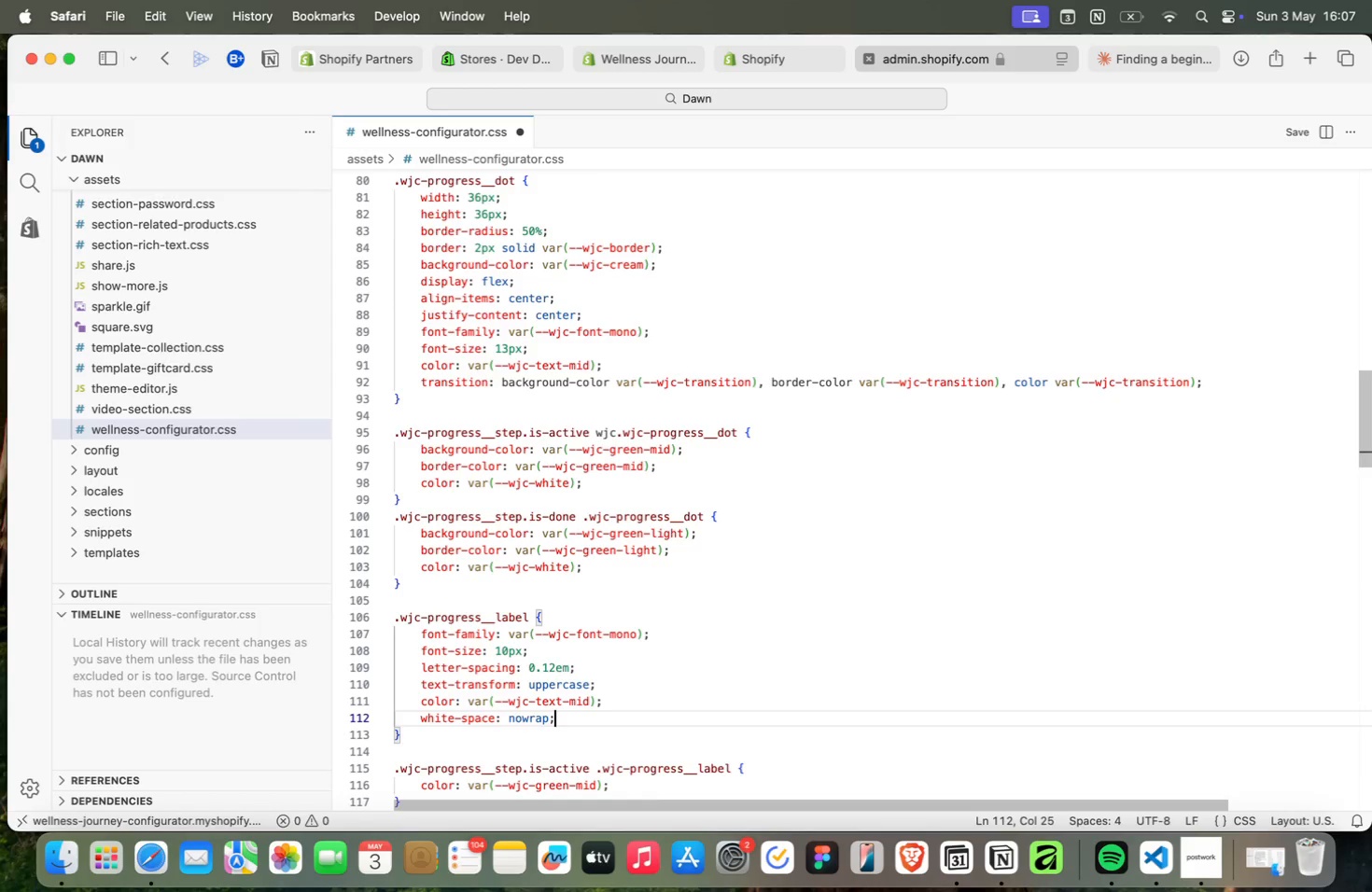 
key(ArrowRight)
 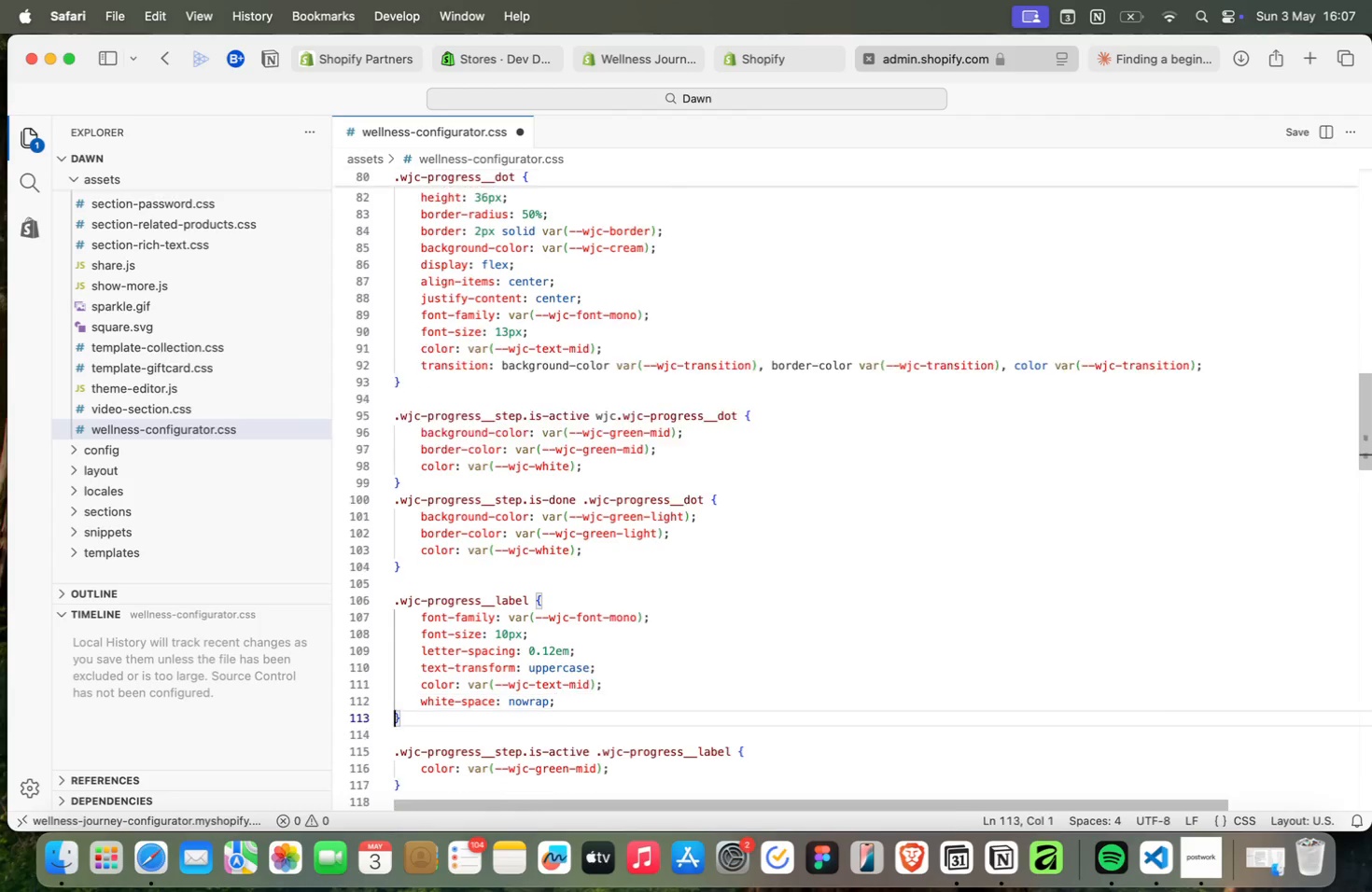 
key(ArrowUp)
 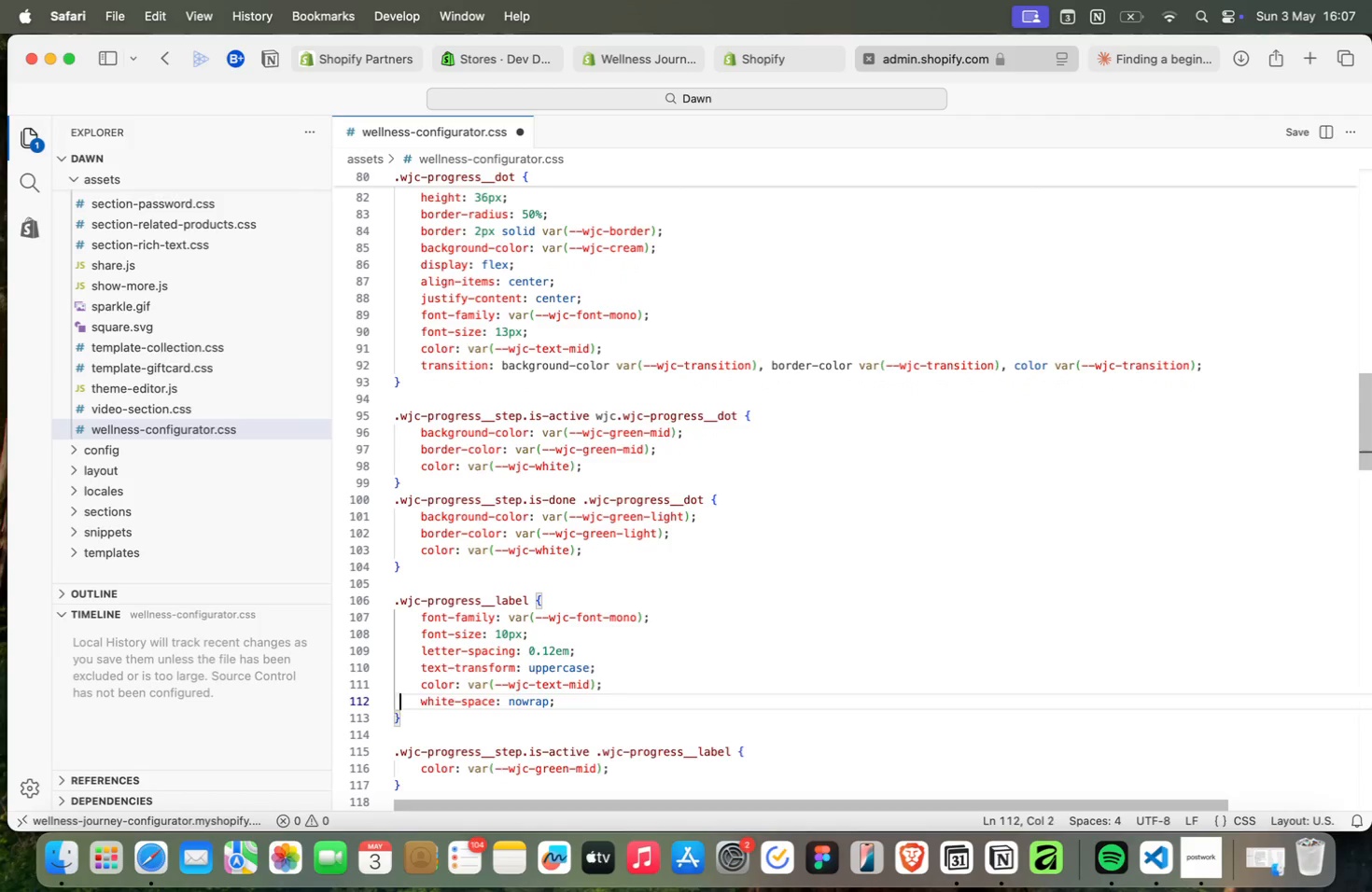 
key(ArrowRight)
 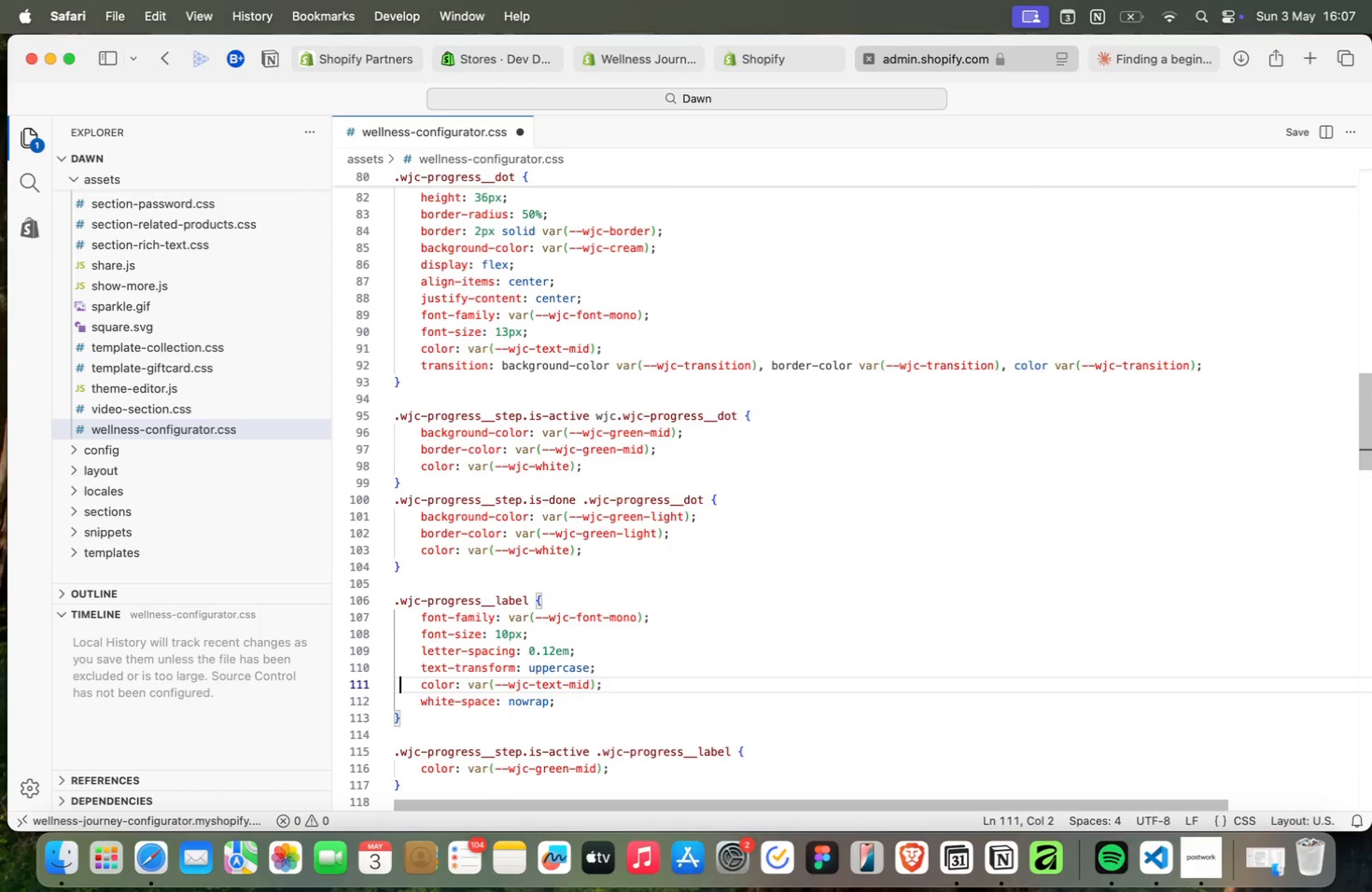 
key(ArrowUp)
 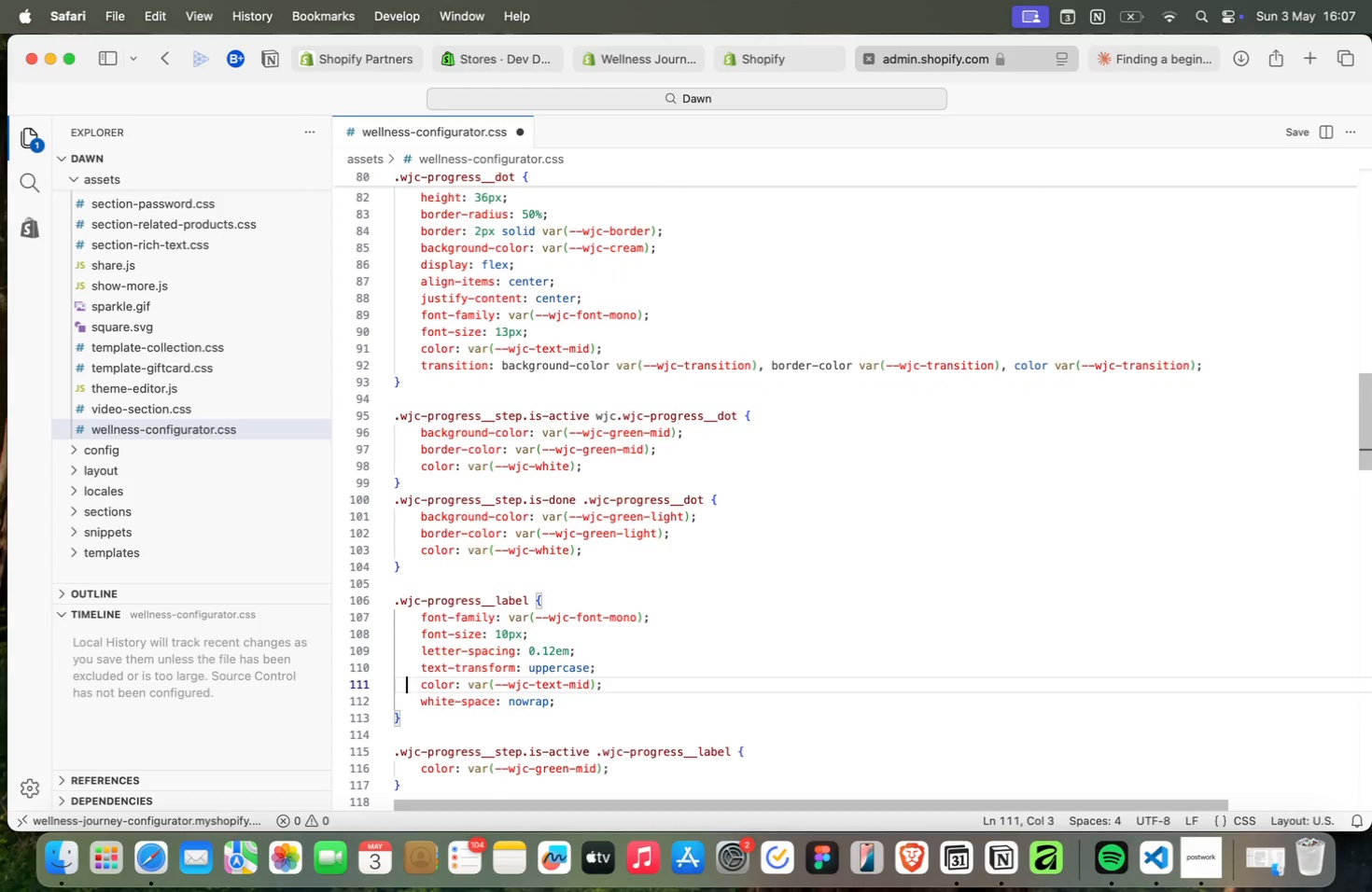 
key(ArrowRight)
 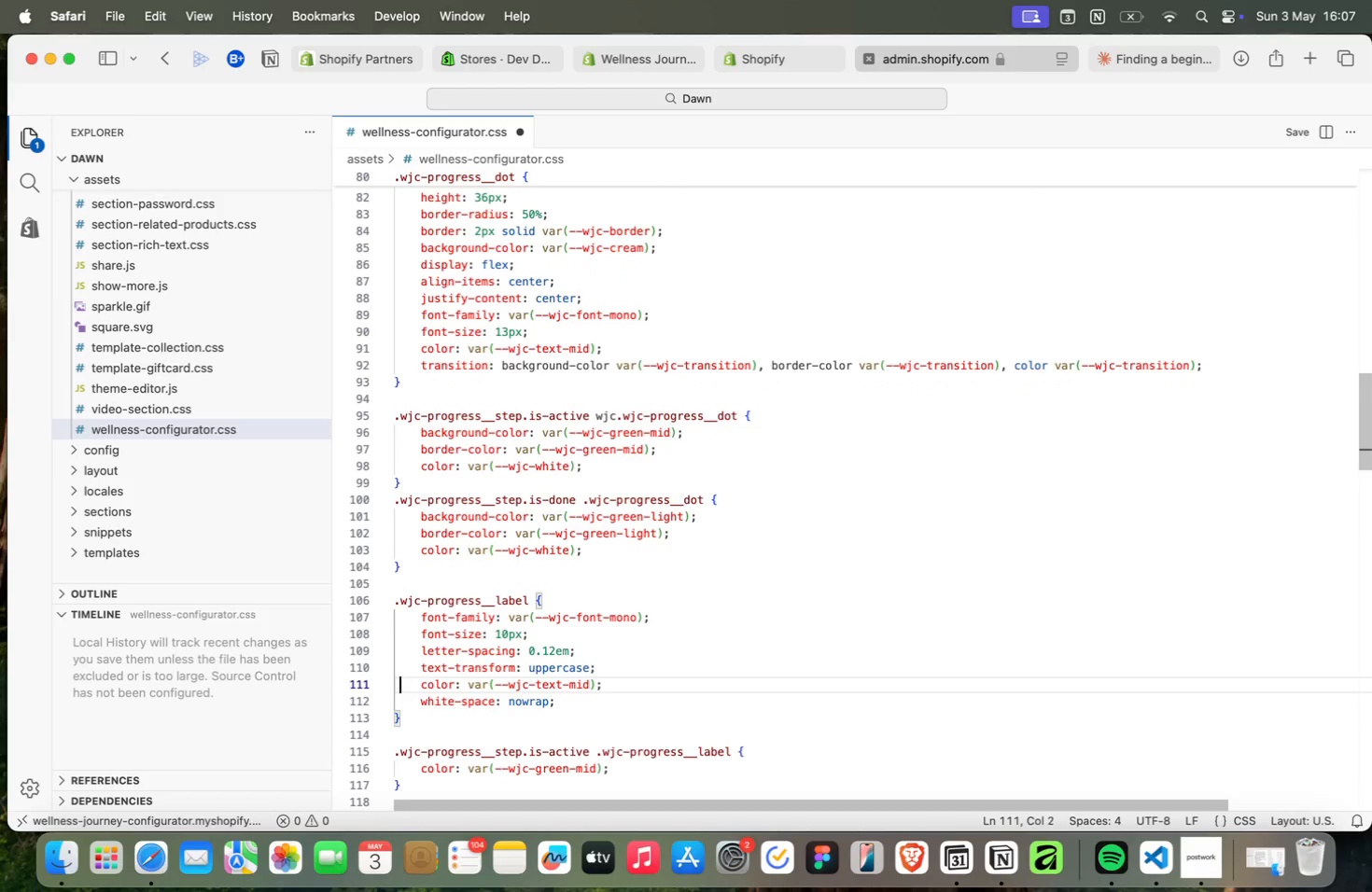 
key(ArrowLeft)
 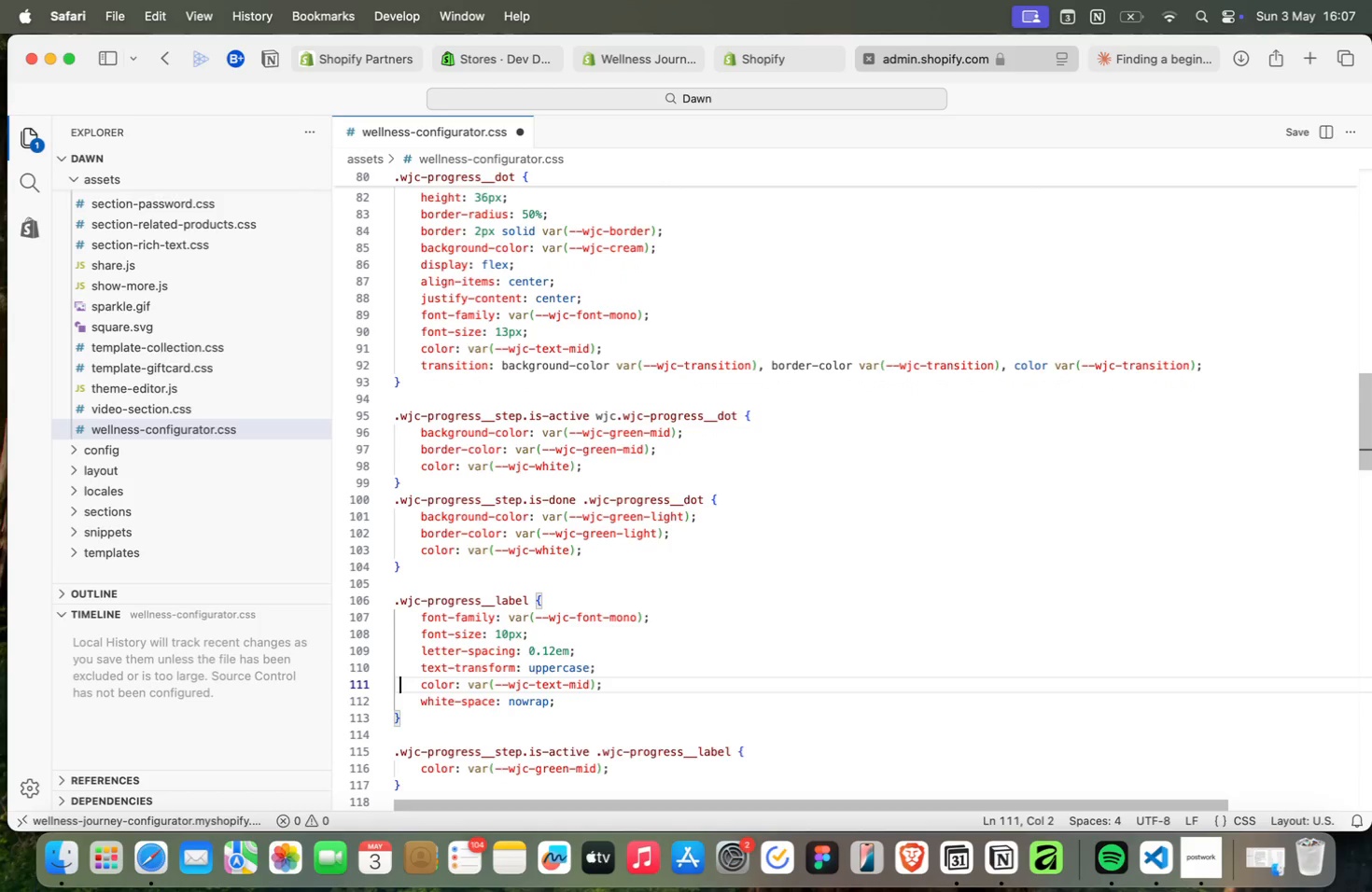 
key(ArrowLeft)
 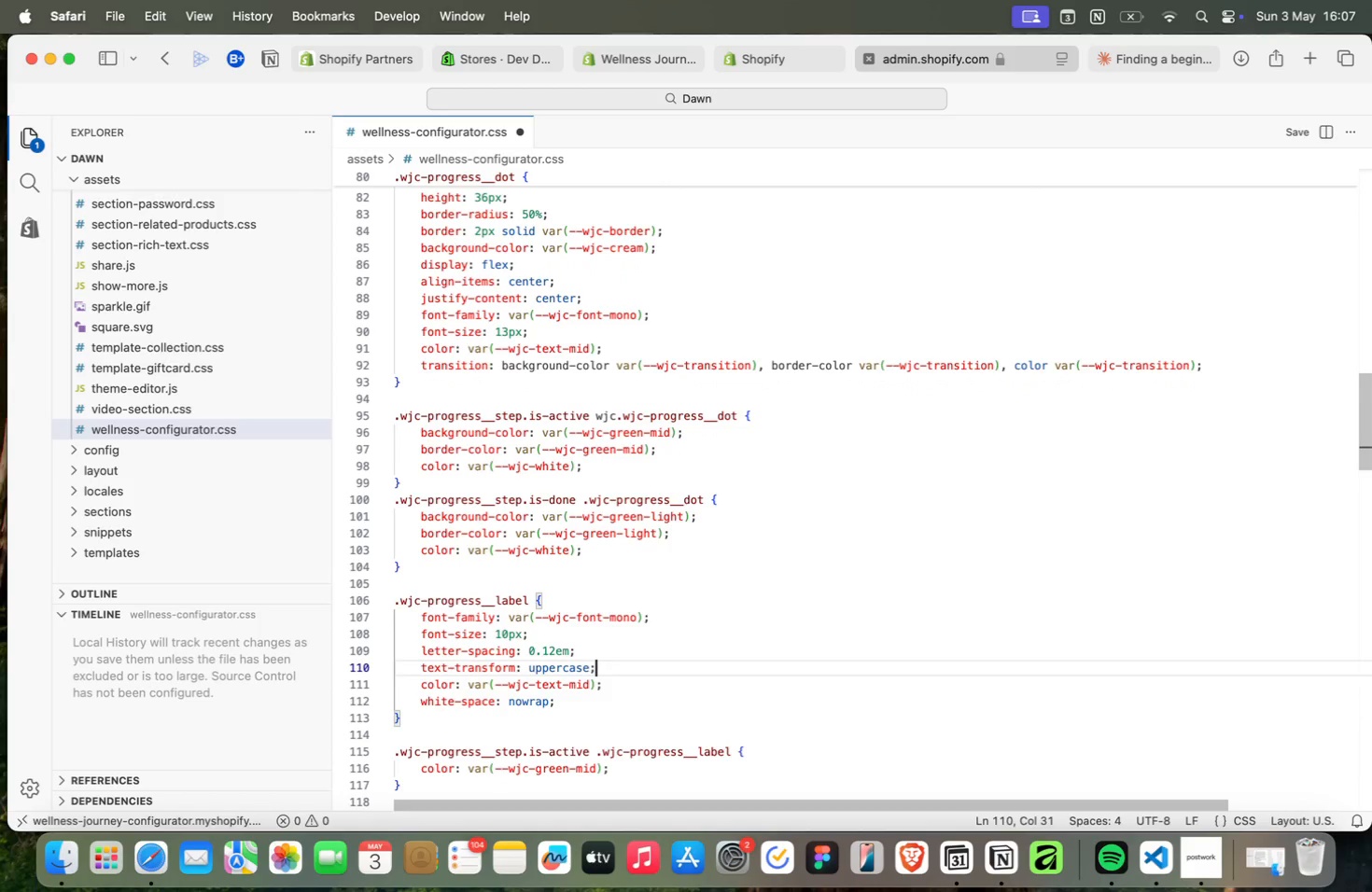 
key(ArrowLeft)
 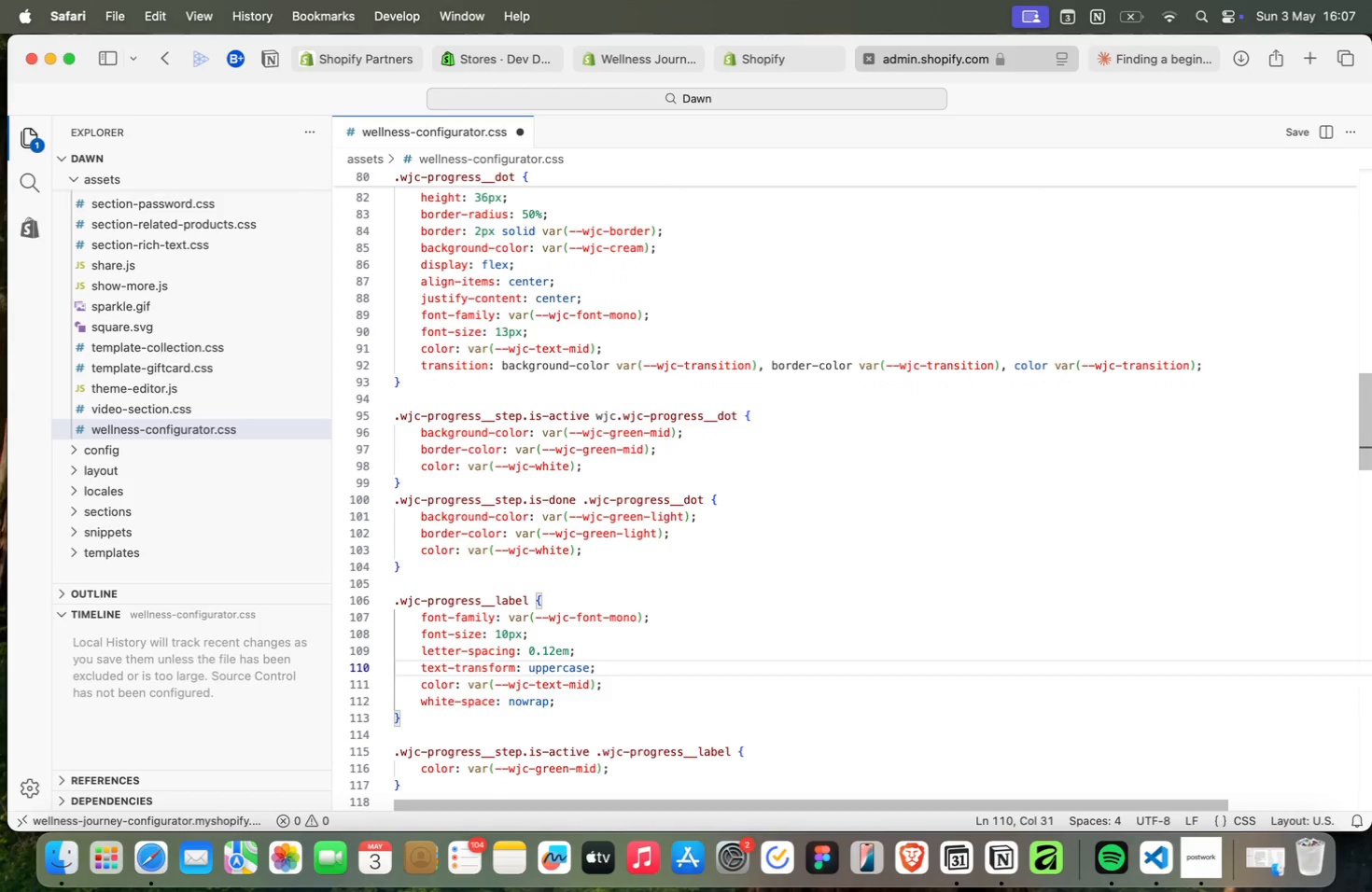 
key(ArrowUp)
 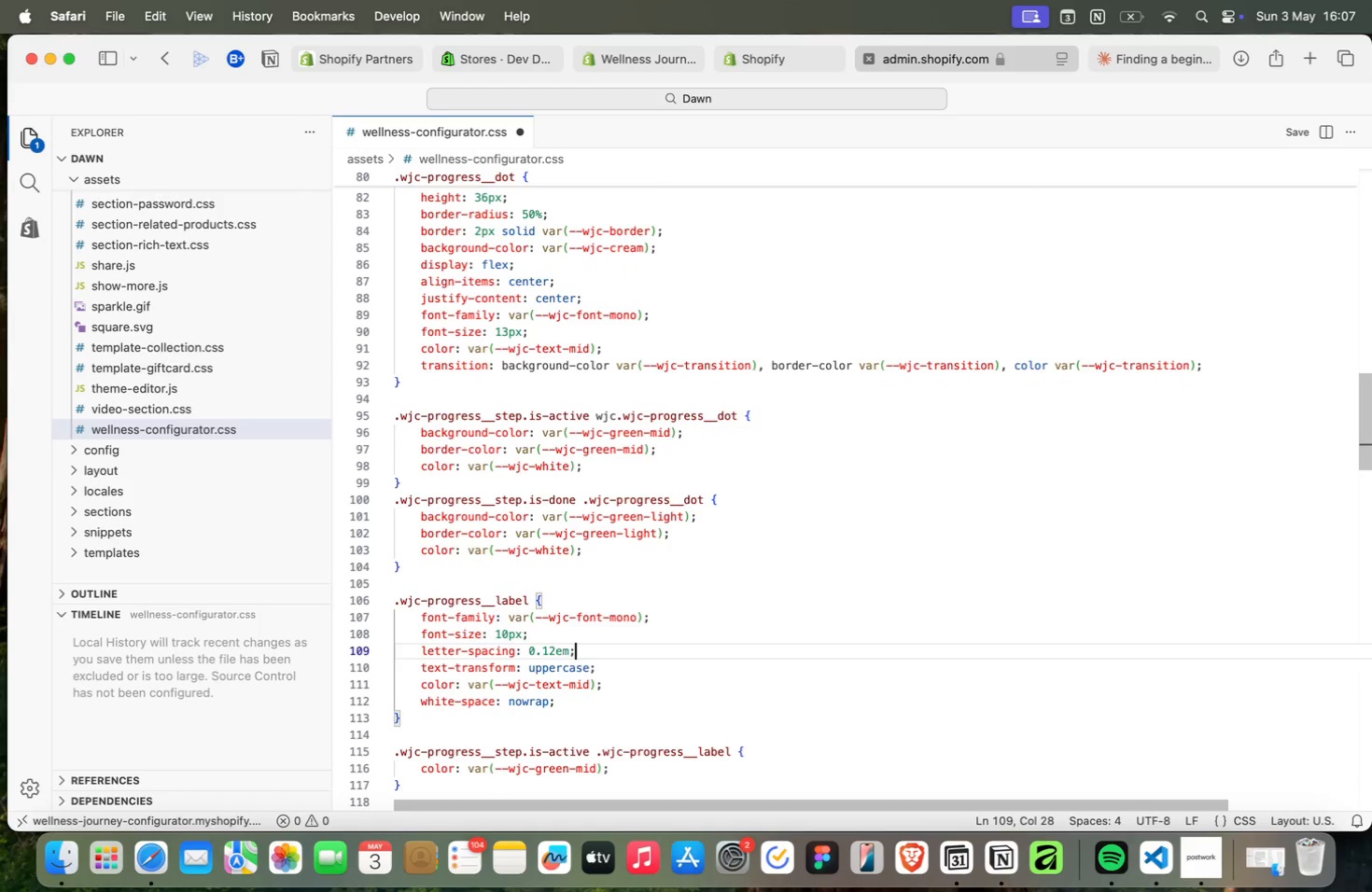 
key(ArrowUp)
 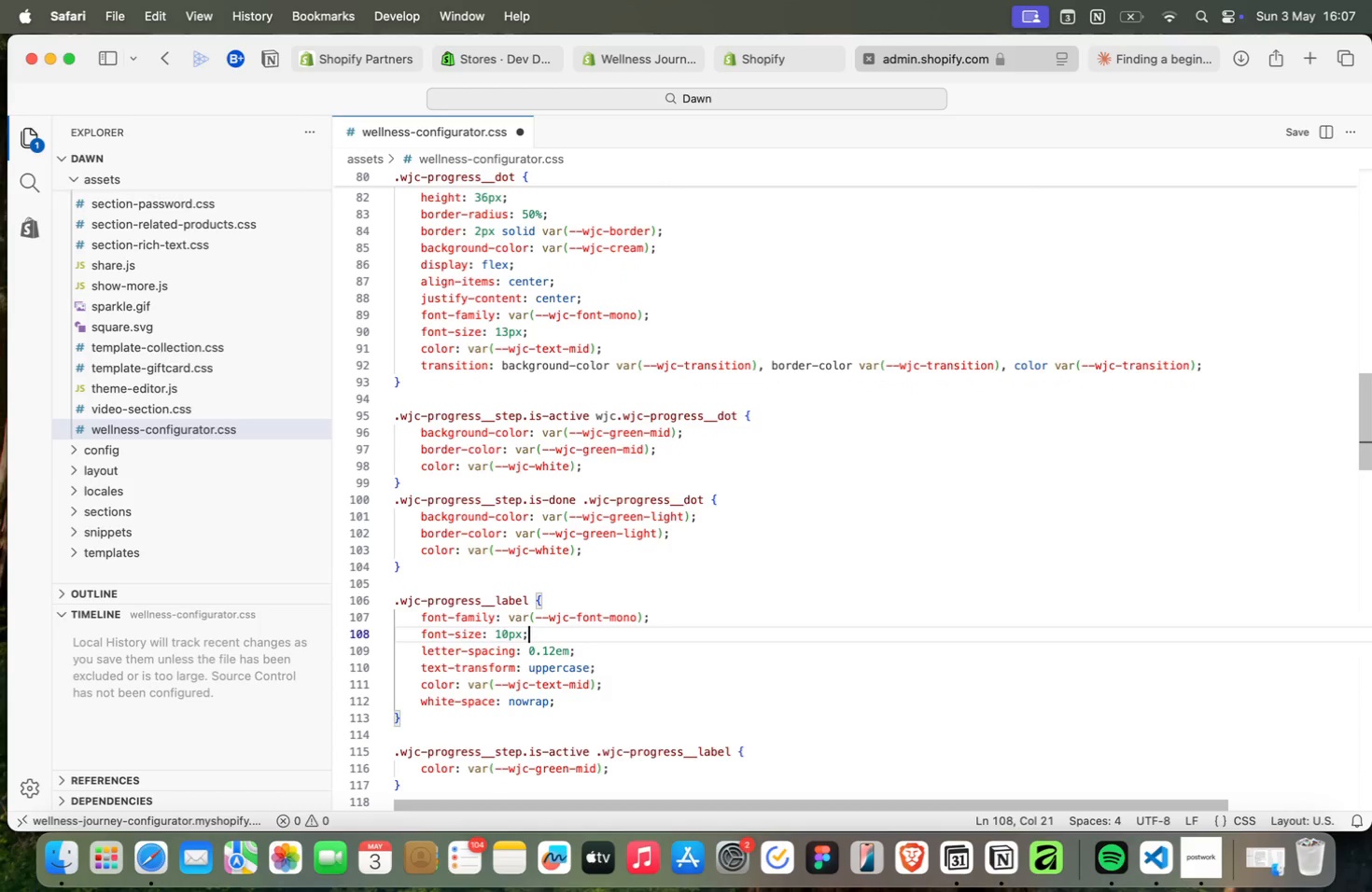 
key(ArrowUp)
 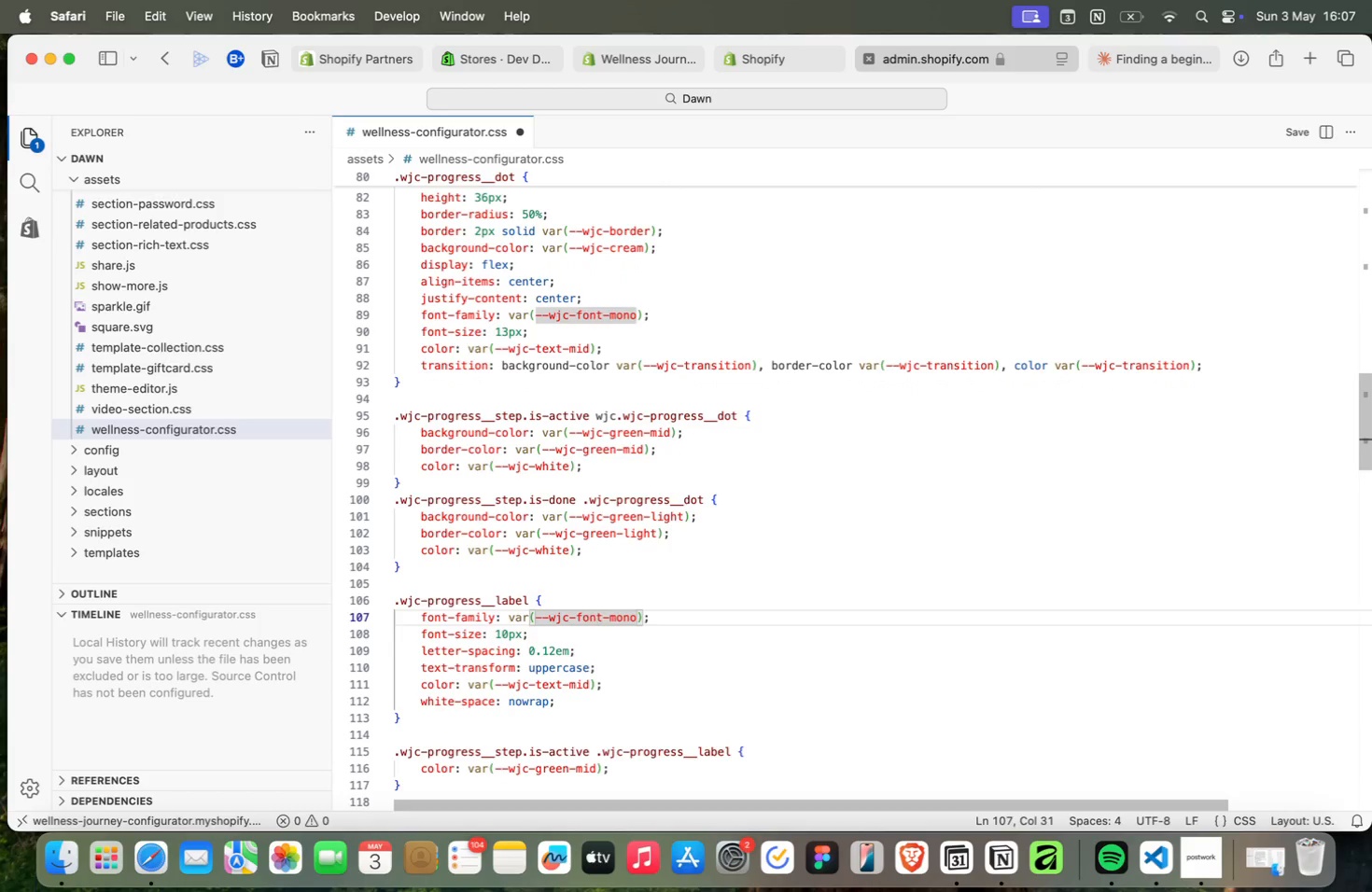 
key(ArrowUp)
 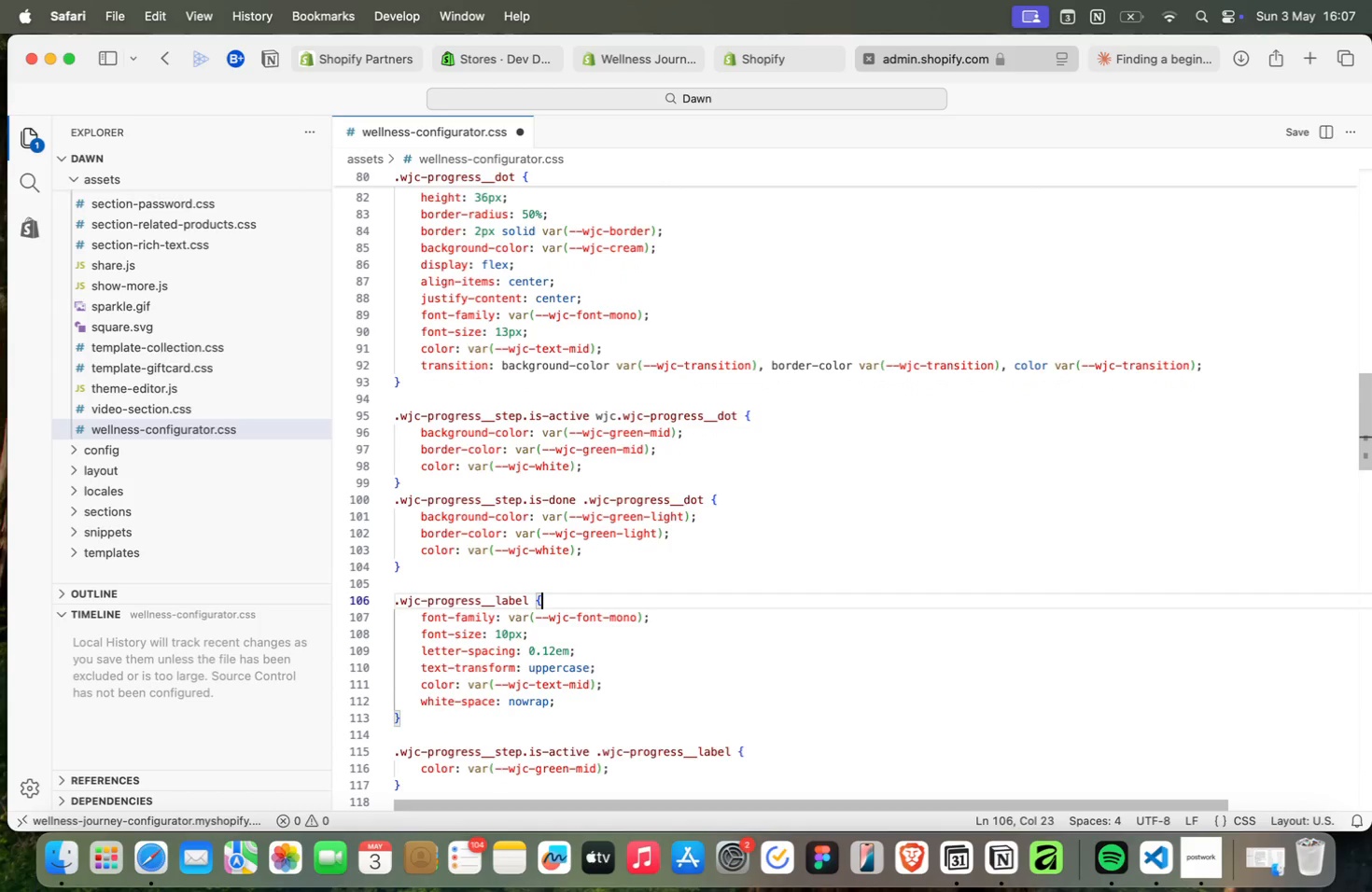 
key(ArrowUp)
 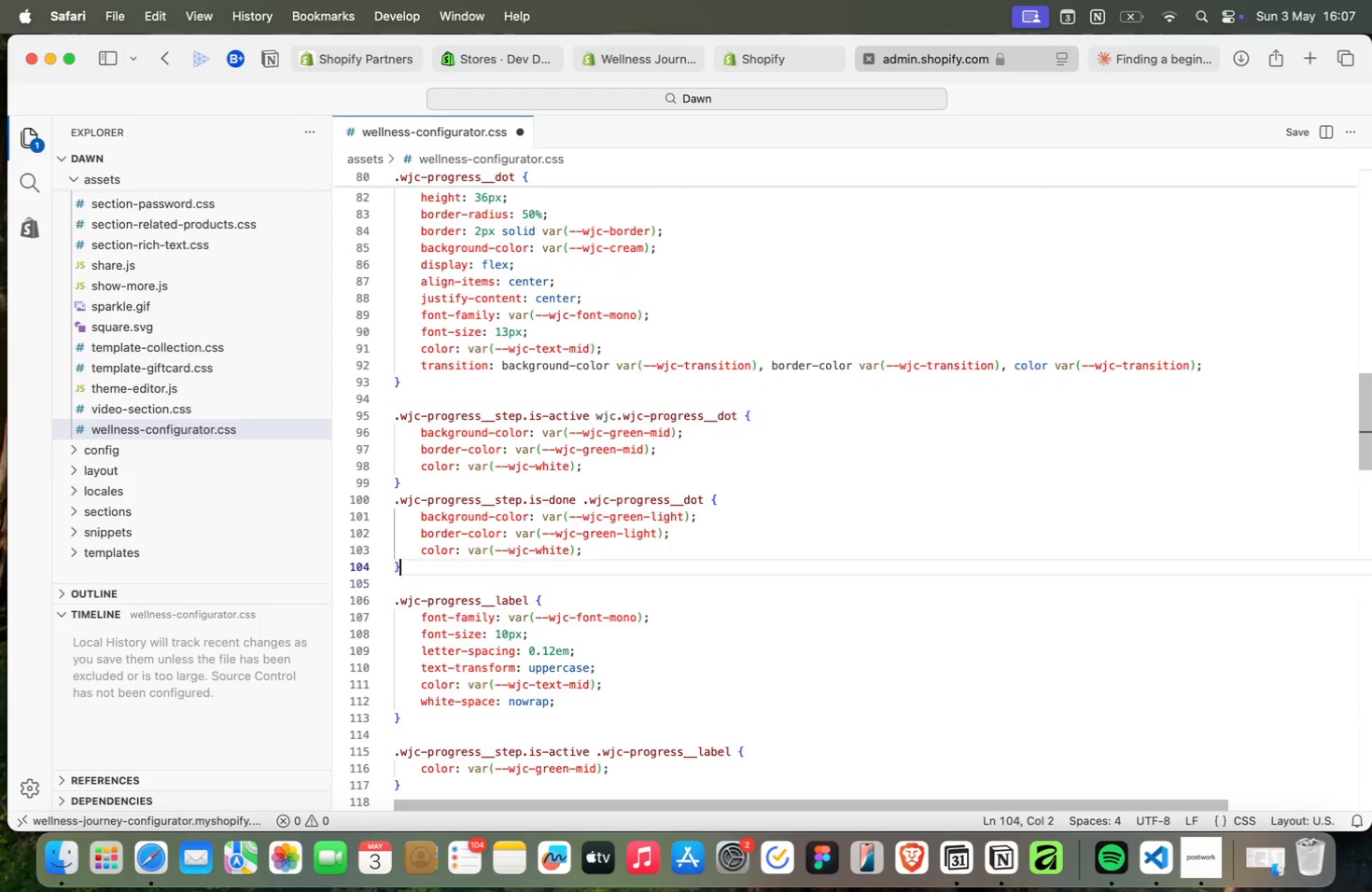 
key(ArrowUp)
 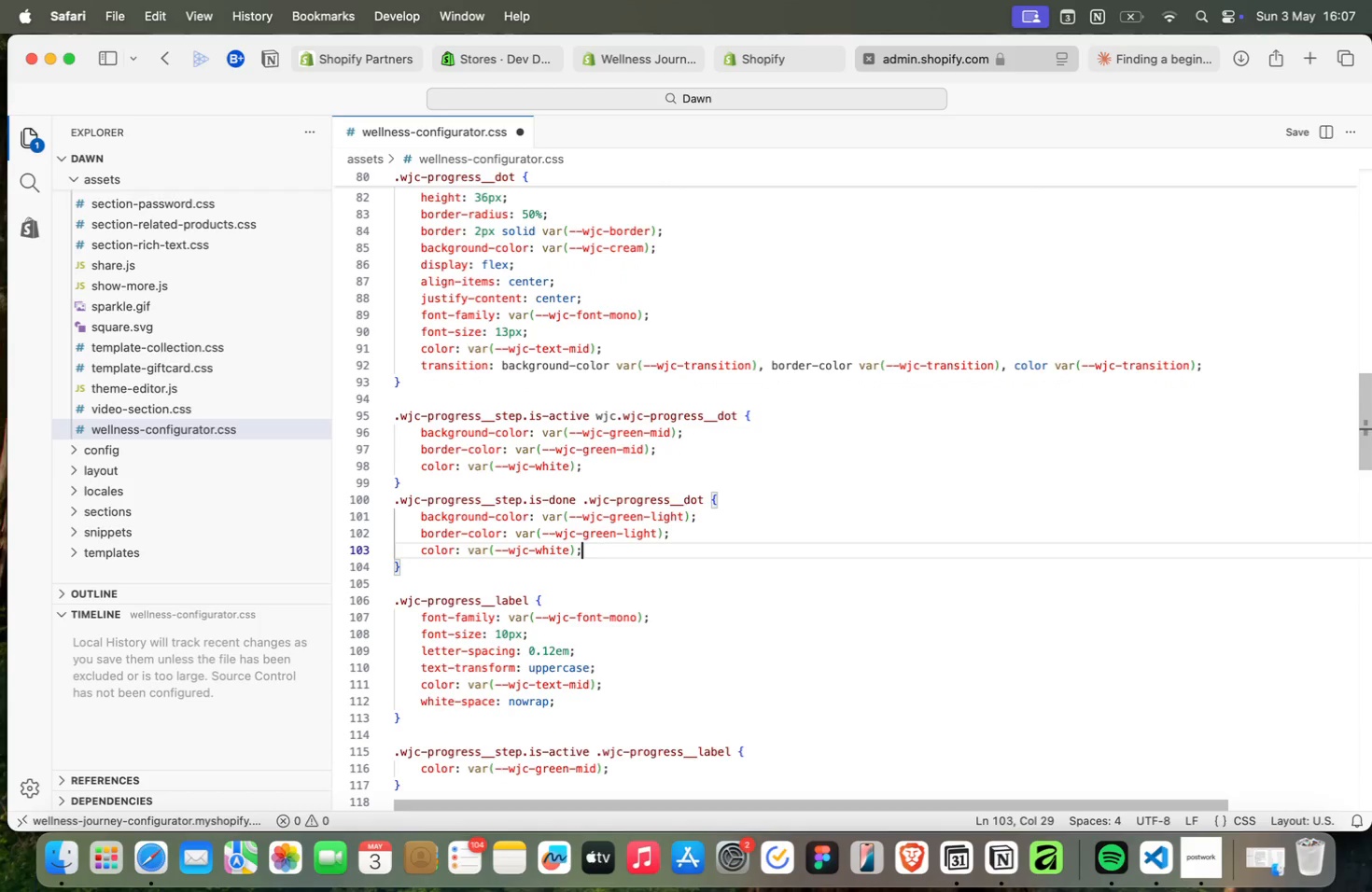 
key(ArrowUp)
 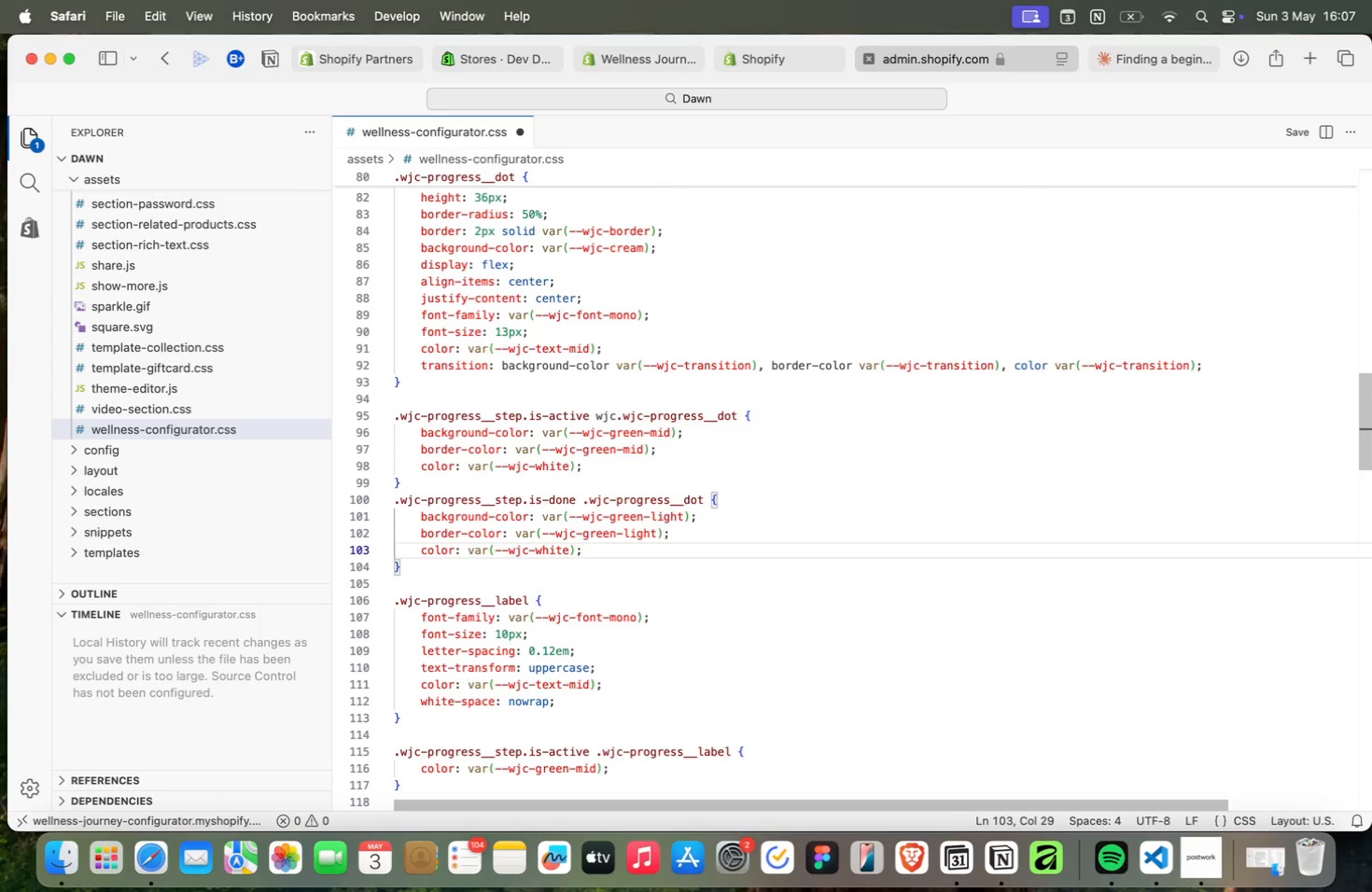 
key(ArrowRight)
 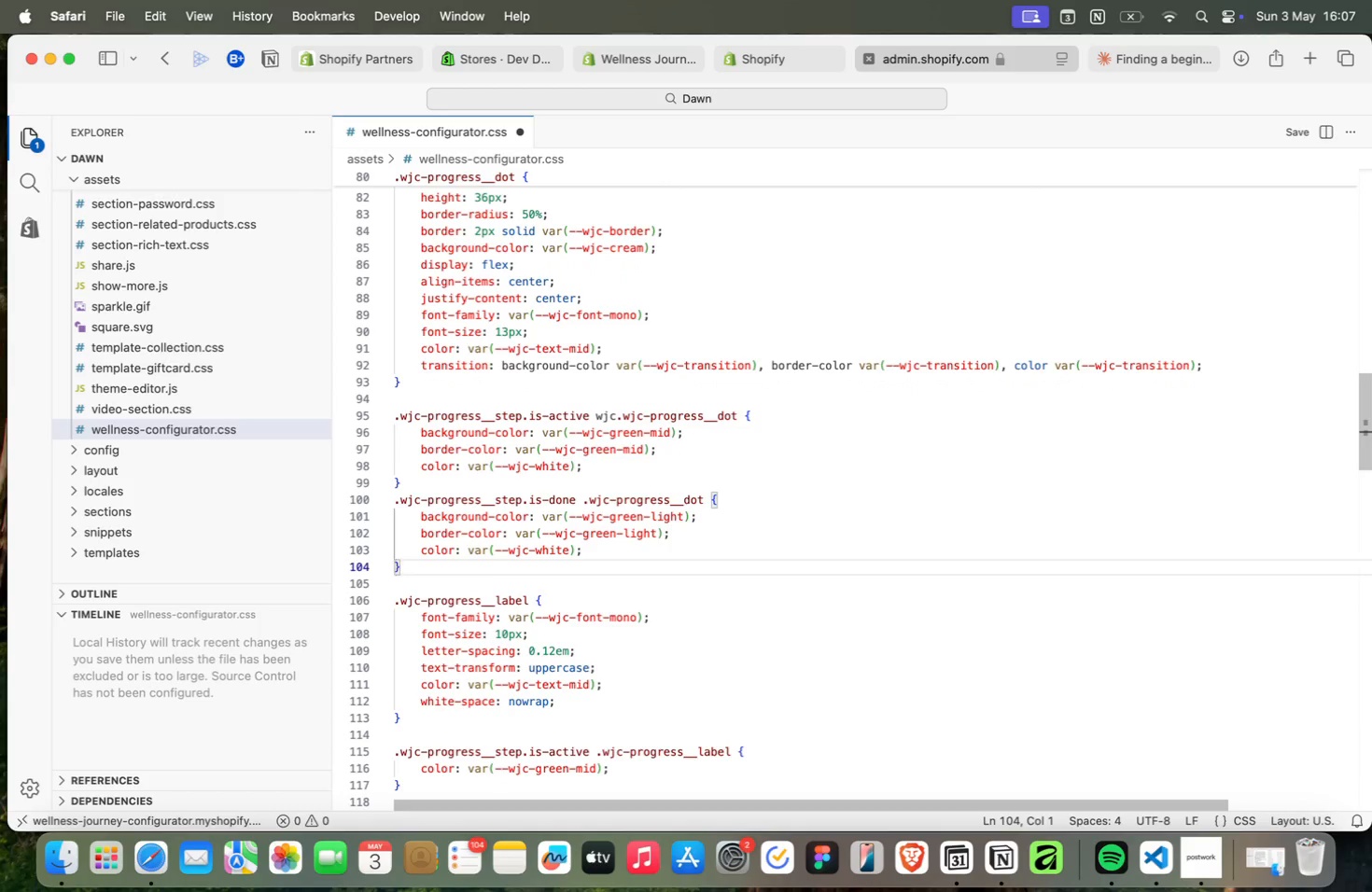 
key(ArrowUp)
 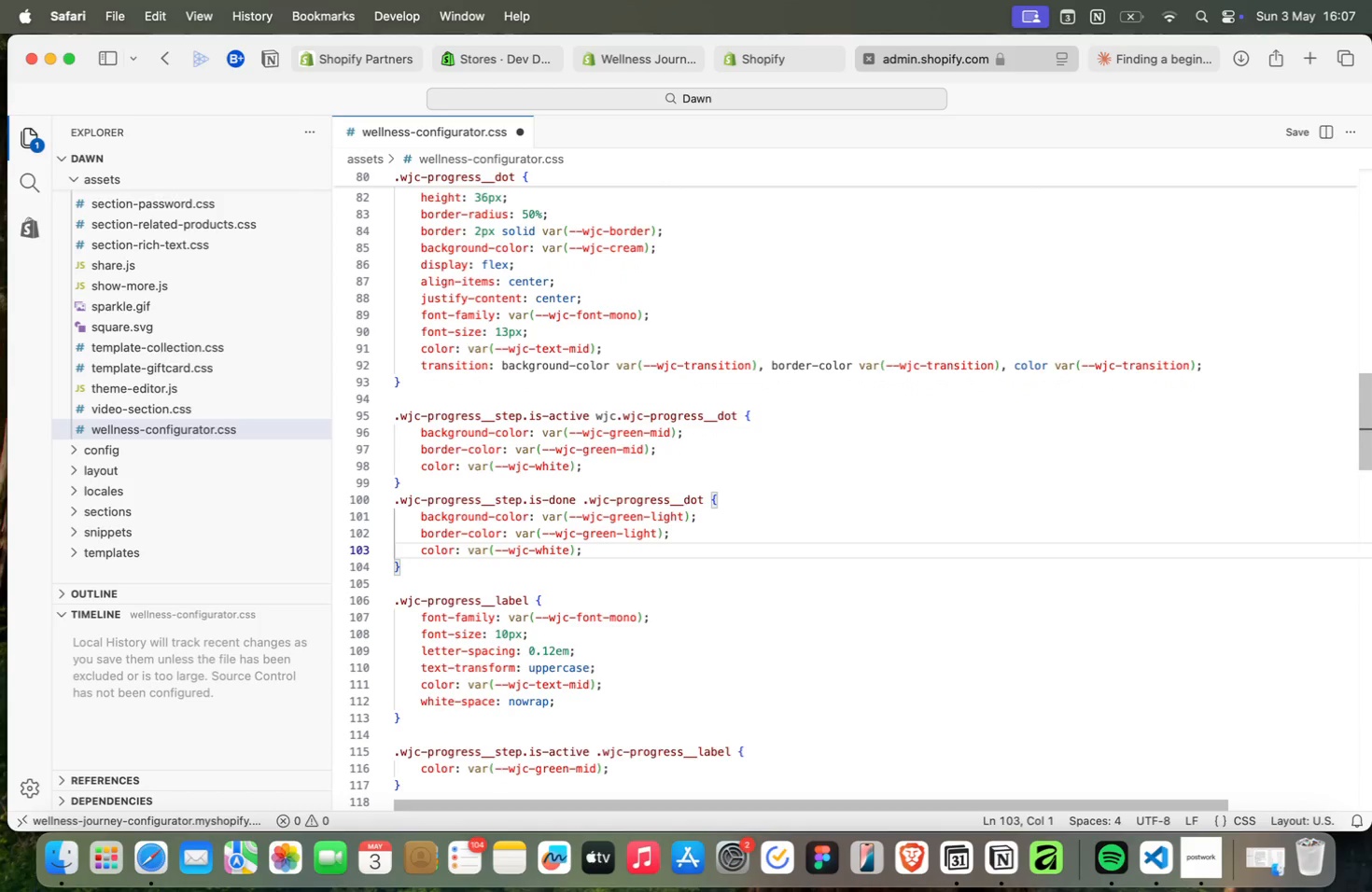 
key(ArrowUp)
 